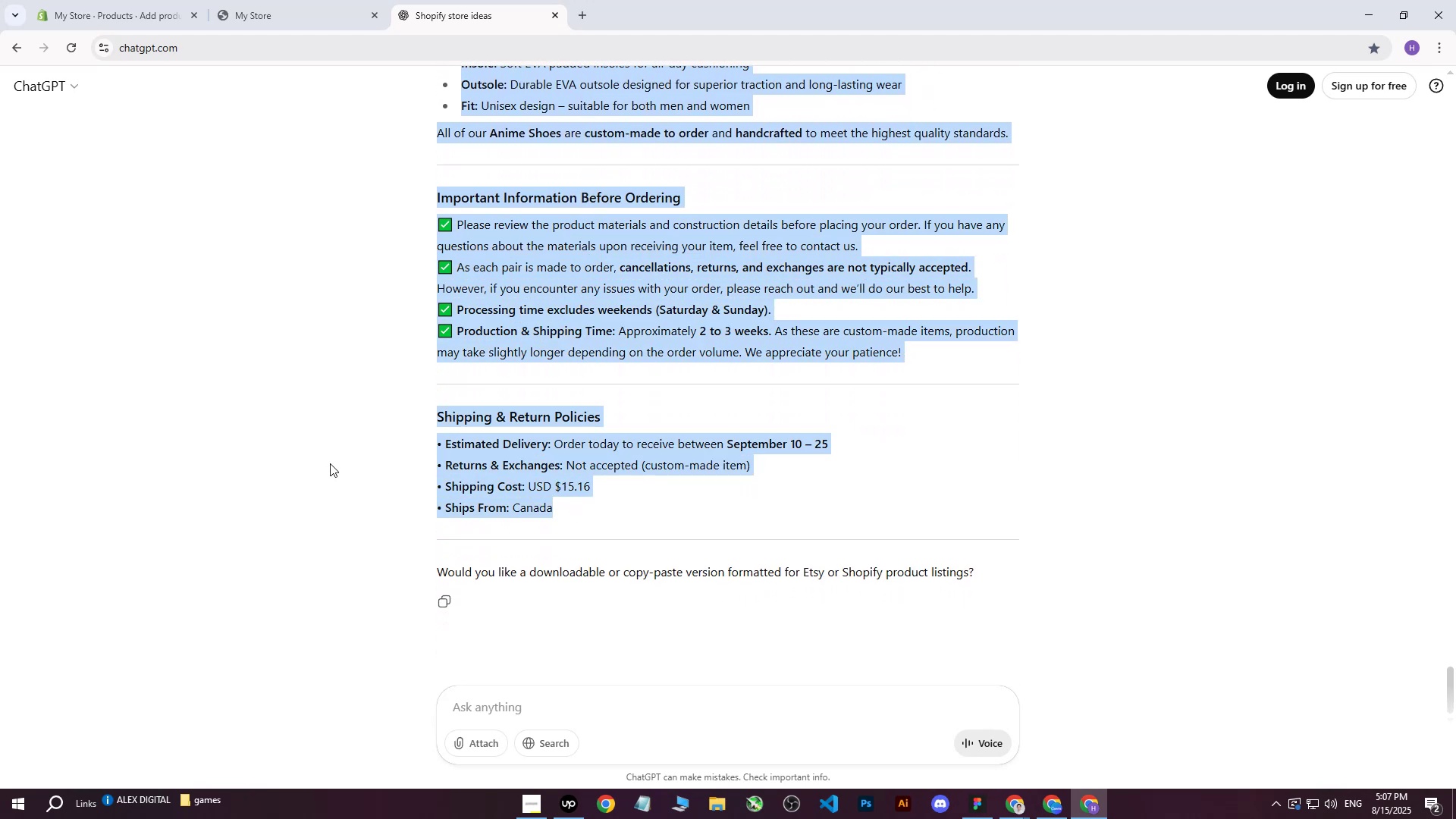 
key(Control+C)
 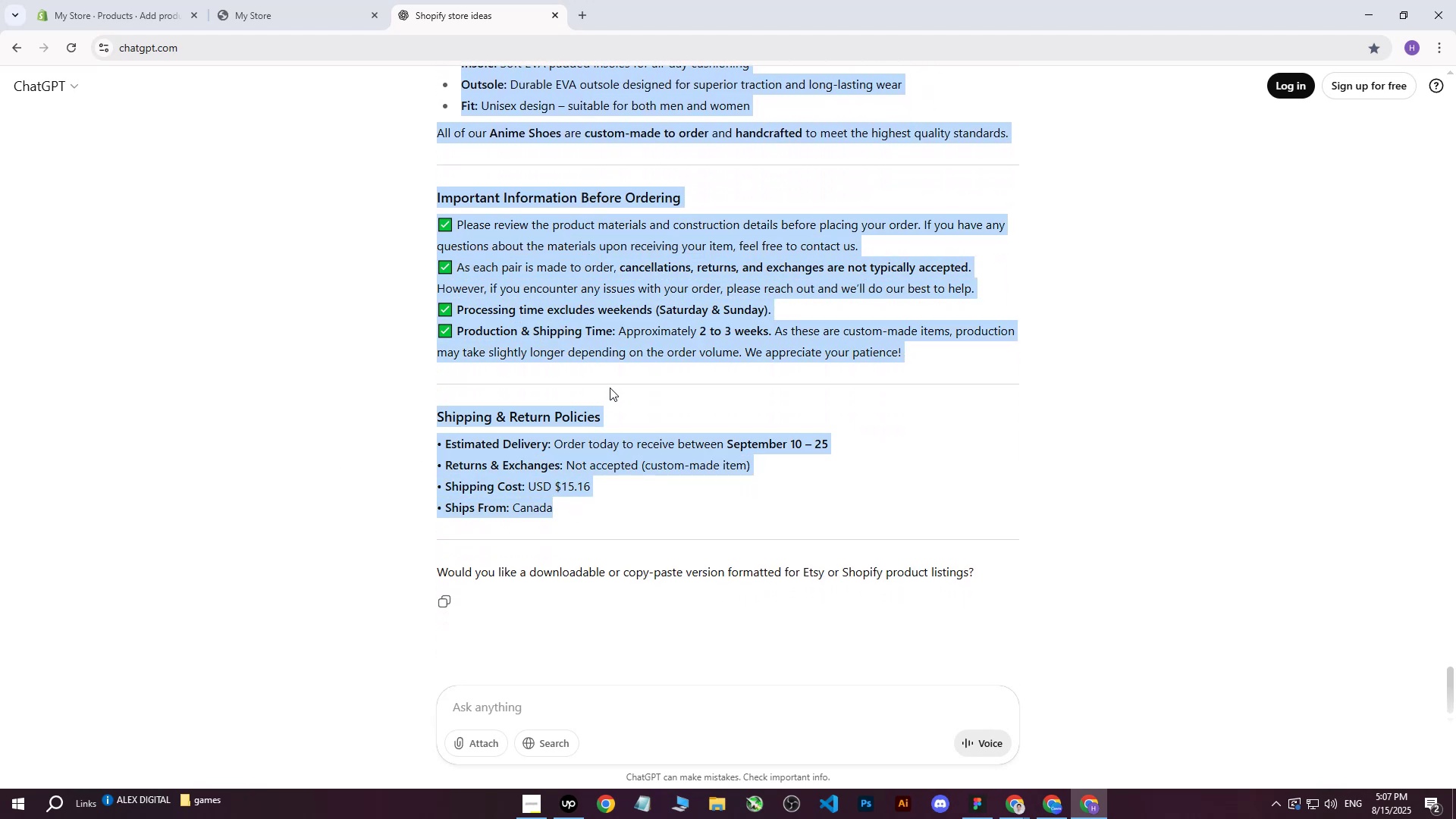 
right_click([582, 321])
 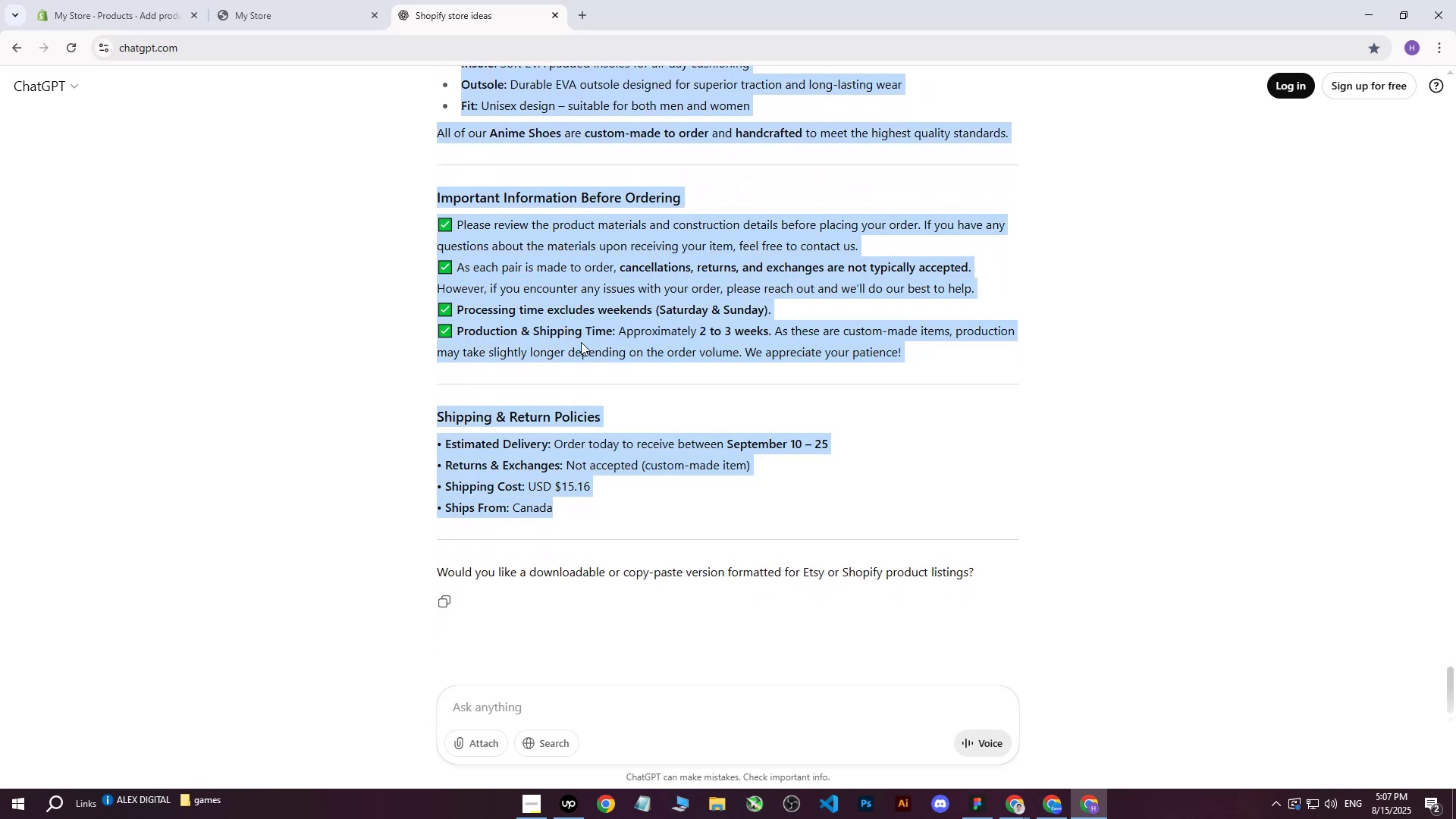 
double_click([354, 352])
 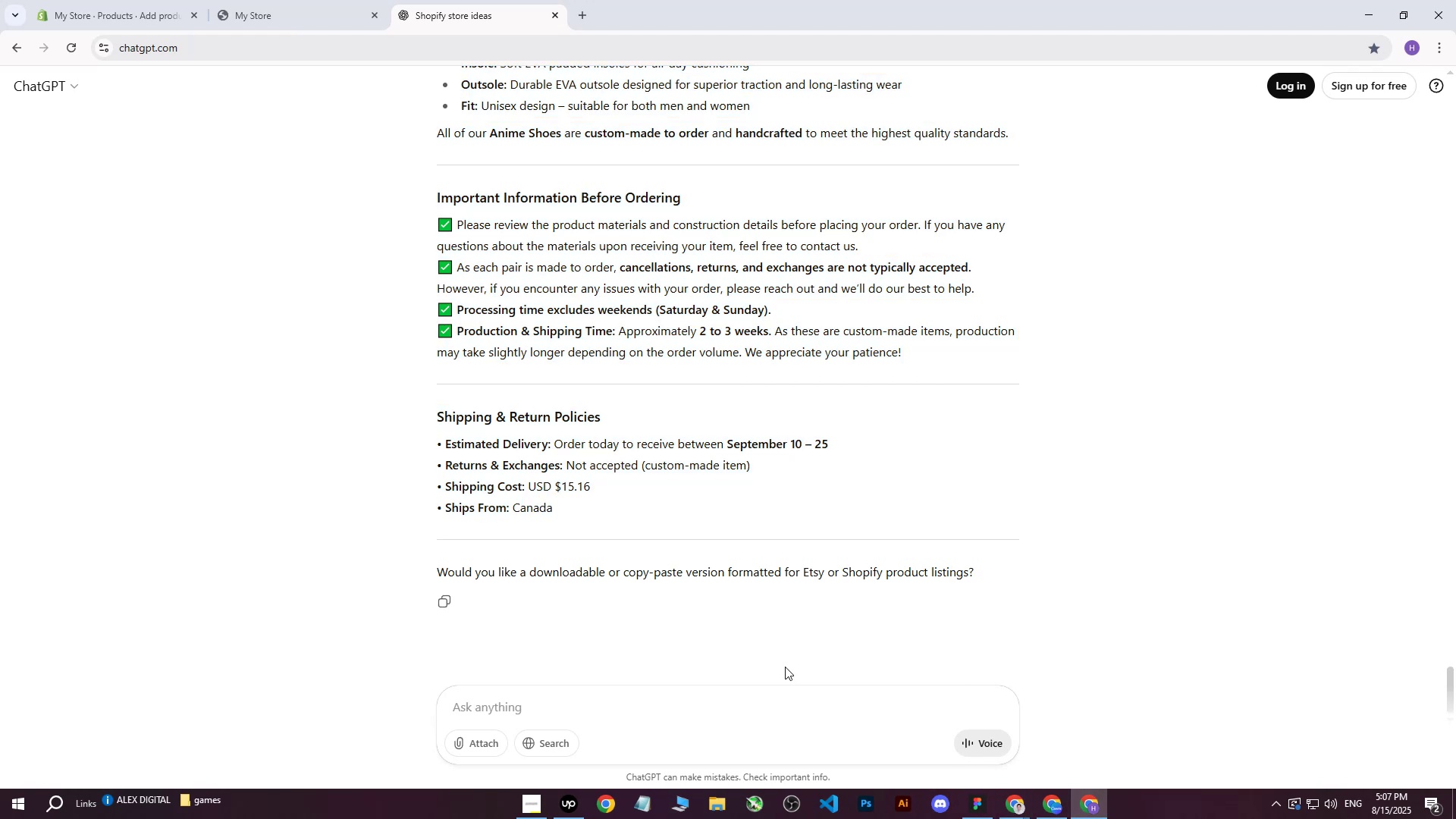 
left_click([83, 0])
 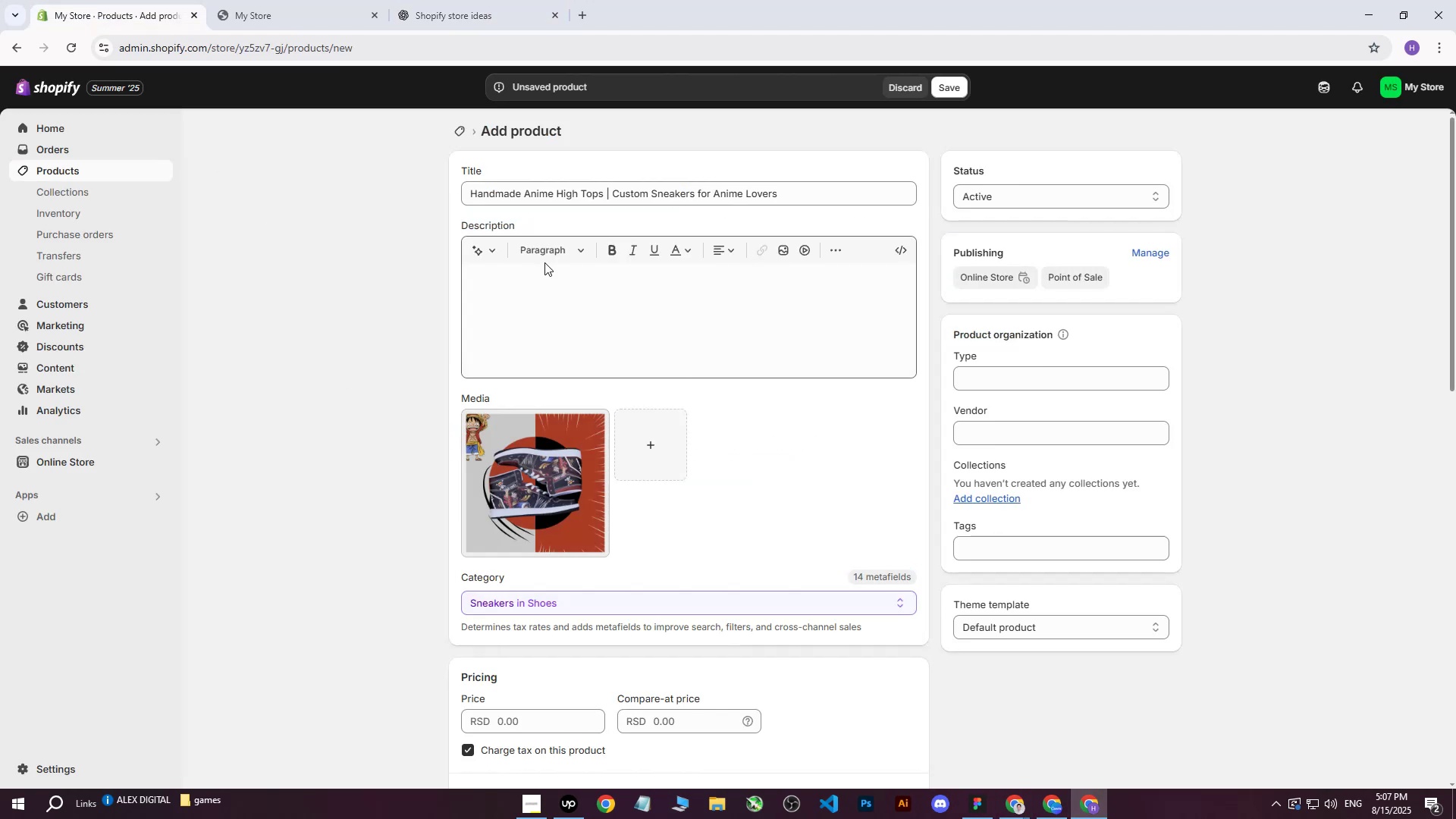 
left_click([556, 305])
 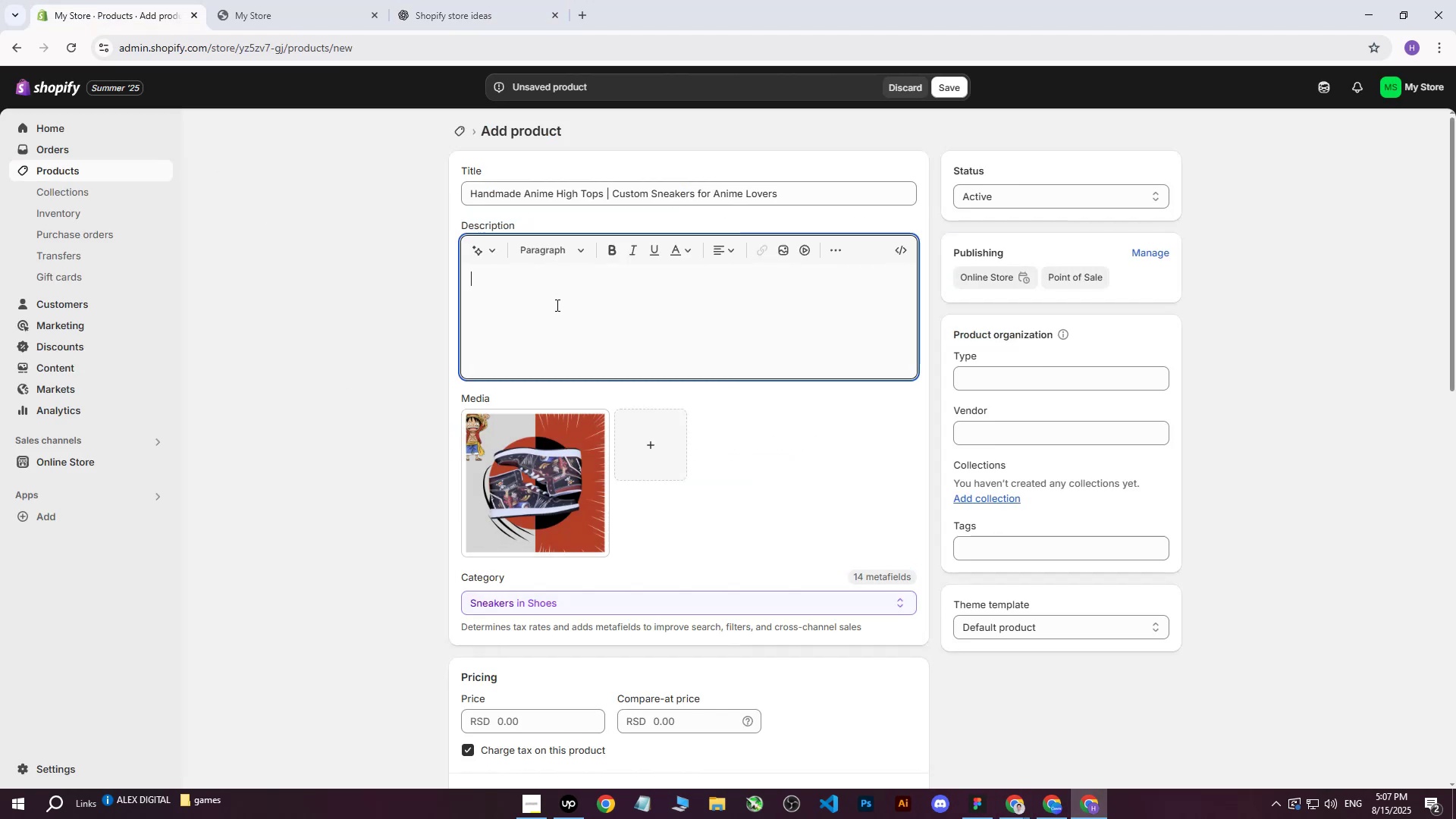 
key(Control+ControlLeft)
 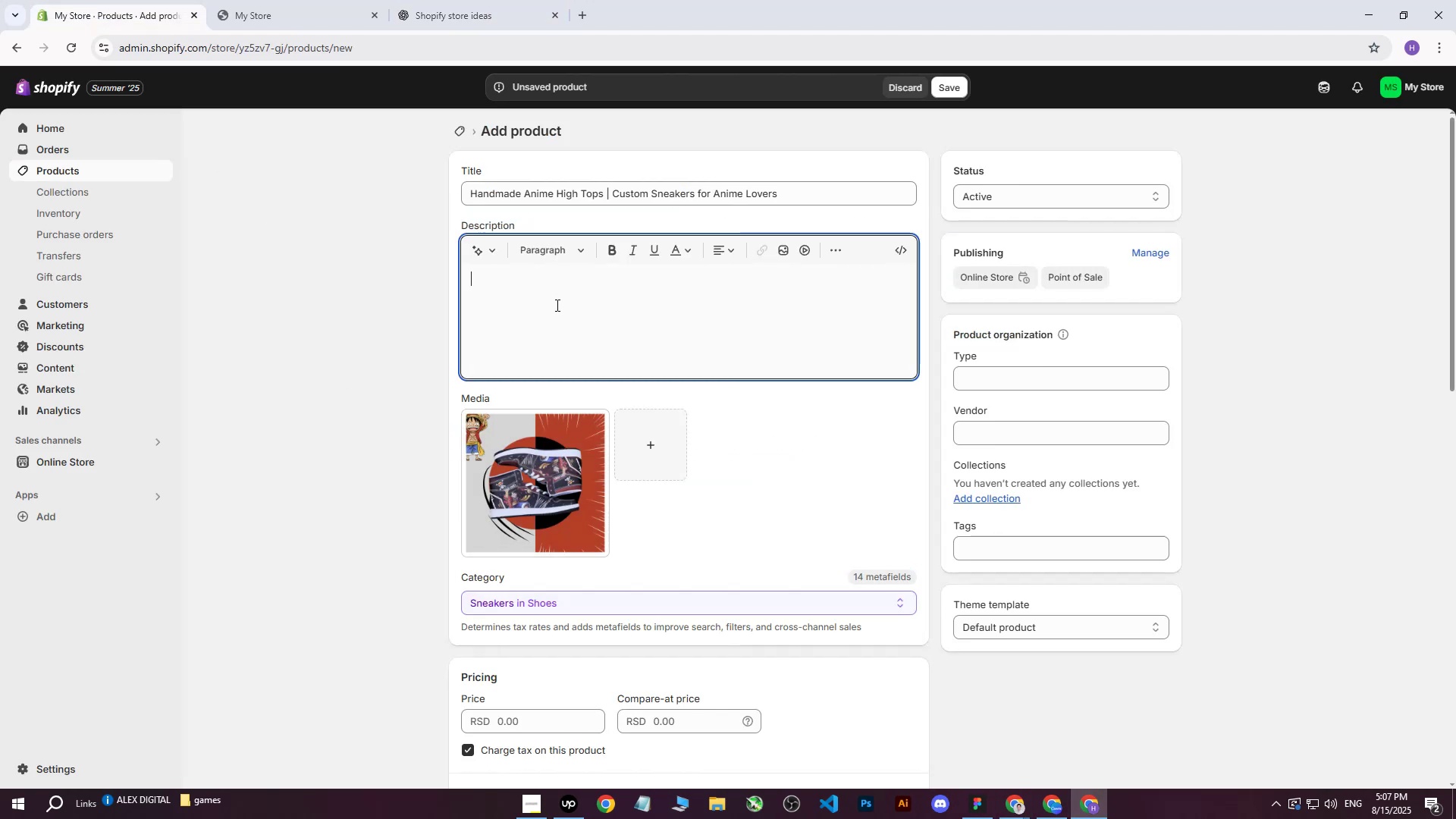 
key(Control+V)
 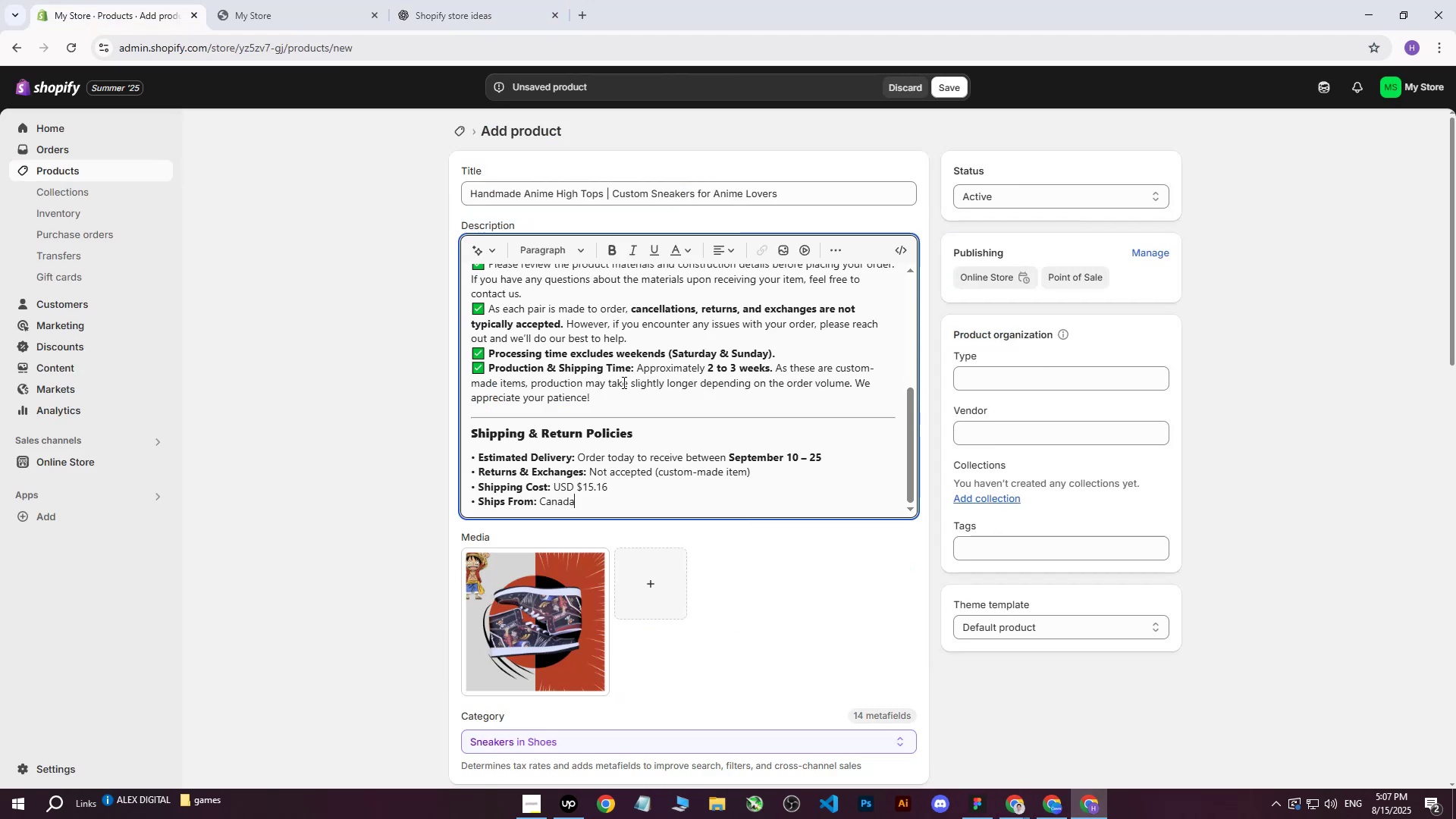 
scroll: coordinate [622, 385], scroll_direction: up, amount: 1.0
 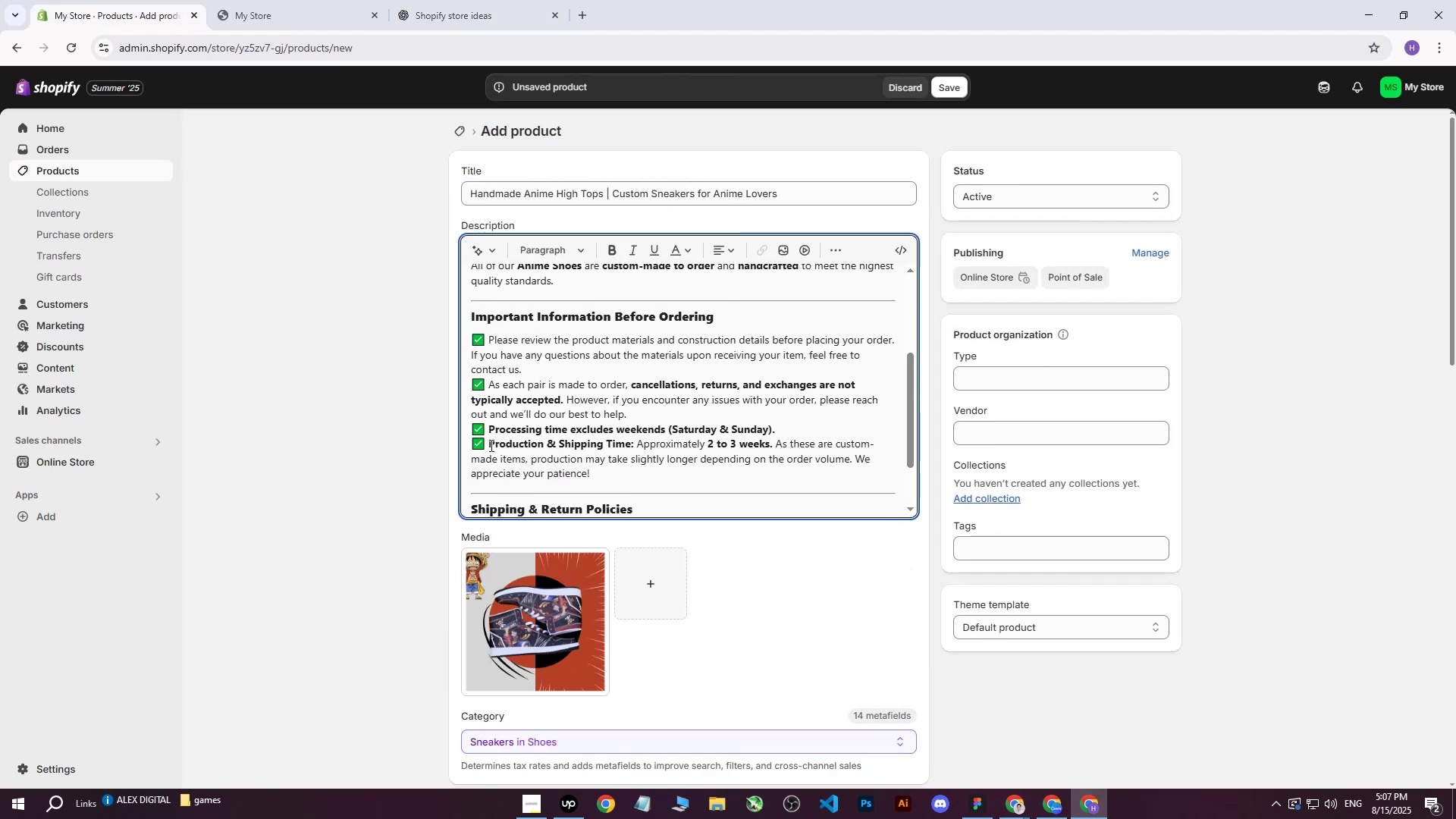 
left_click([490, 447])
 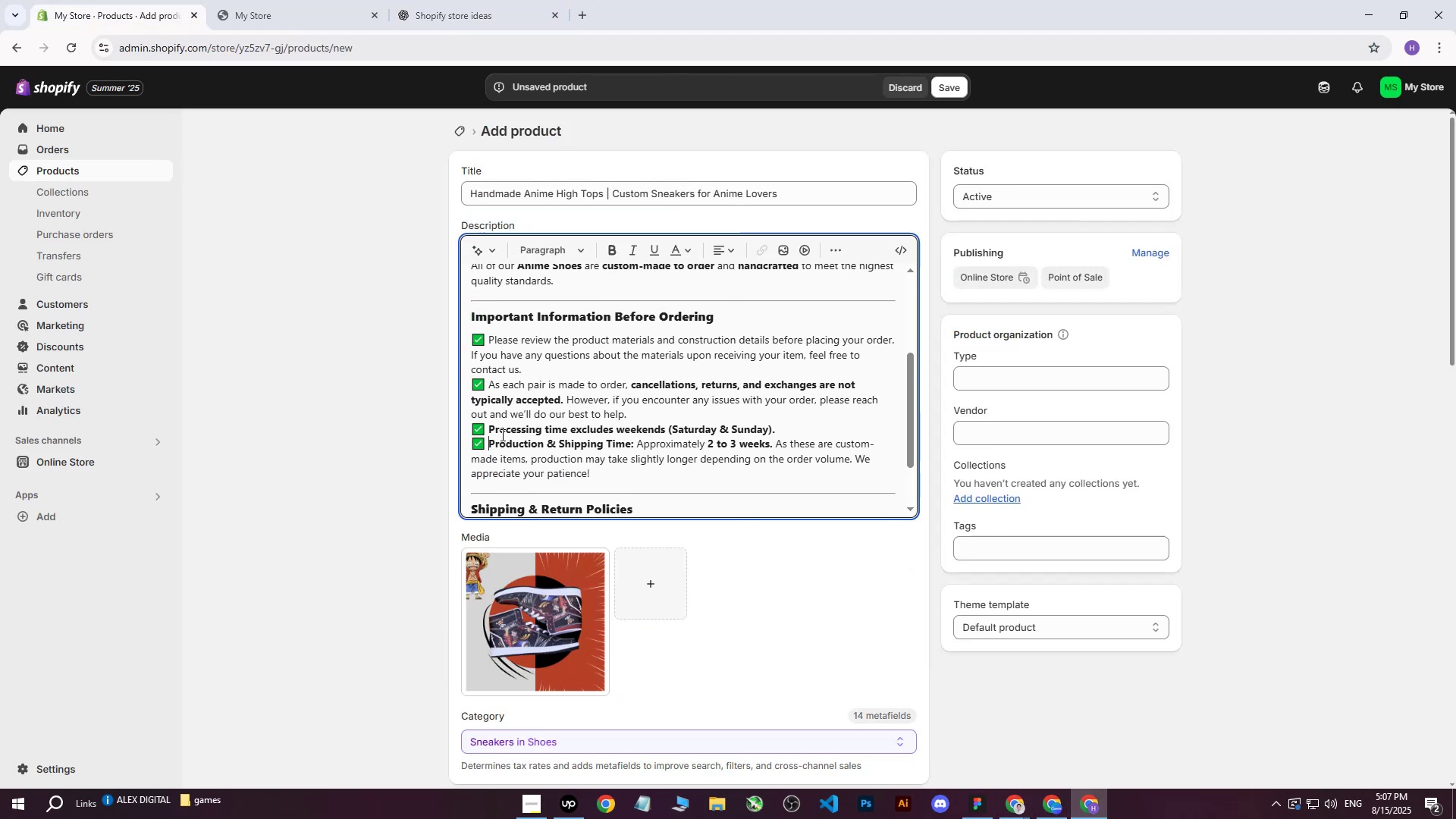 
key(Backspace)
 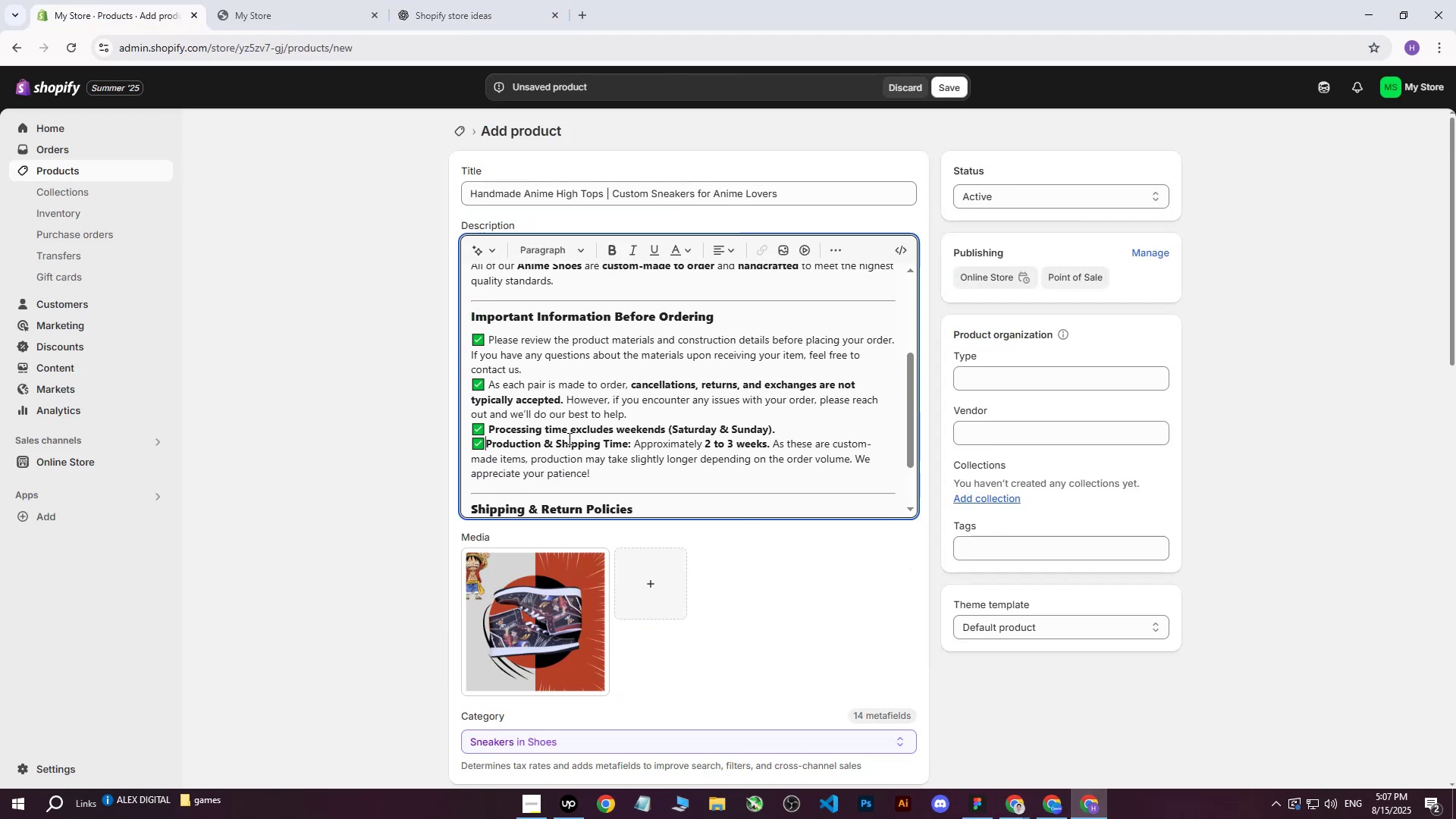 
key(Backspace)
 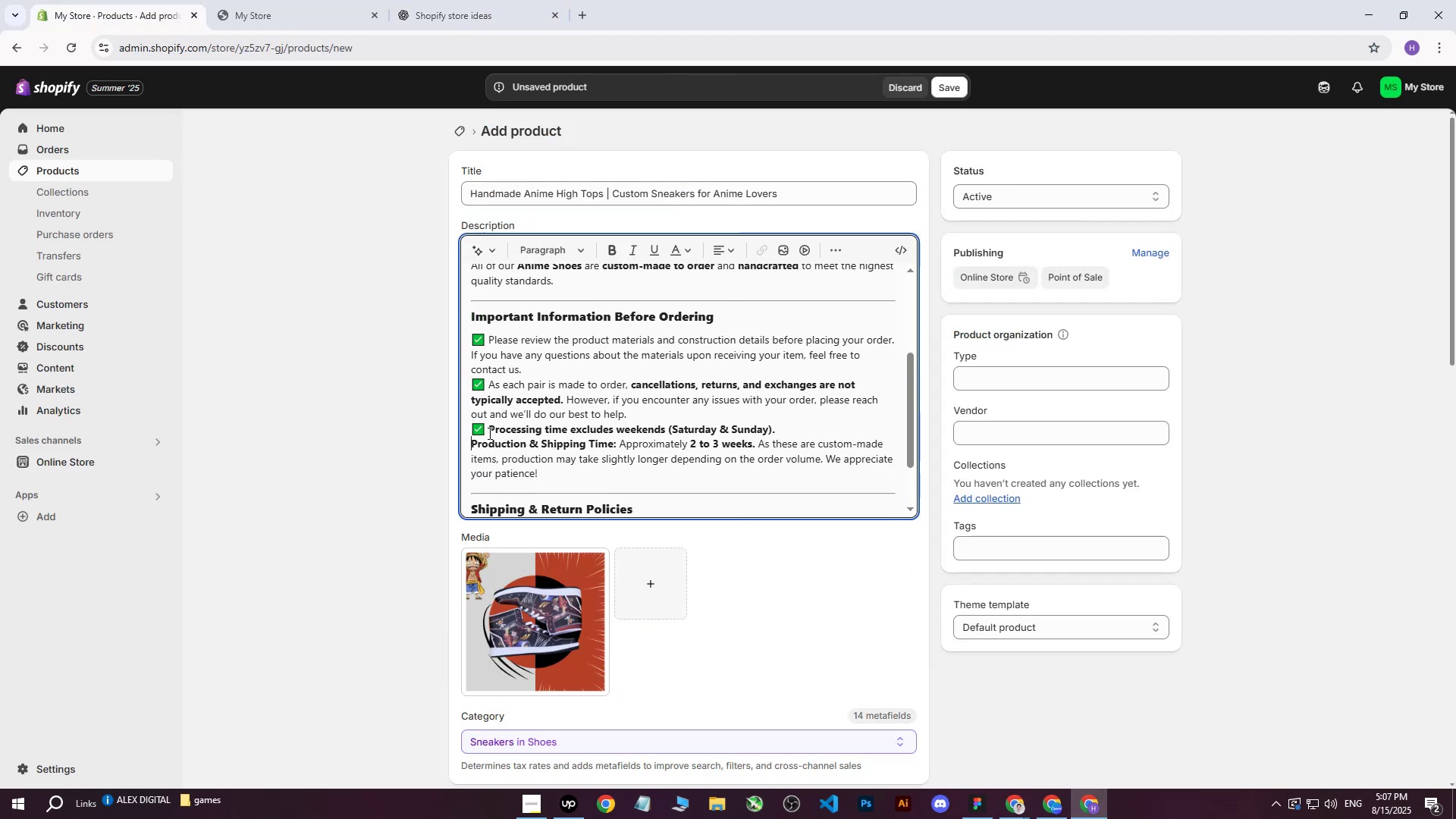 
left_click([488, 433])
 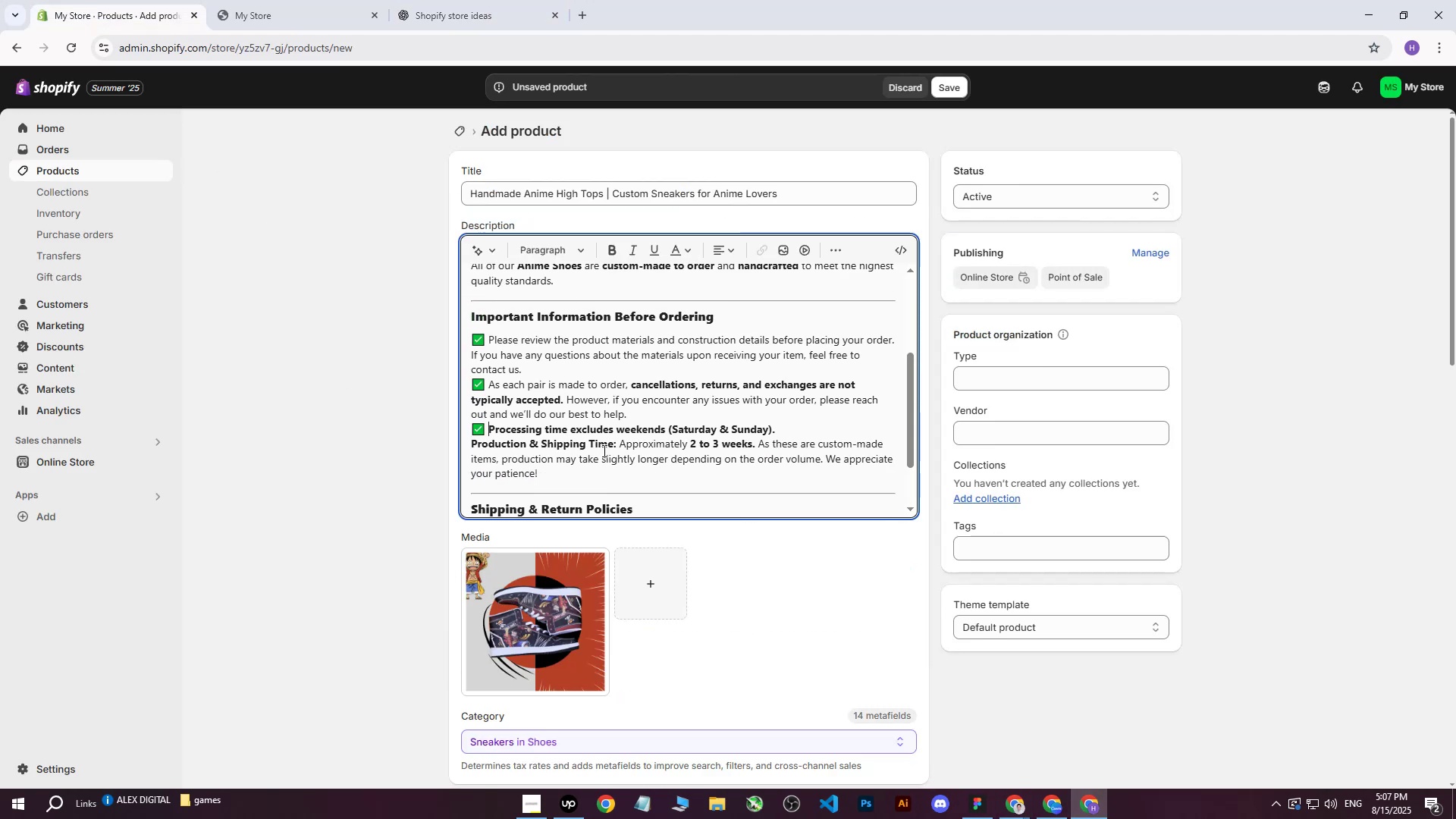 
key(Backspace)
 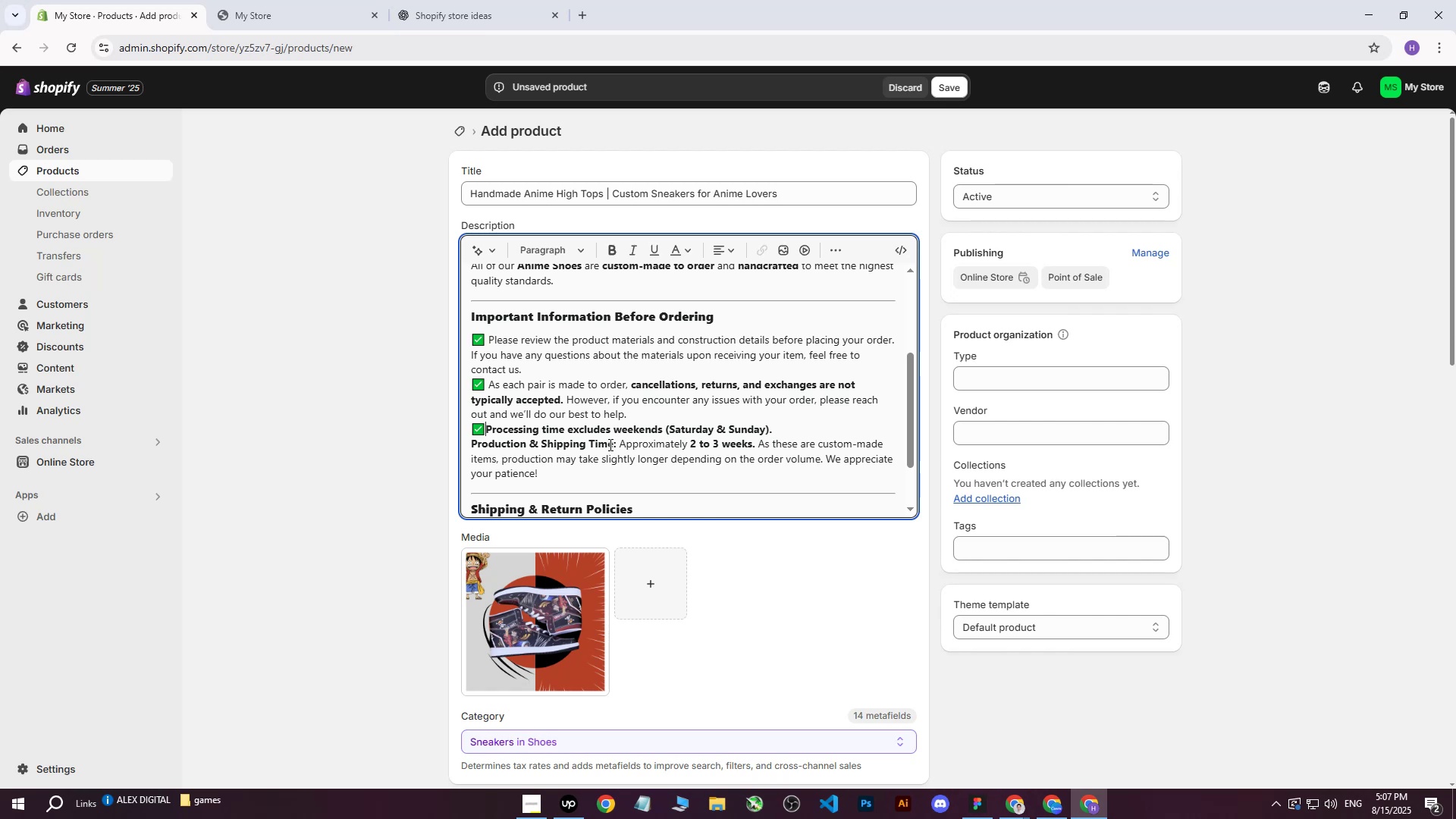 
key(Backspace)
 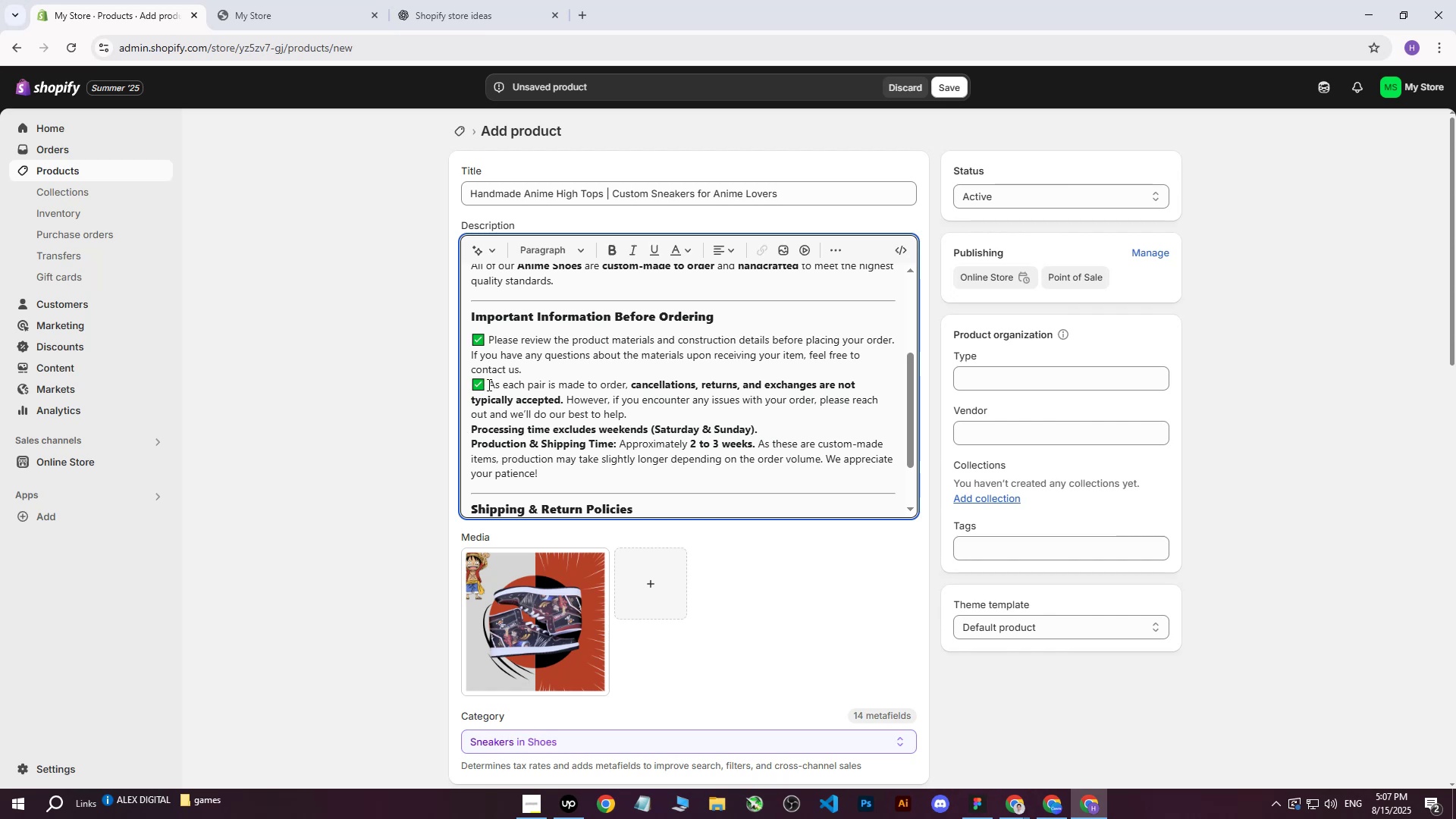 
left_click([491, 384])
 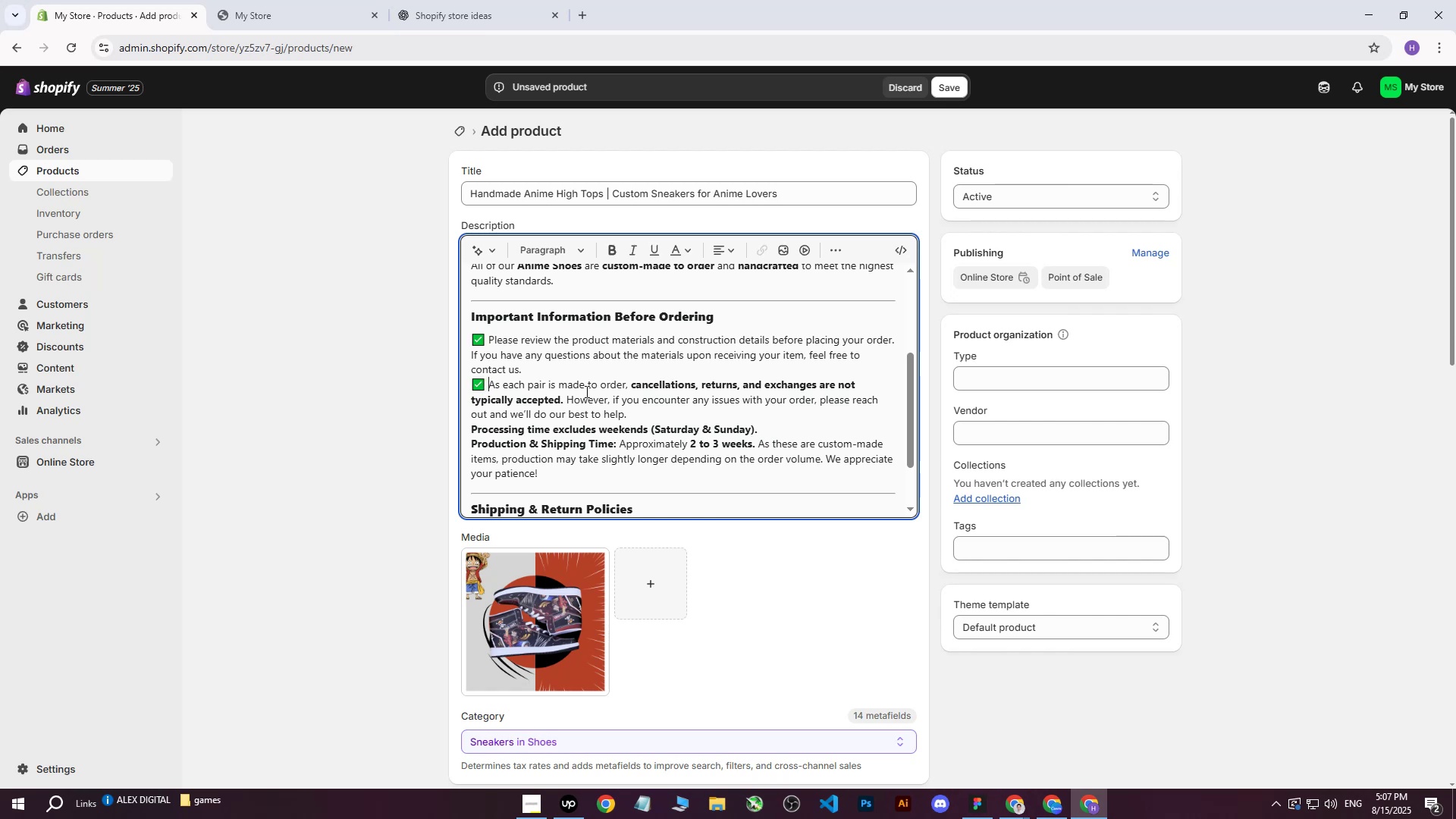 
key(Backspace)
 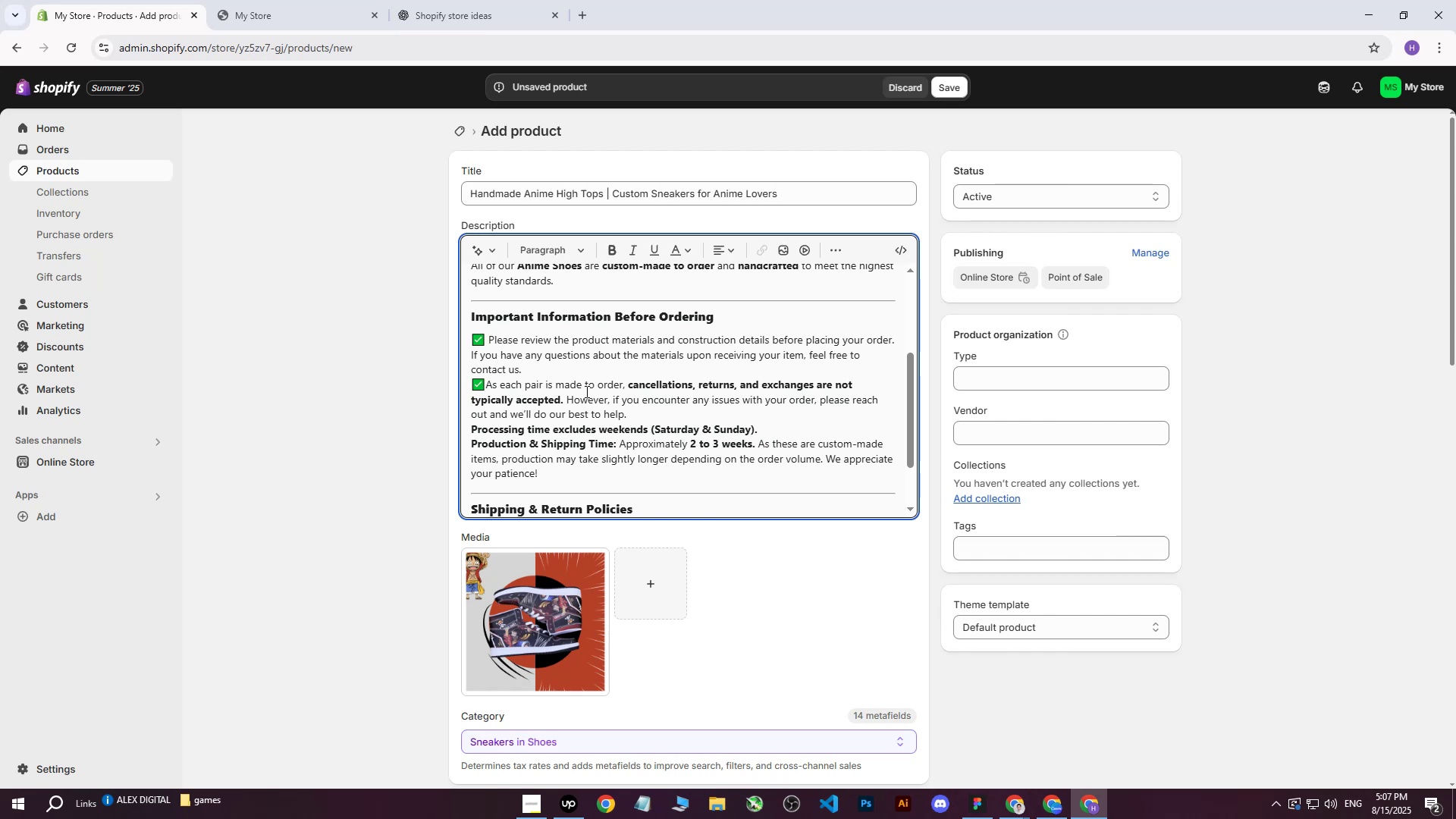 
key(Backspace)
 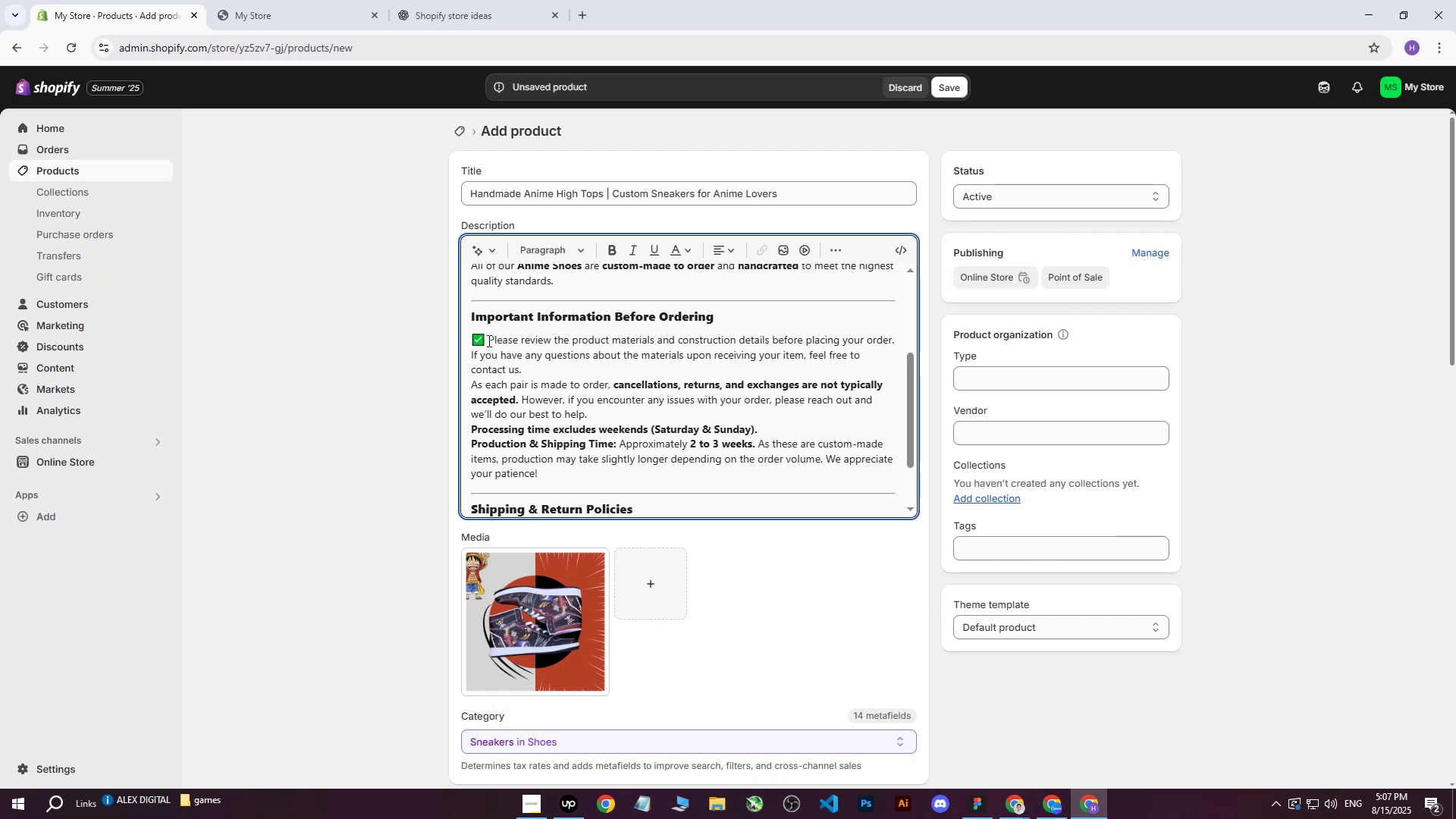 
left_click([489, 340])
 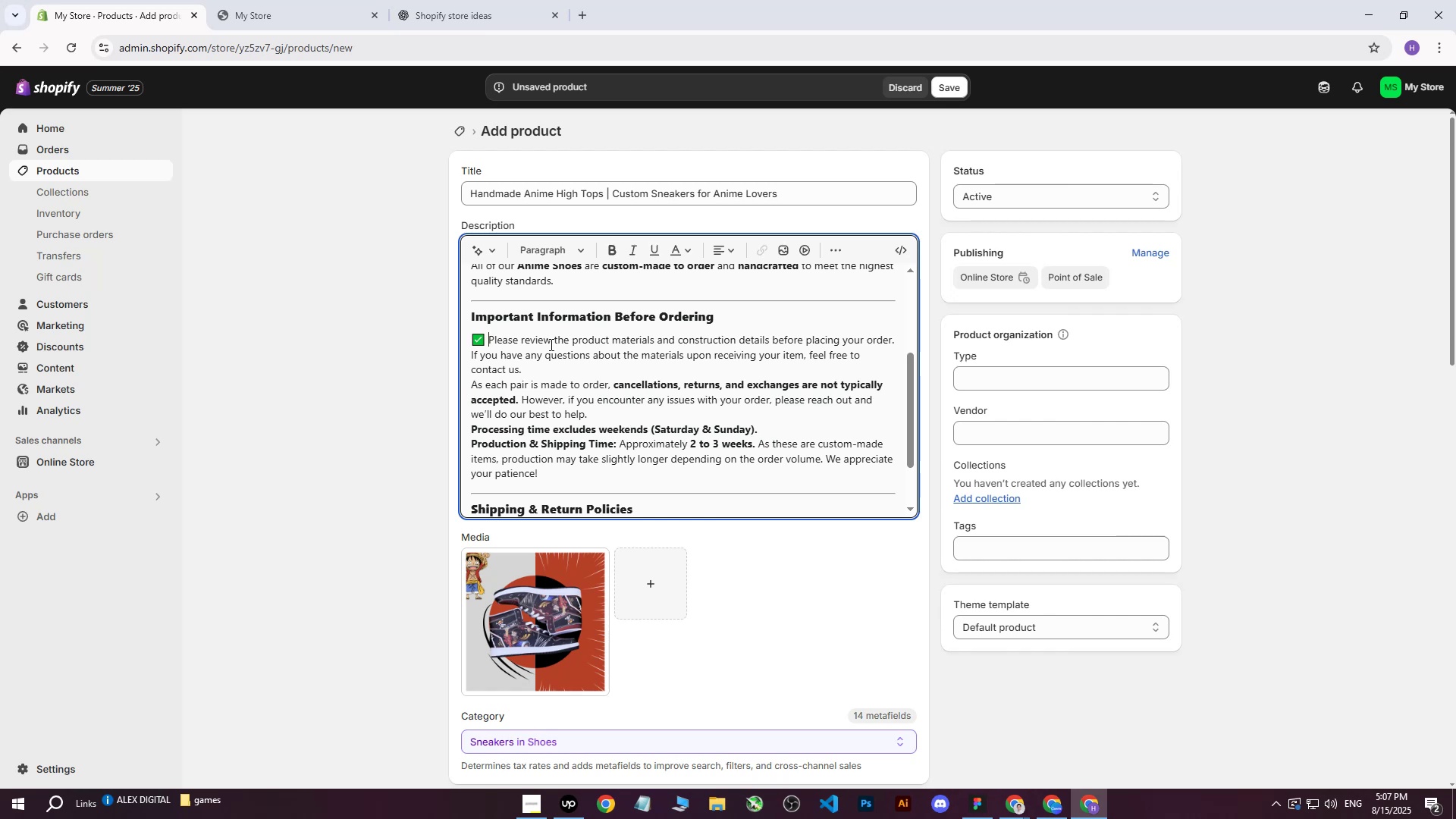 
key(Backspace)
 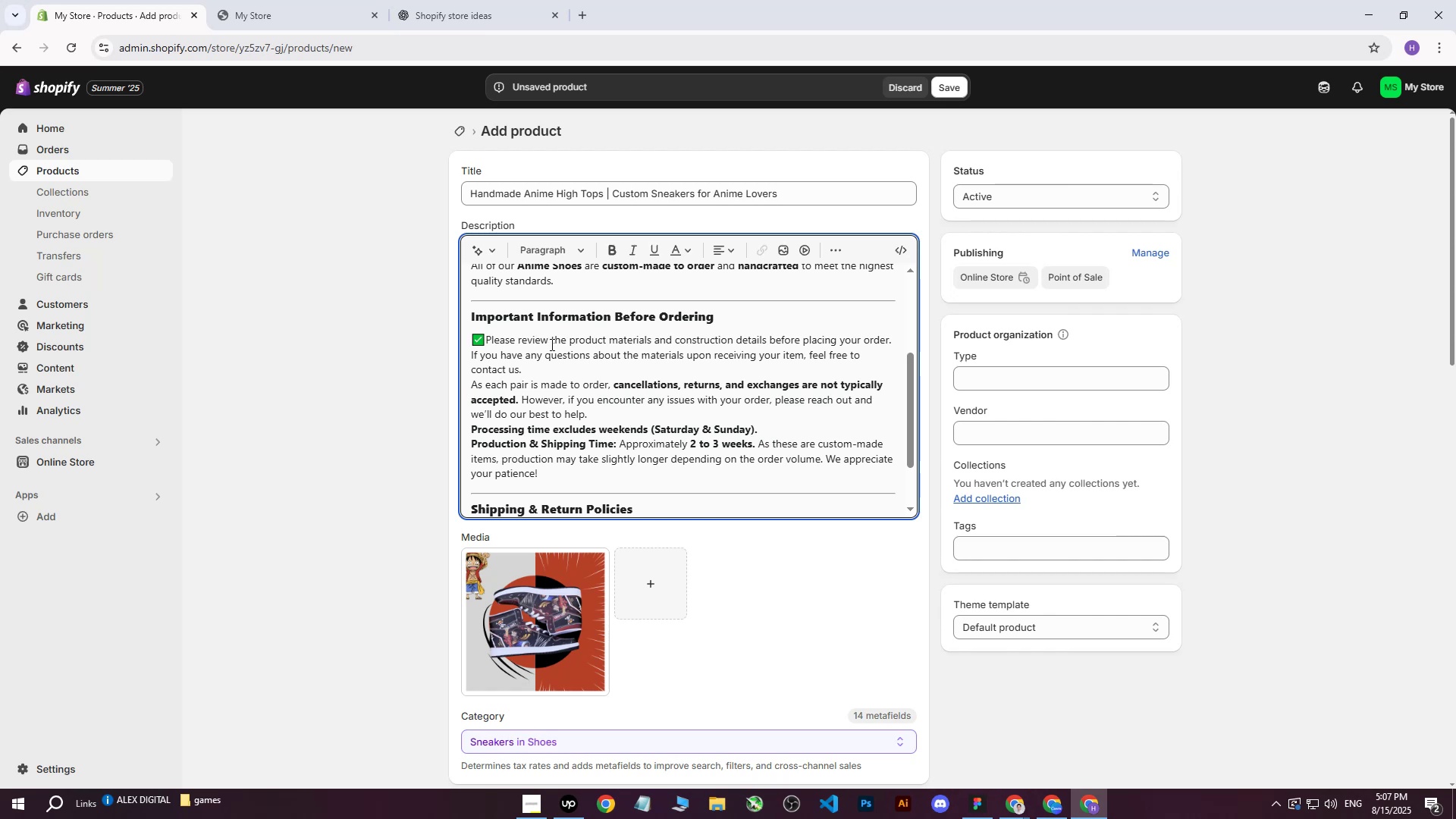 
key(Backspace)
 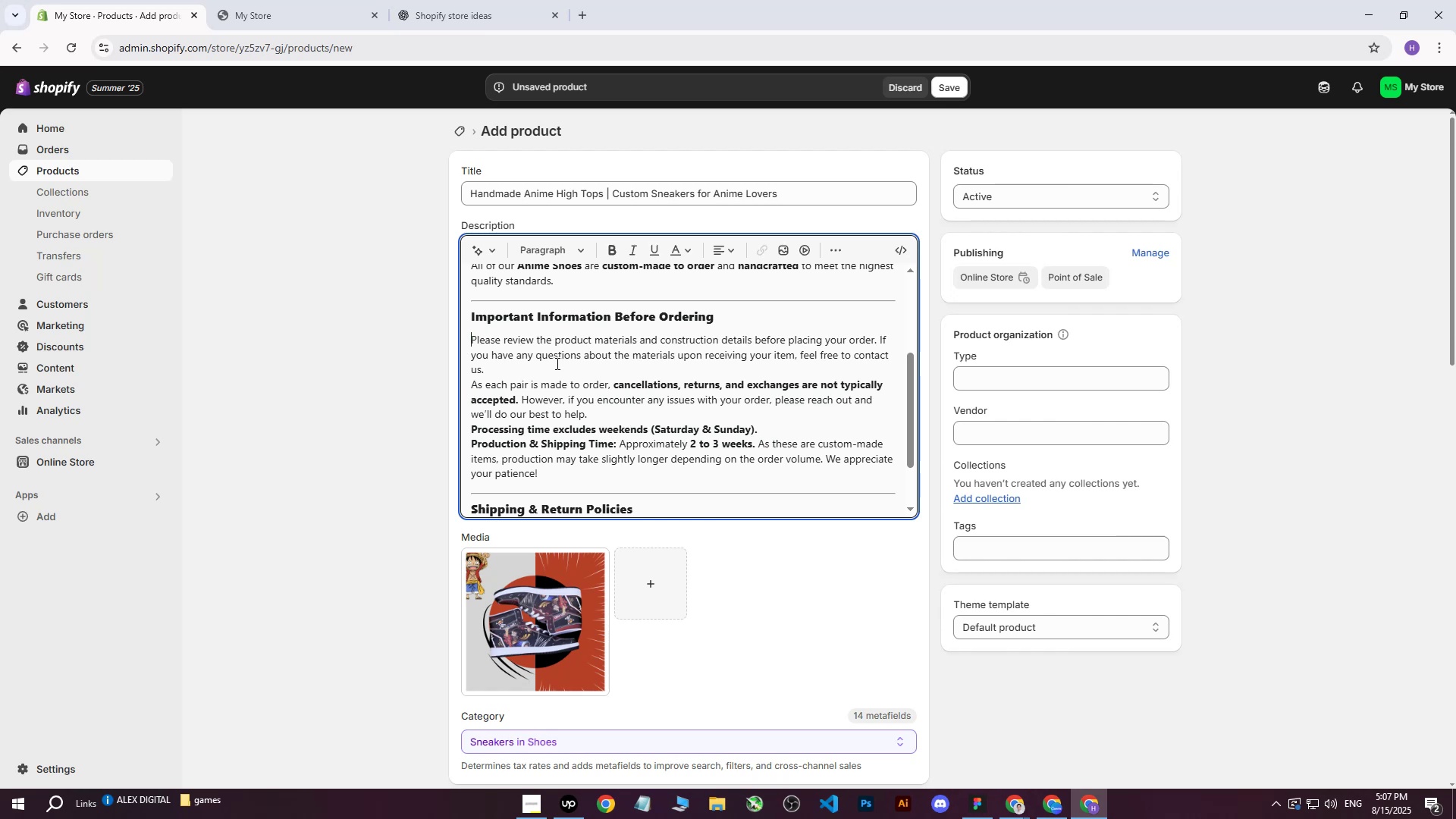 
scroll: coordinate [564, 383], scroll_direction: up, amount: 5.0
 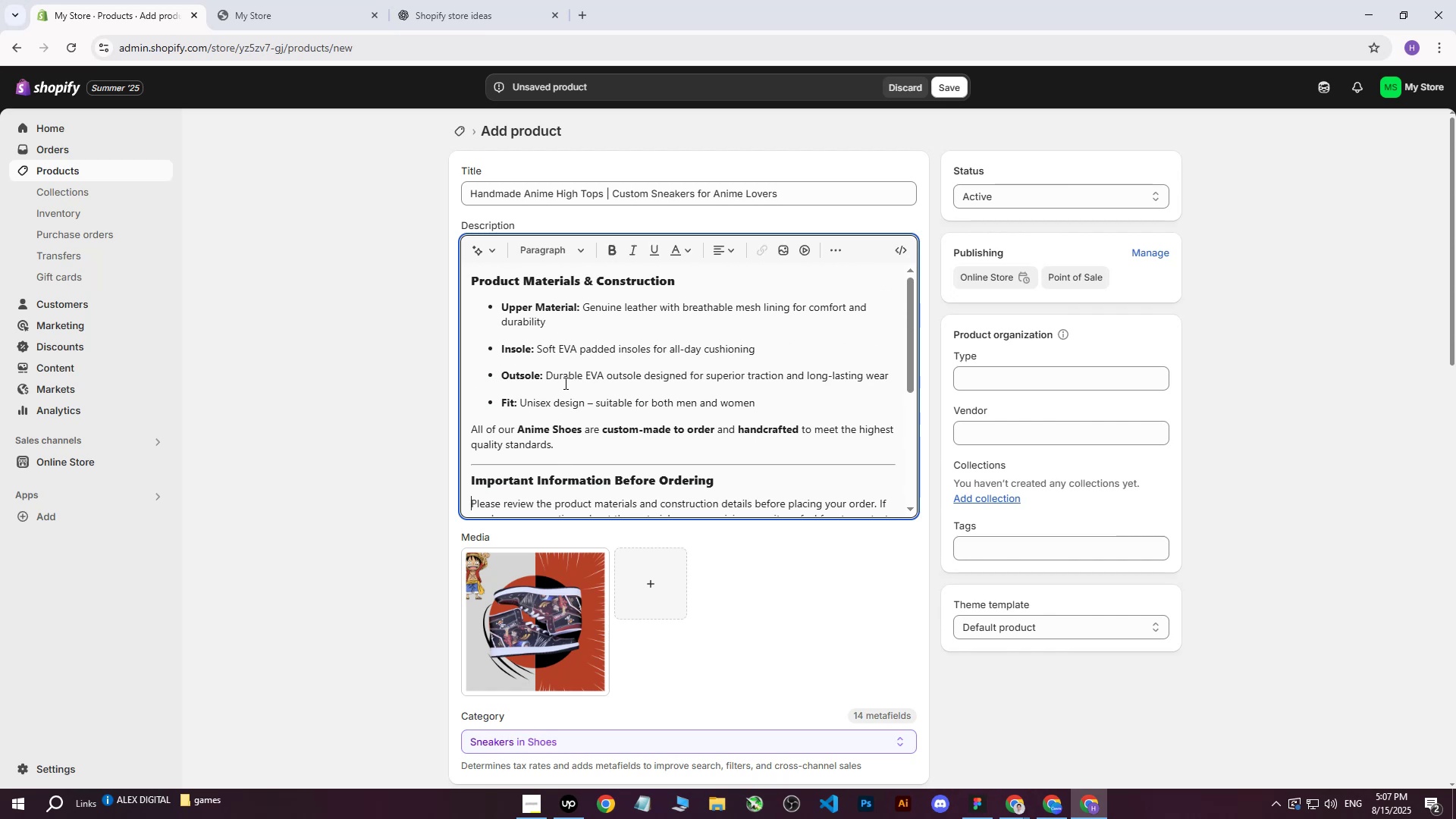 
scroll: coordinate [564, 383], scroll_direction: down, amount: 8.0
 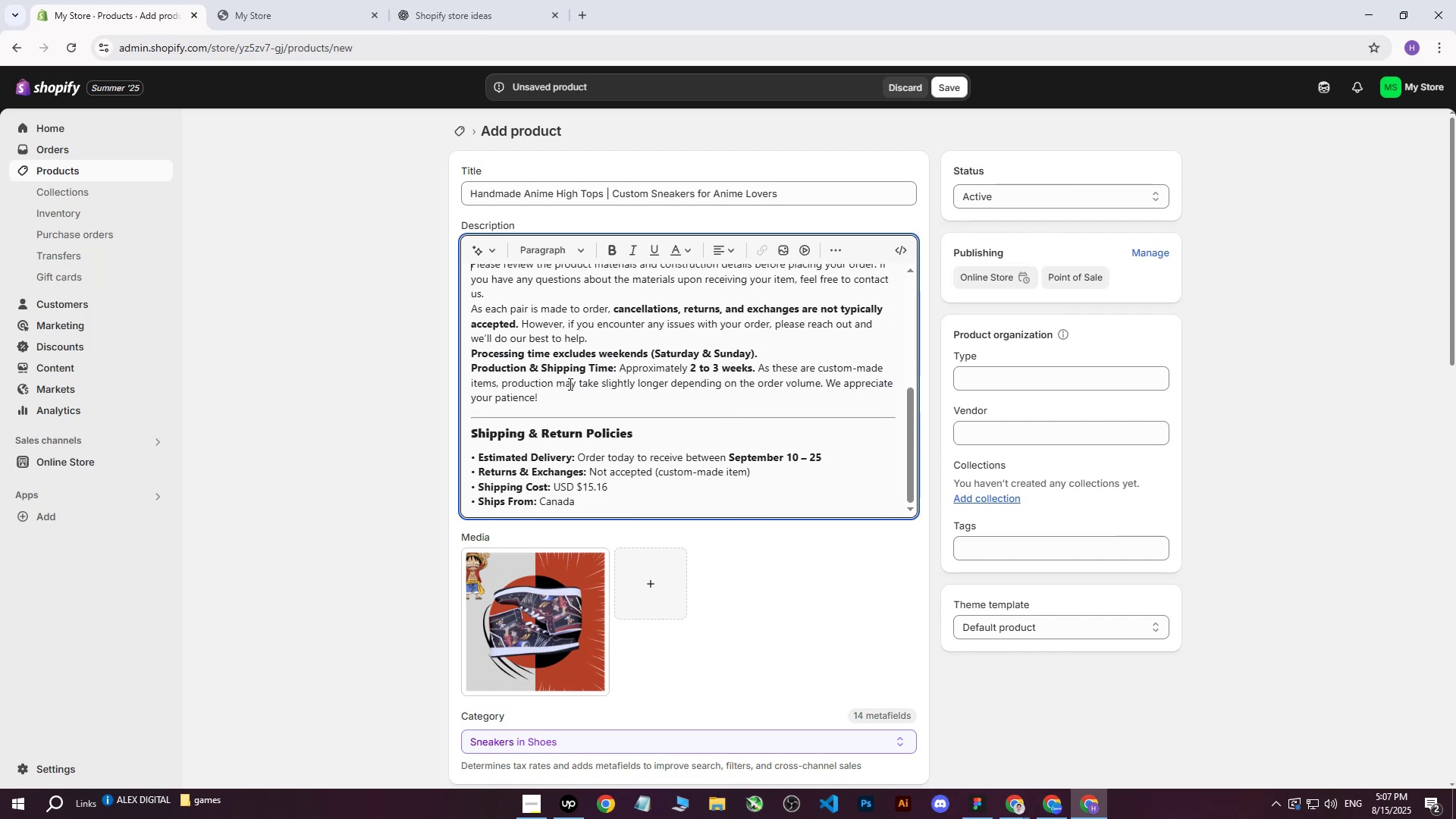 
scroll: coordinate [862, 564], scroll_direction: none, amount: 0.0
 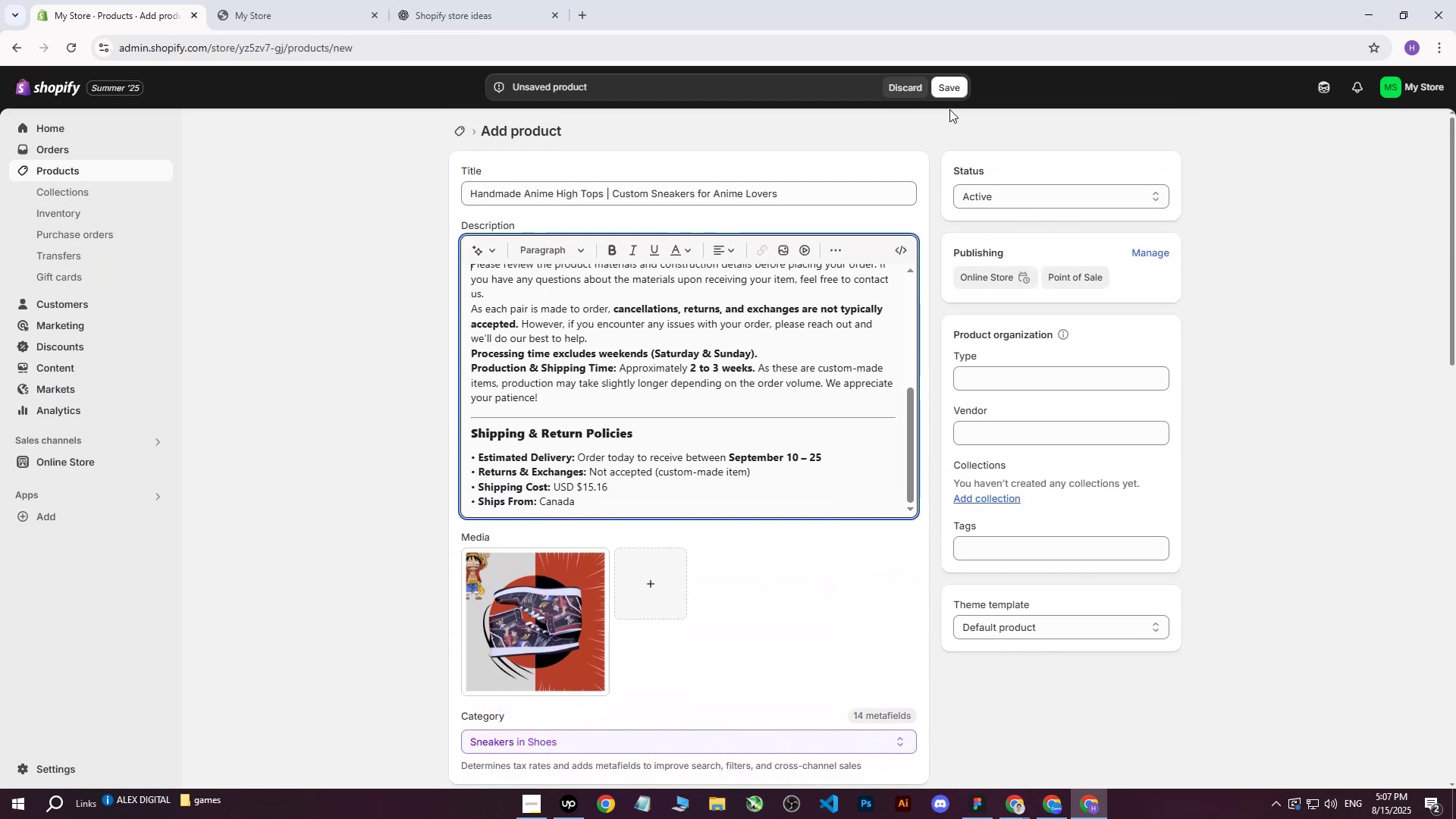 
left_click([959, 91])
 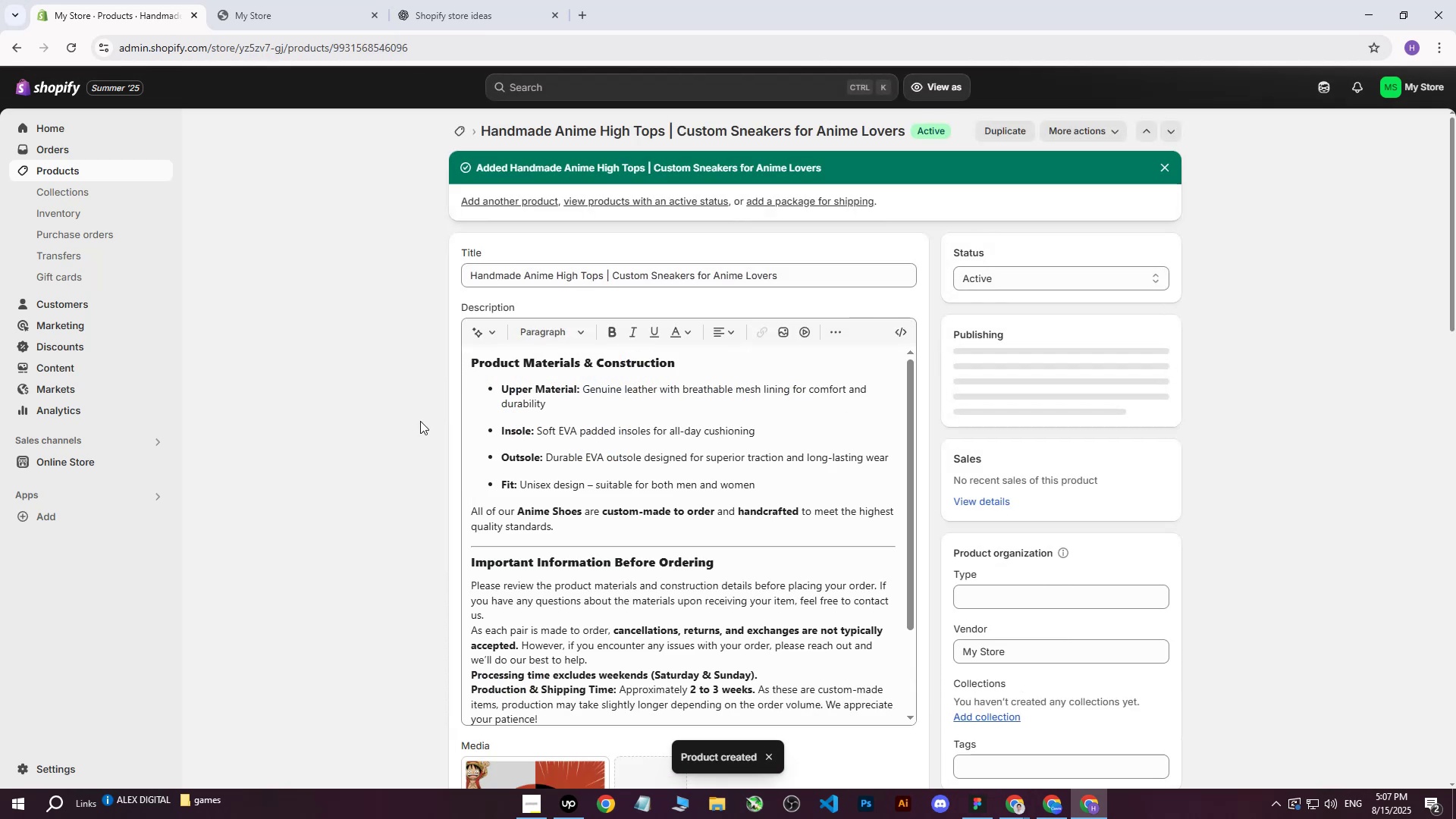 
left_click([370, 429])
 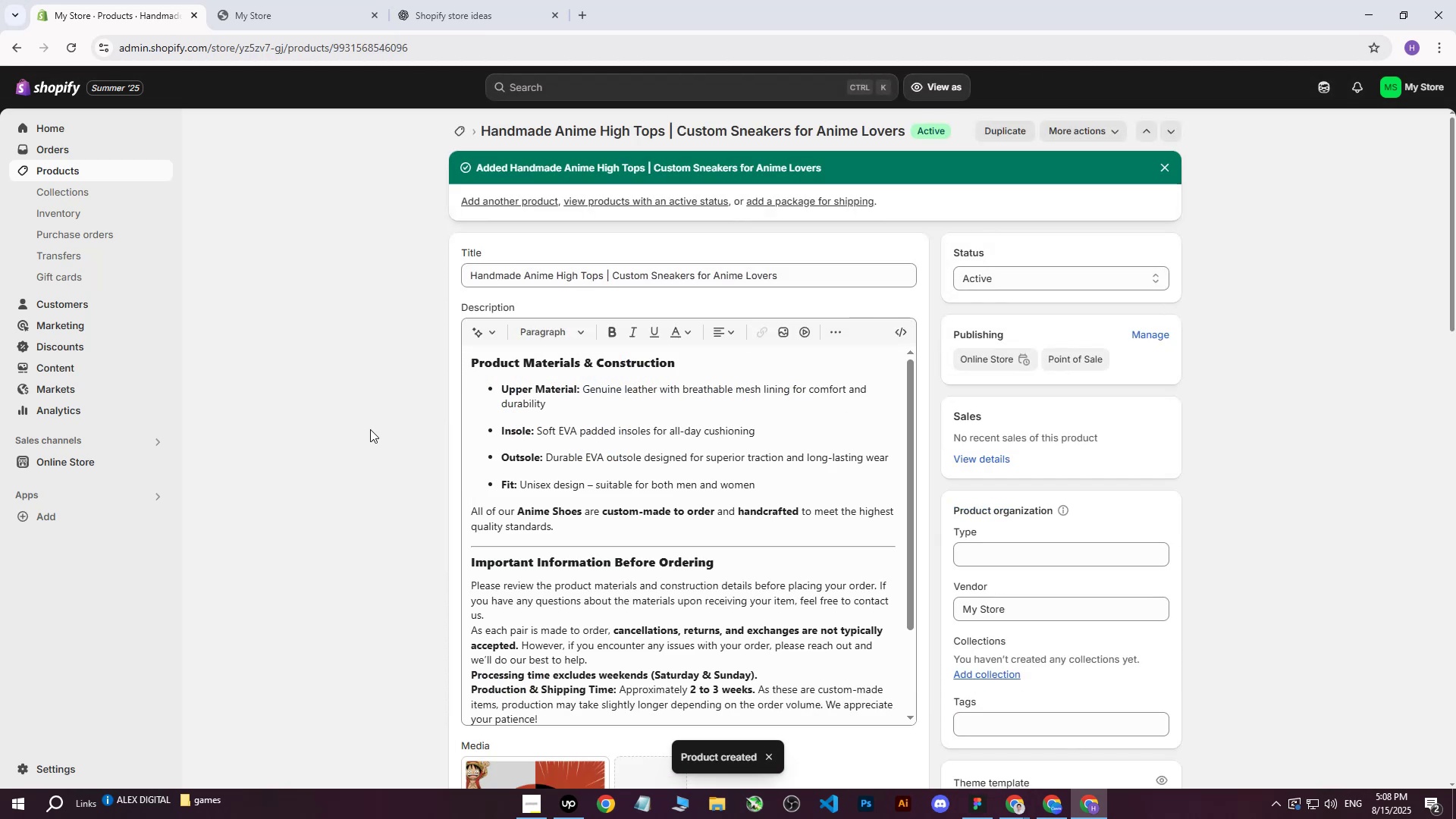 
scroll: coordinate [375, 430], scroll_direction: down, amount: 4.0
 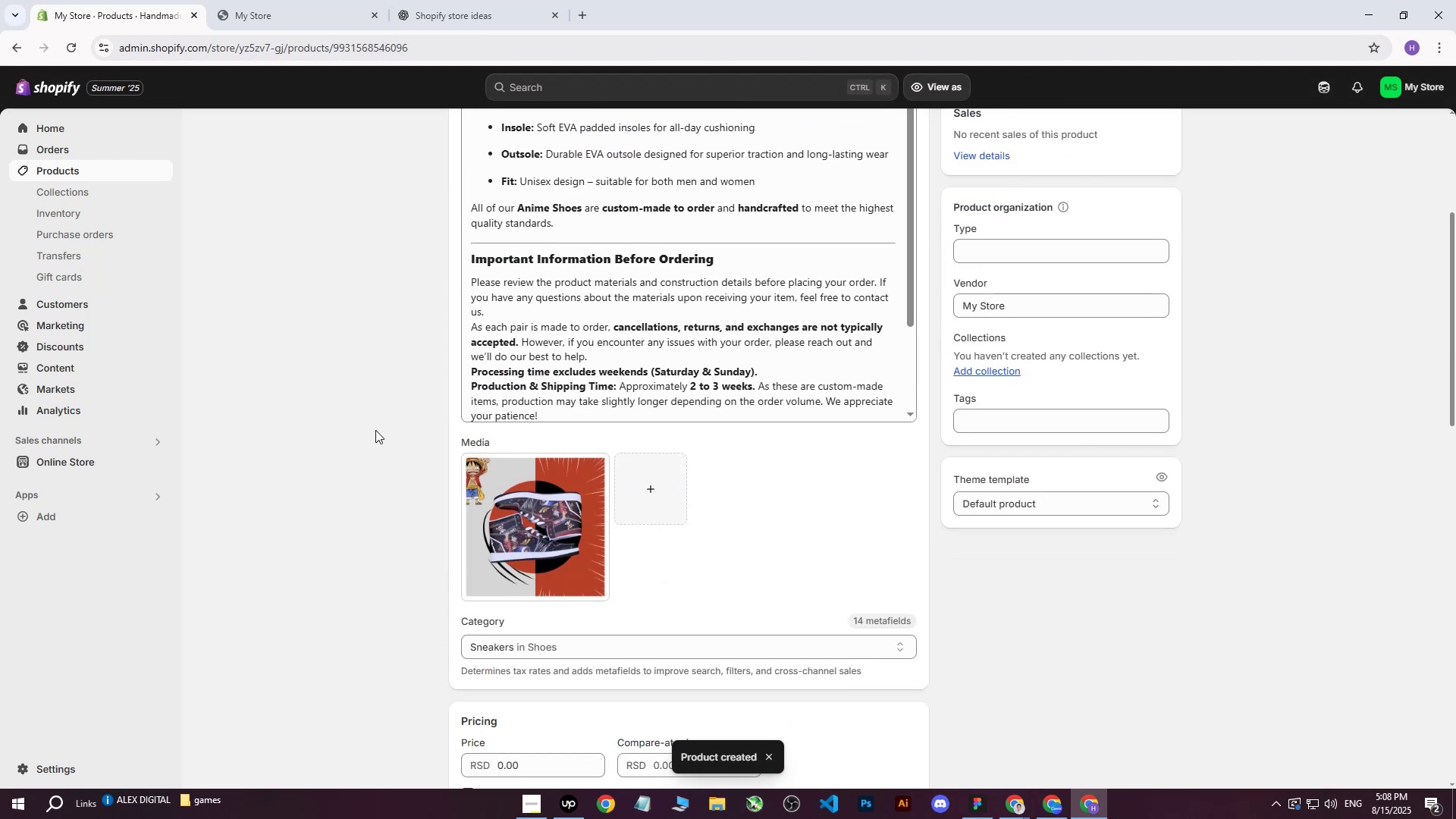 
scroll: coordinate [375, 430], scroll_direction: up, amount: 4.0
 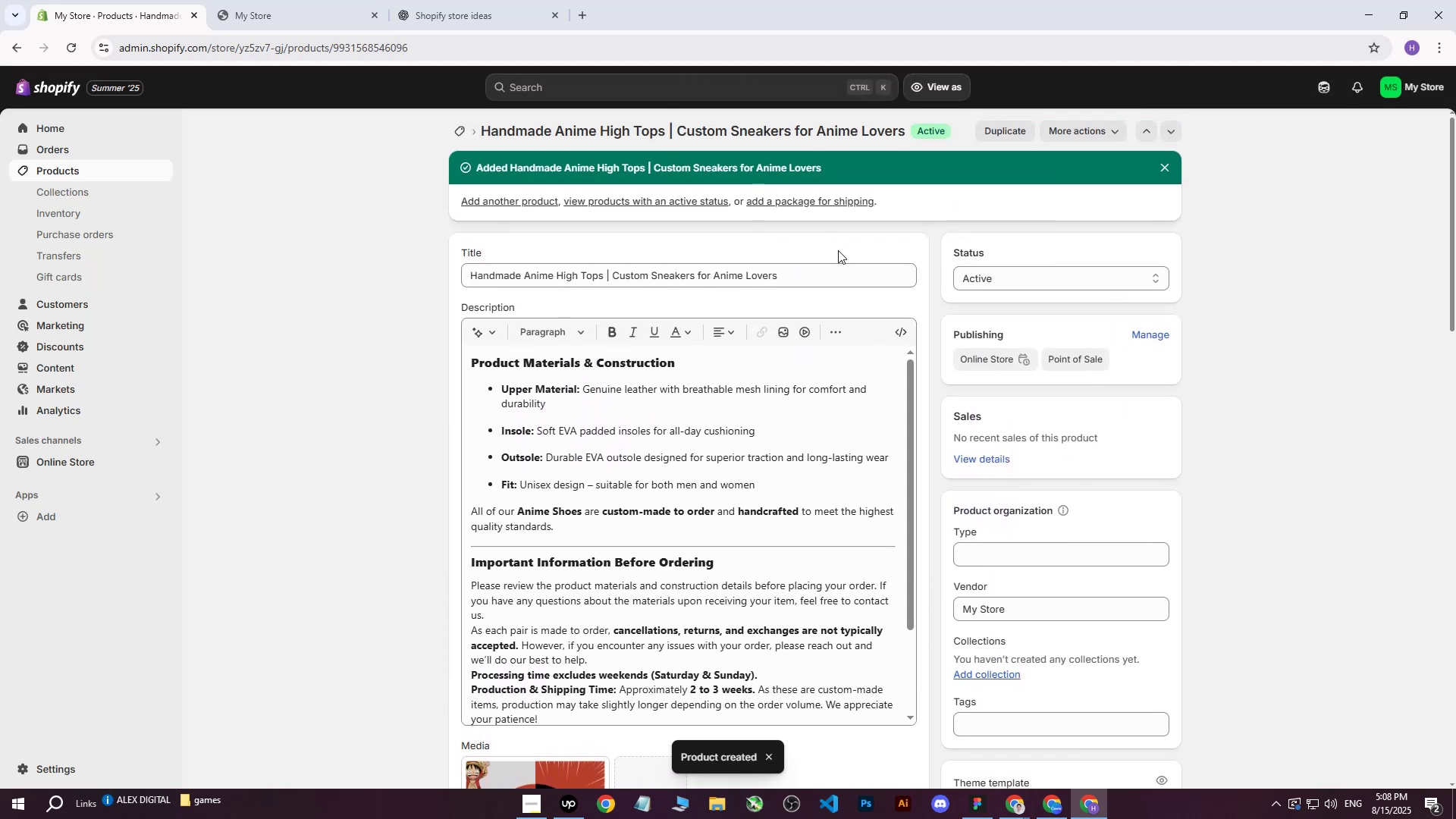 
left_click_drag(start_coordinate=[816, 275], to_coordinate=[387, 281])
 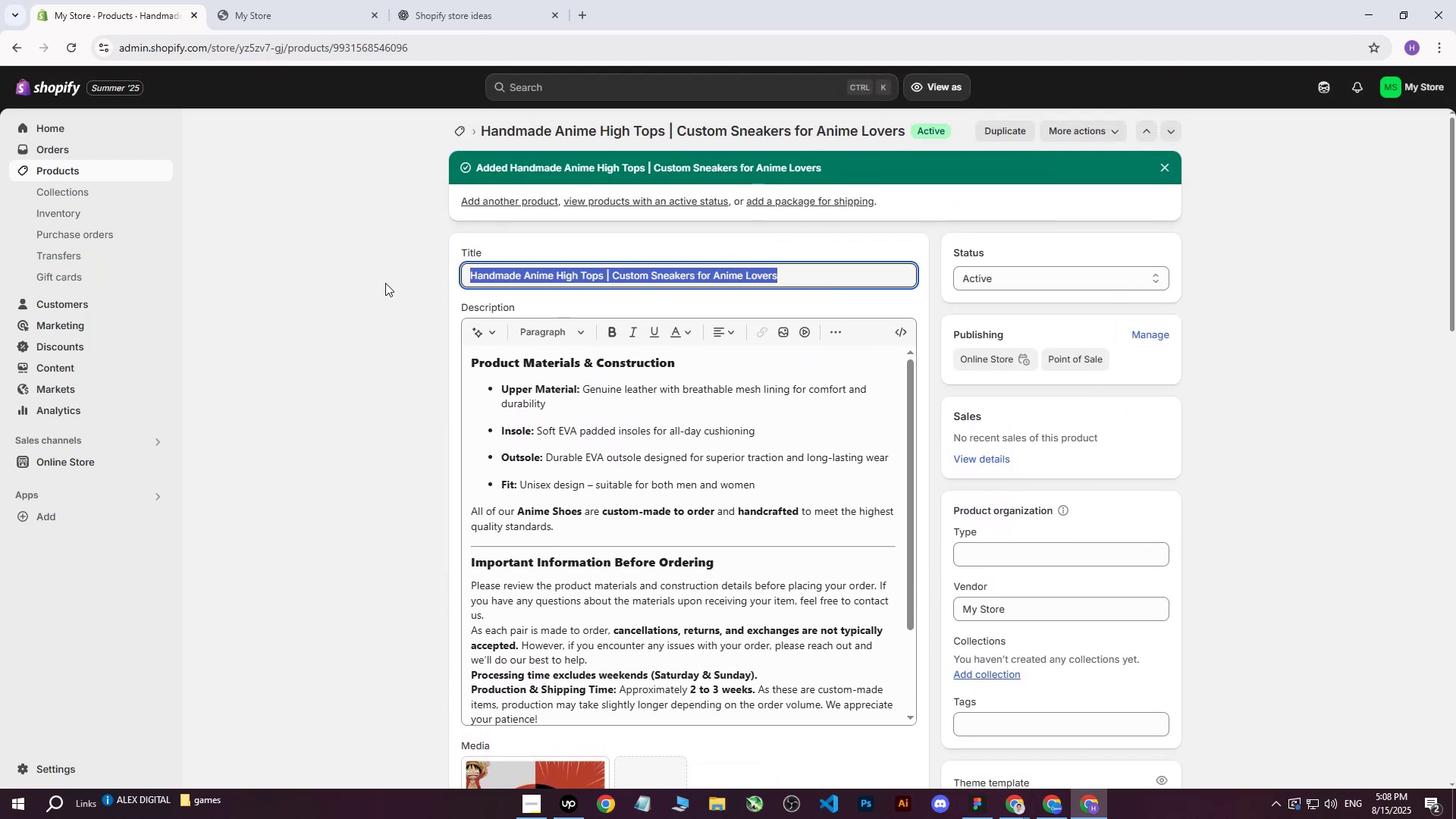 
key(Control+C)
 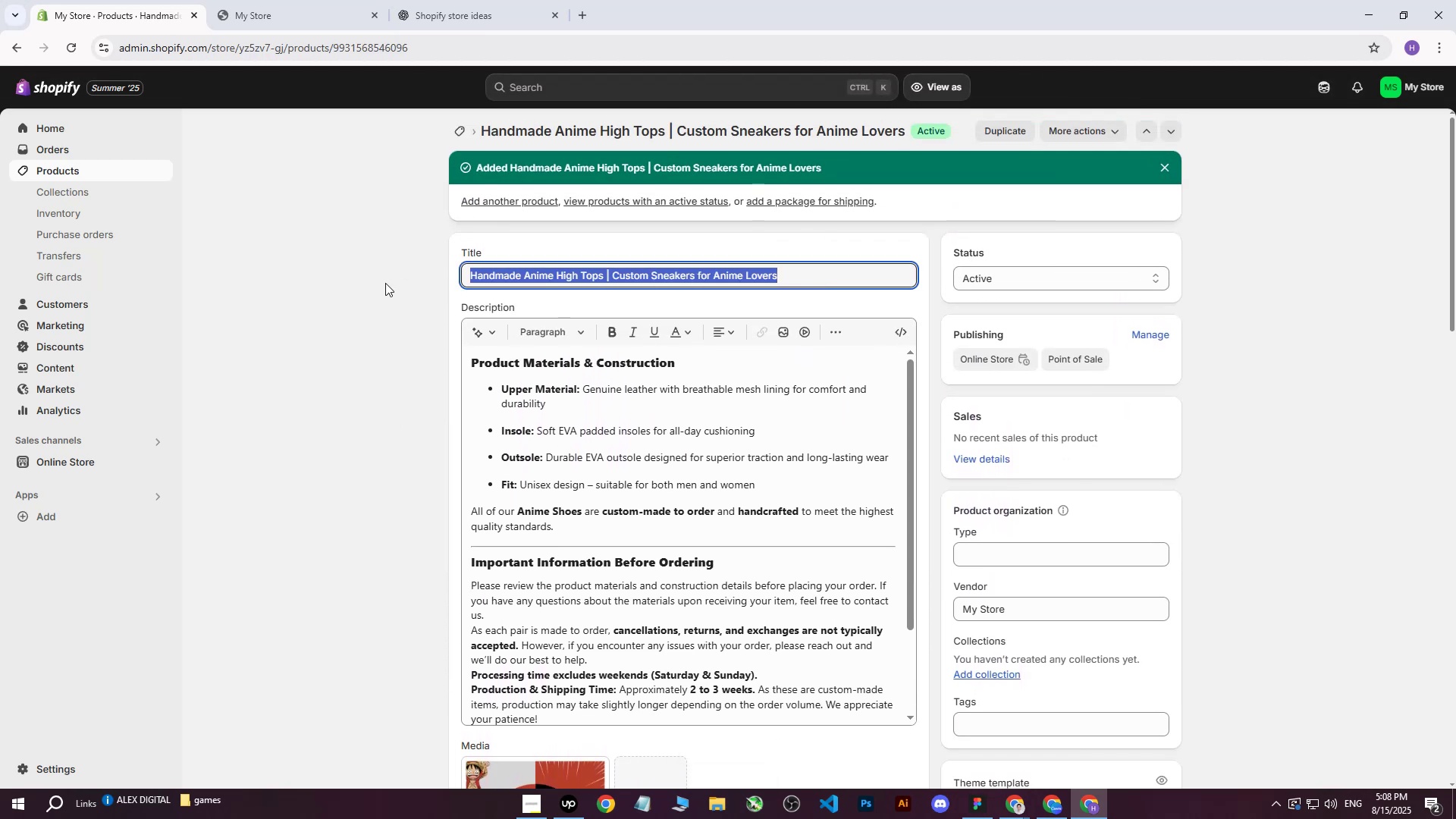 
scroll: coordinate [388, 287], scroll_direction: down, amount: 7.0
 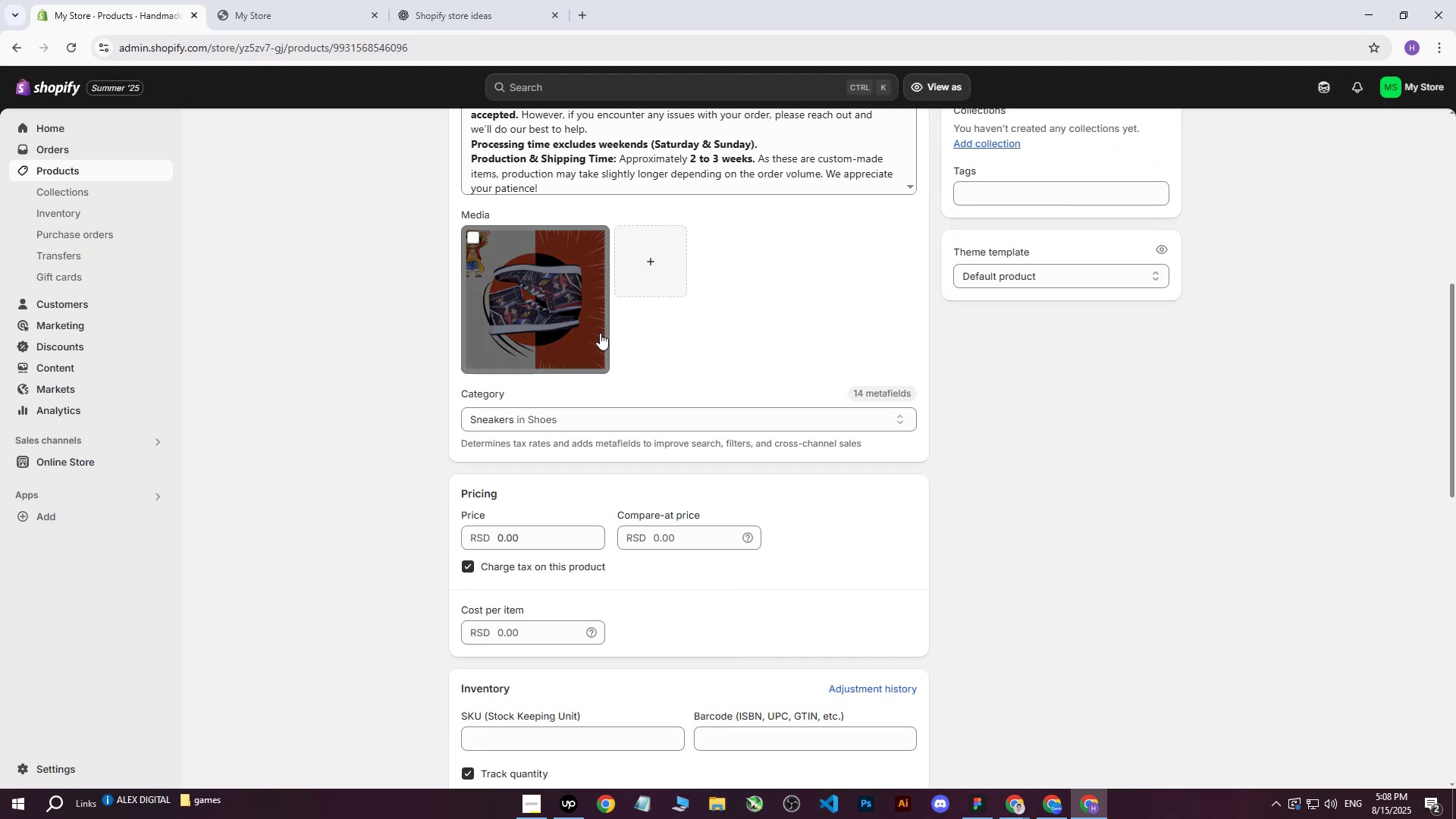 
left_click([600, 333])
 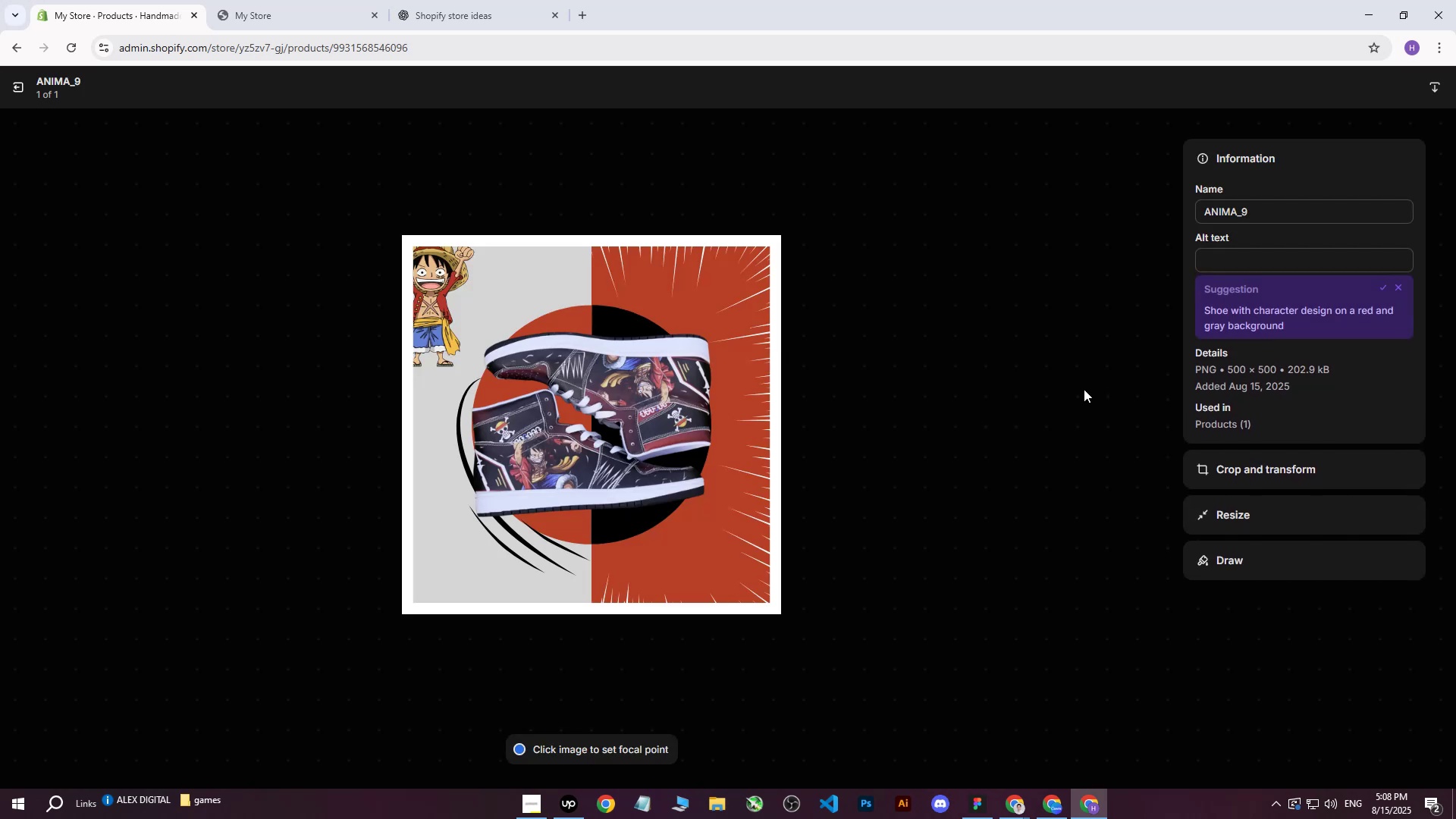 
wait(9.84)
 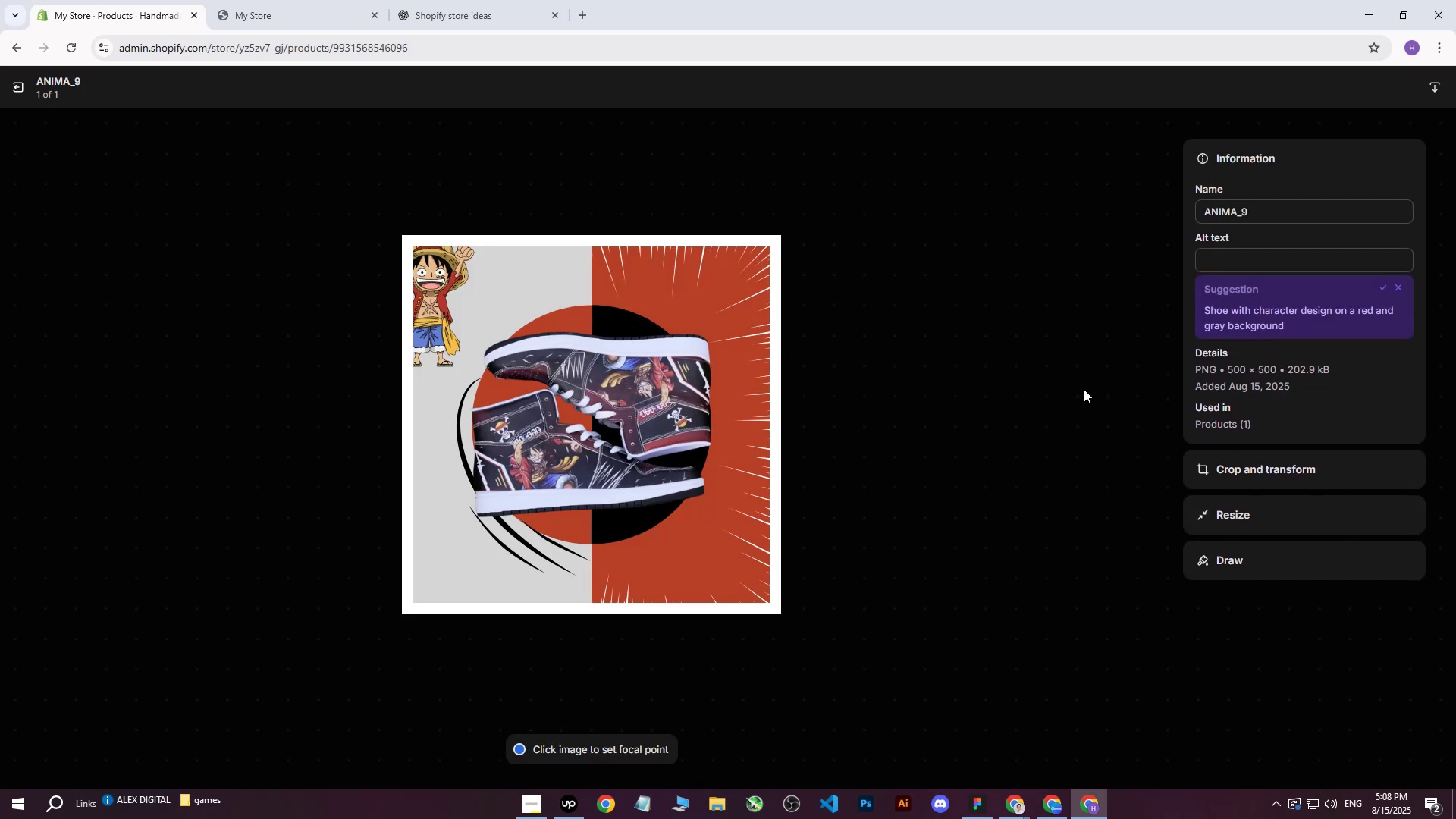 
double_click([1267, 265])
 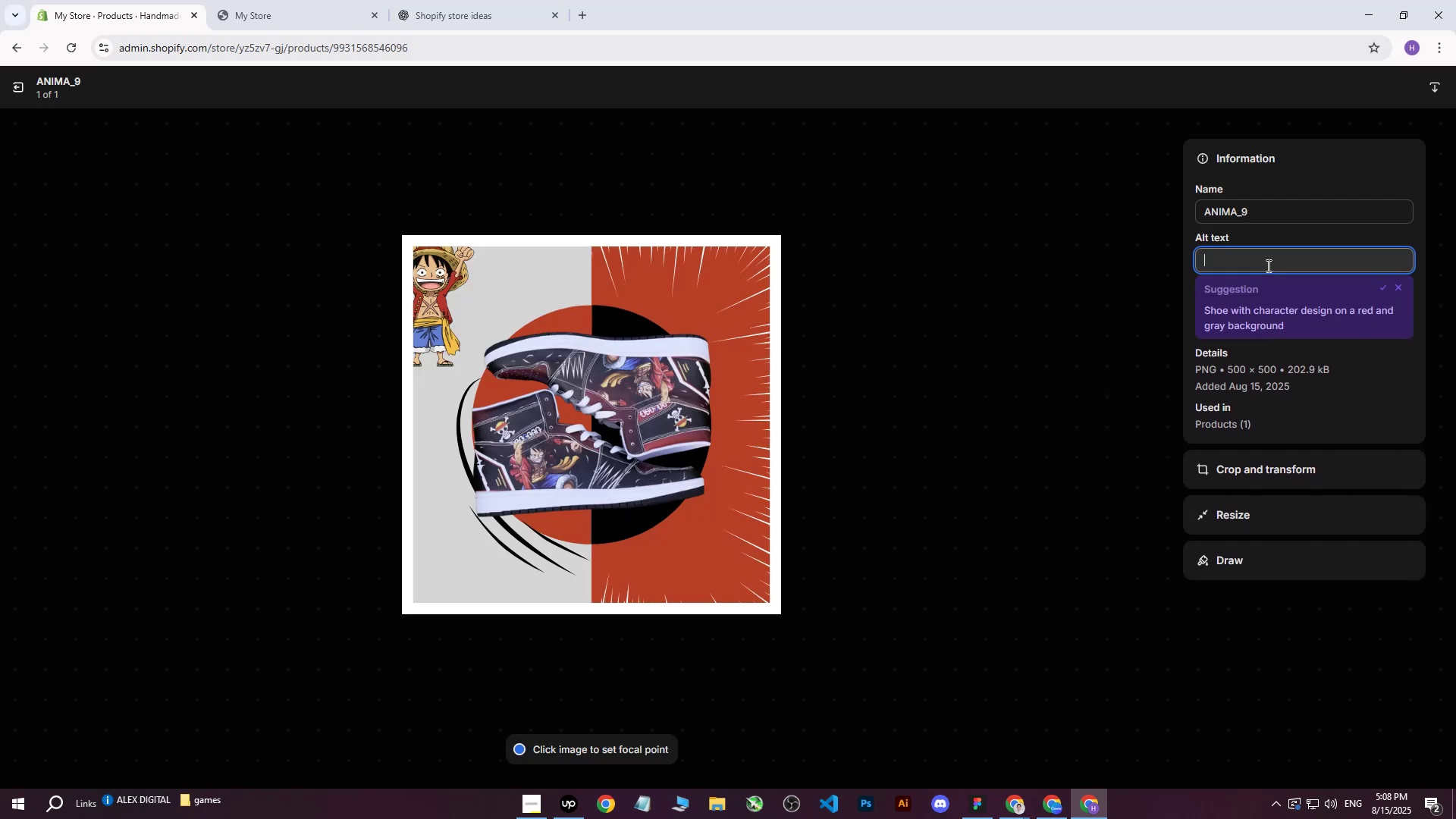 
key(Control+ControlLeft)
 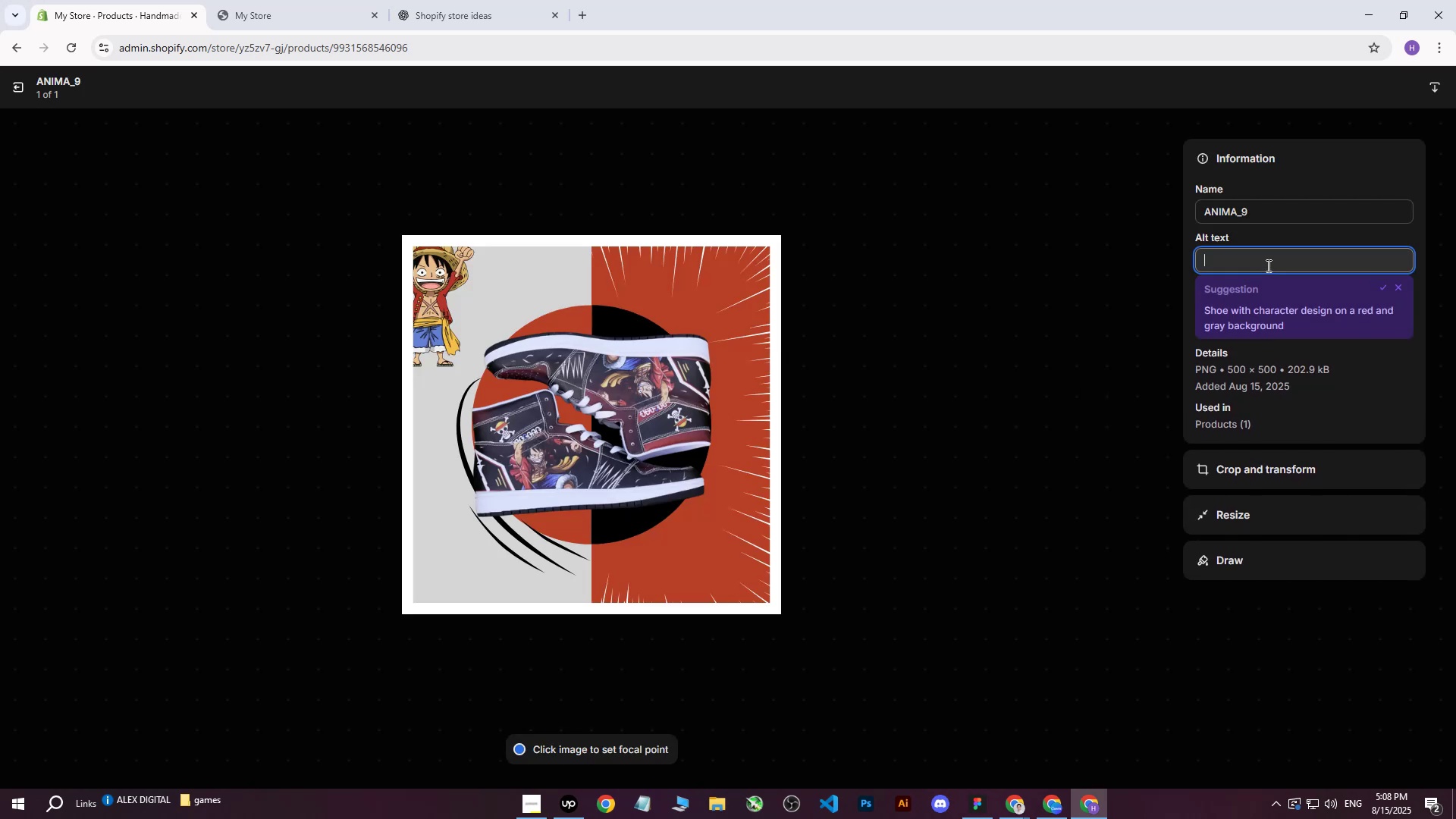 
key(Control+V)
 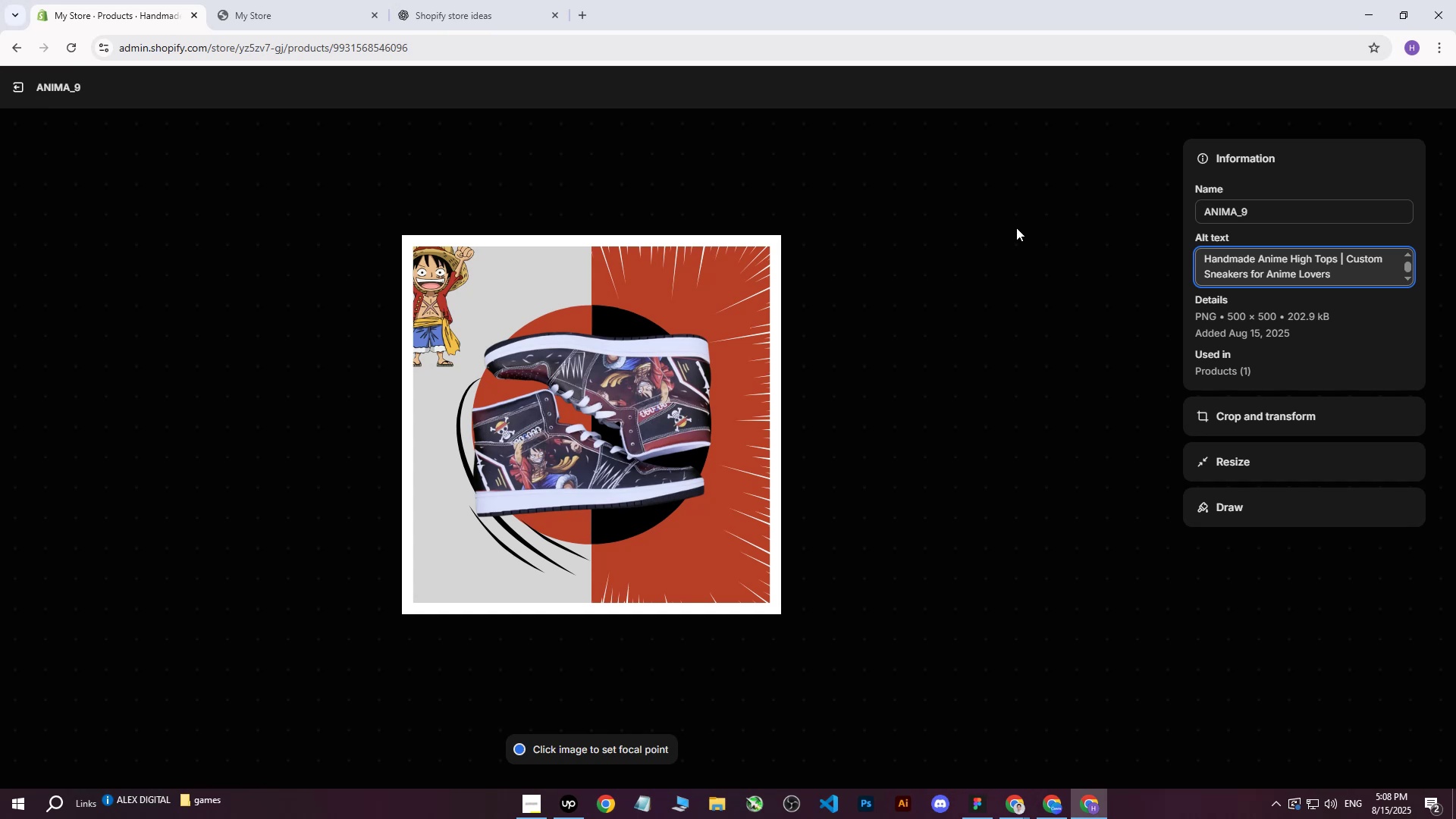 
key(Space)
 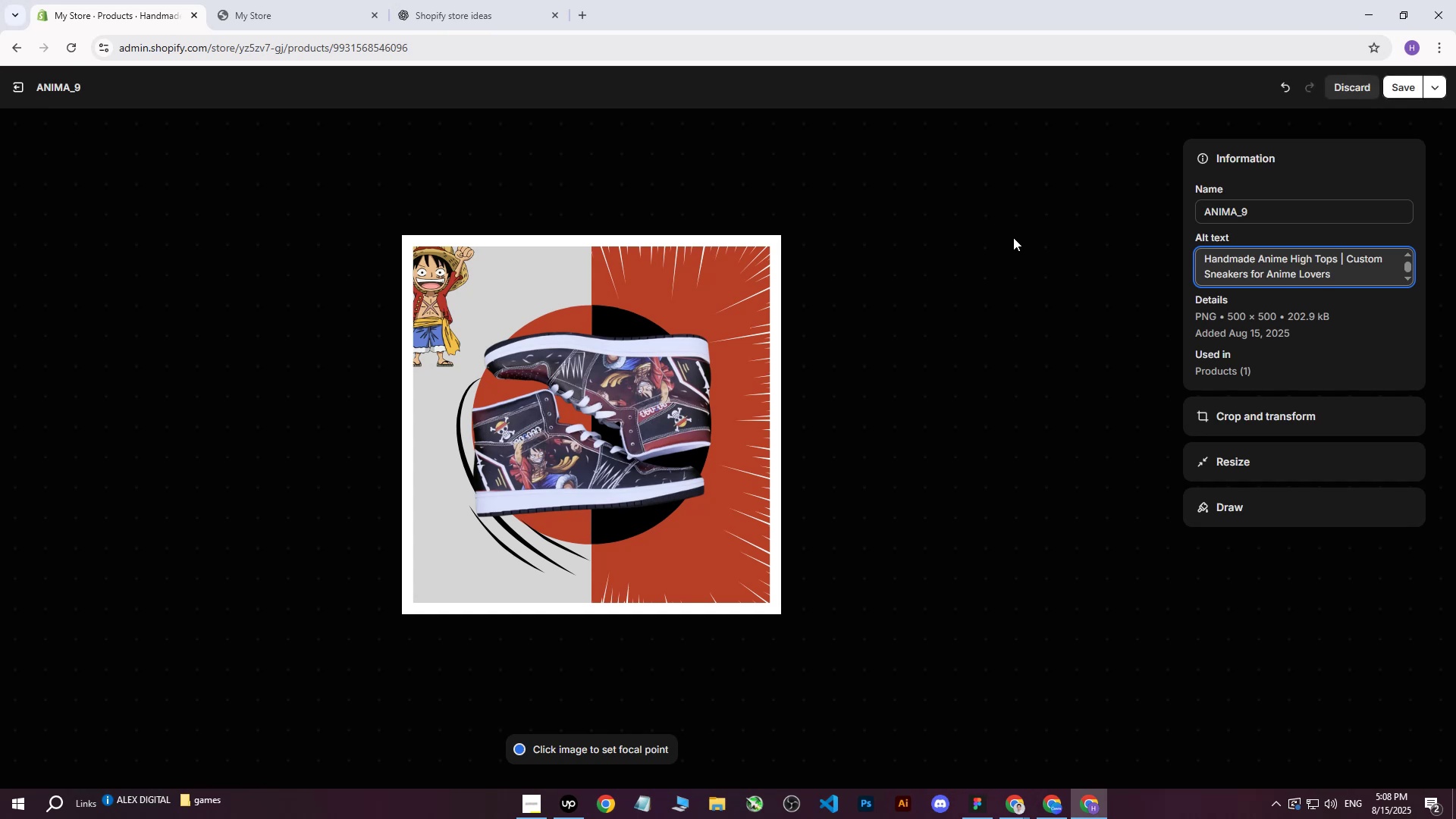 
wait(13.17)
 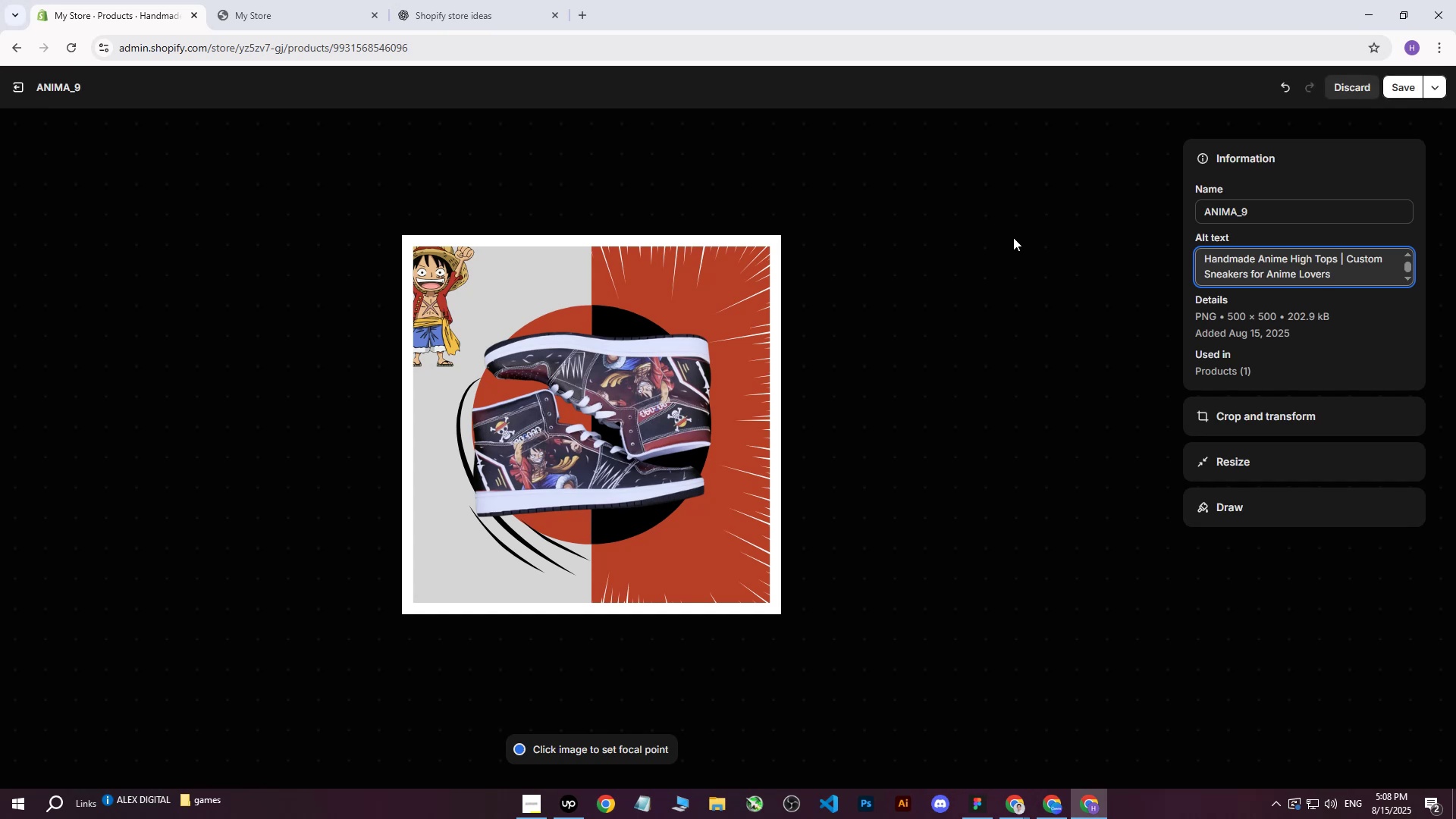 
type(i)
key(Backspace)
type(on )
 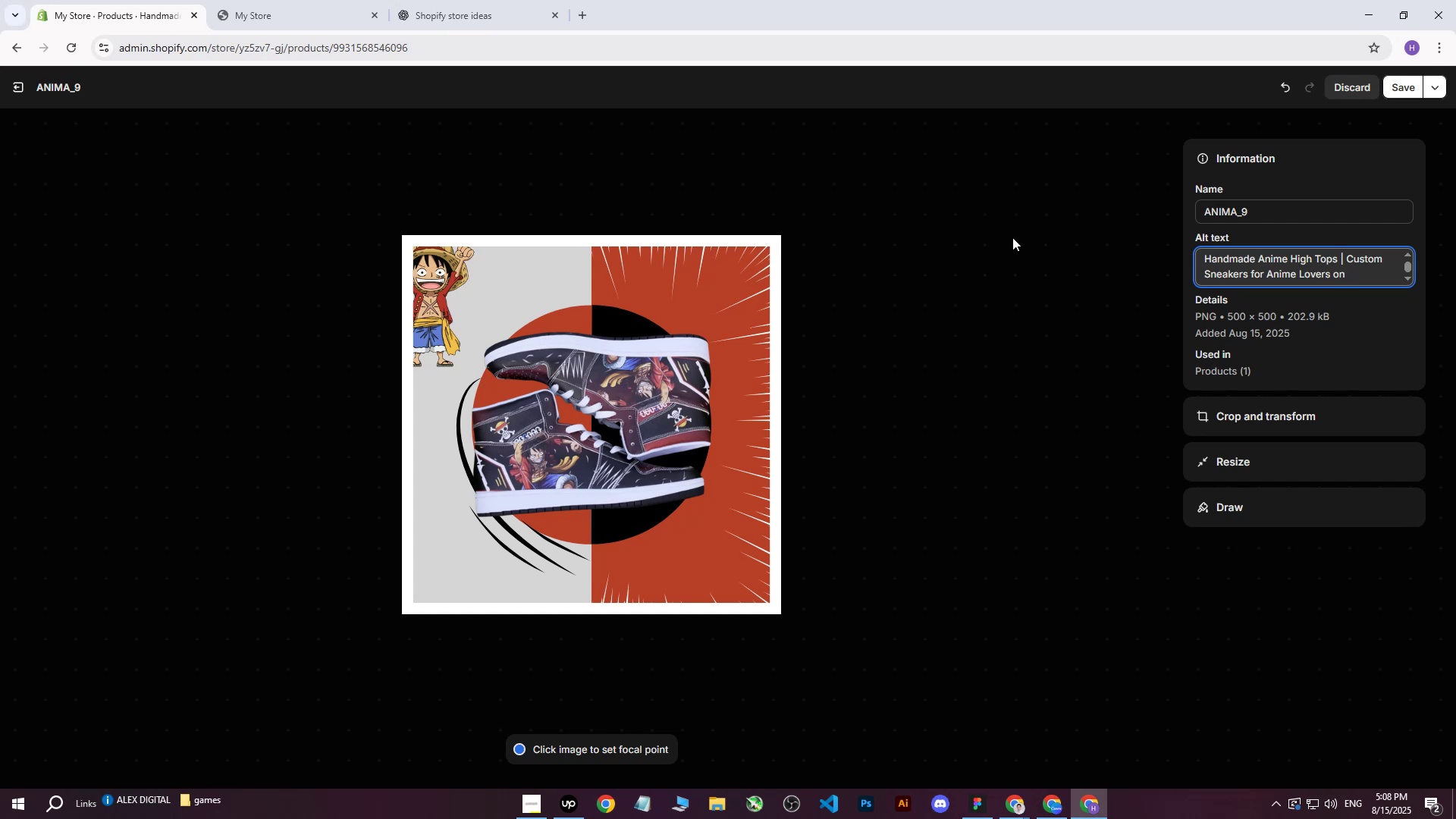 
double_click([152, 0])
 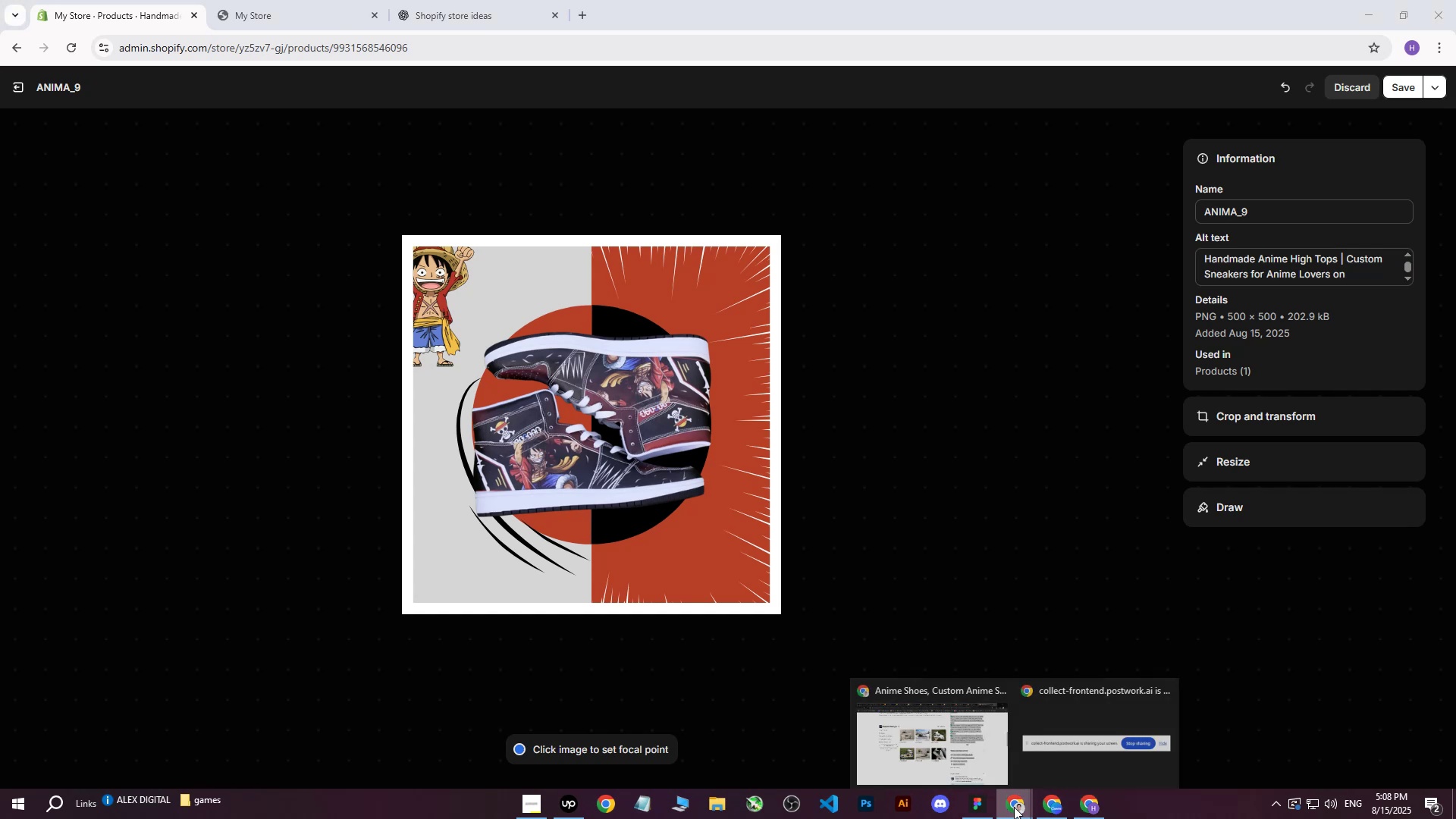 
double_click([1047, 805])
 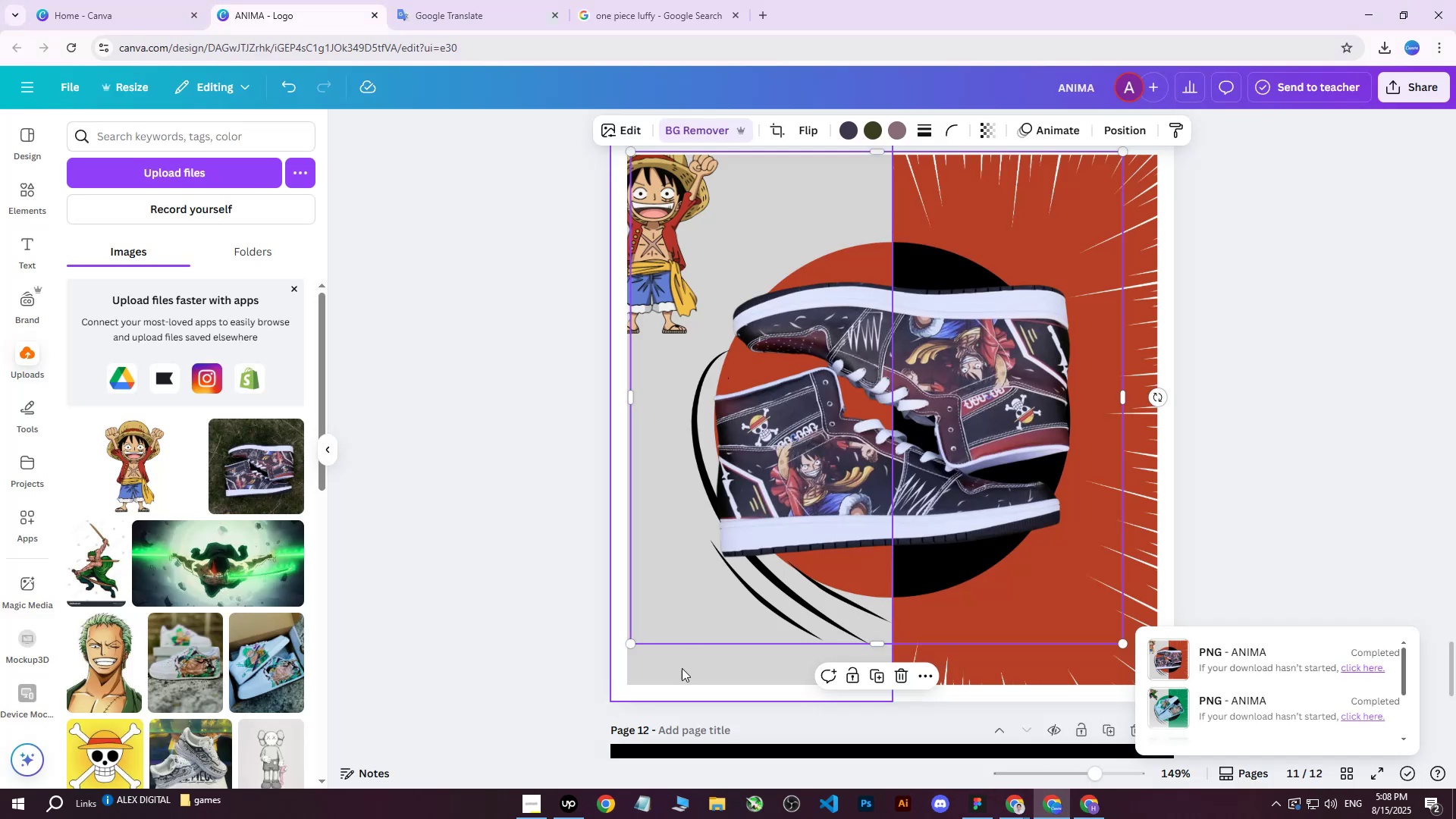 
left_click([671, 670])
 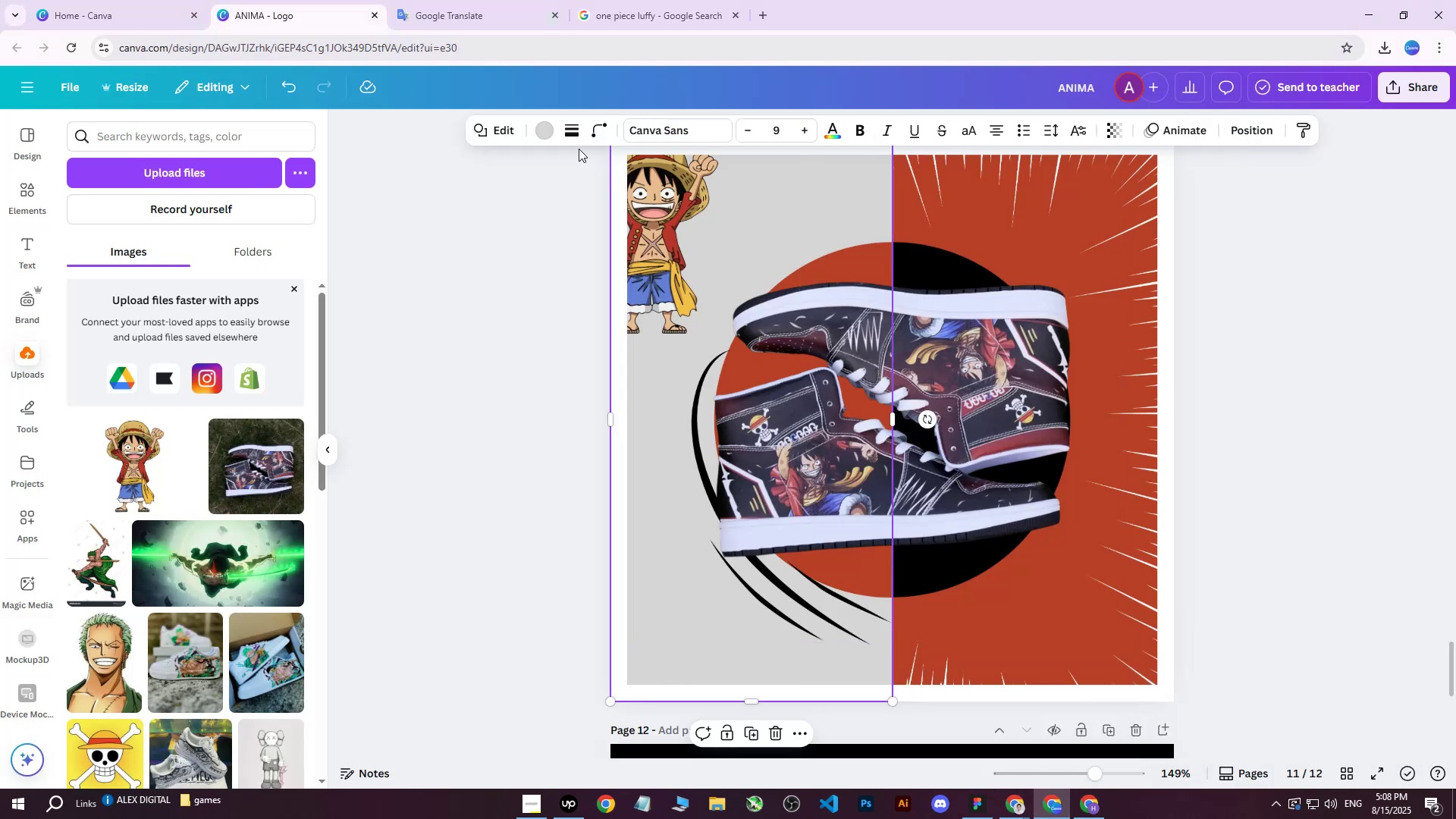 
left_click([541, 131])
 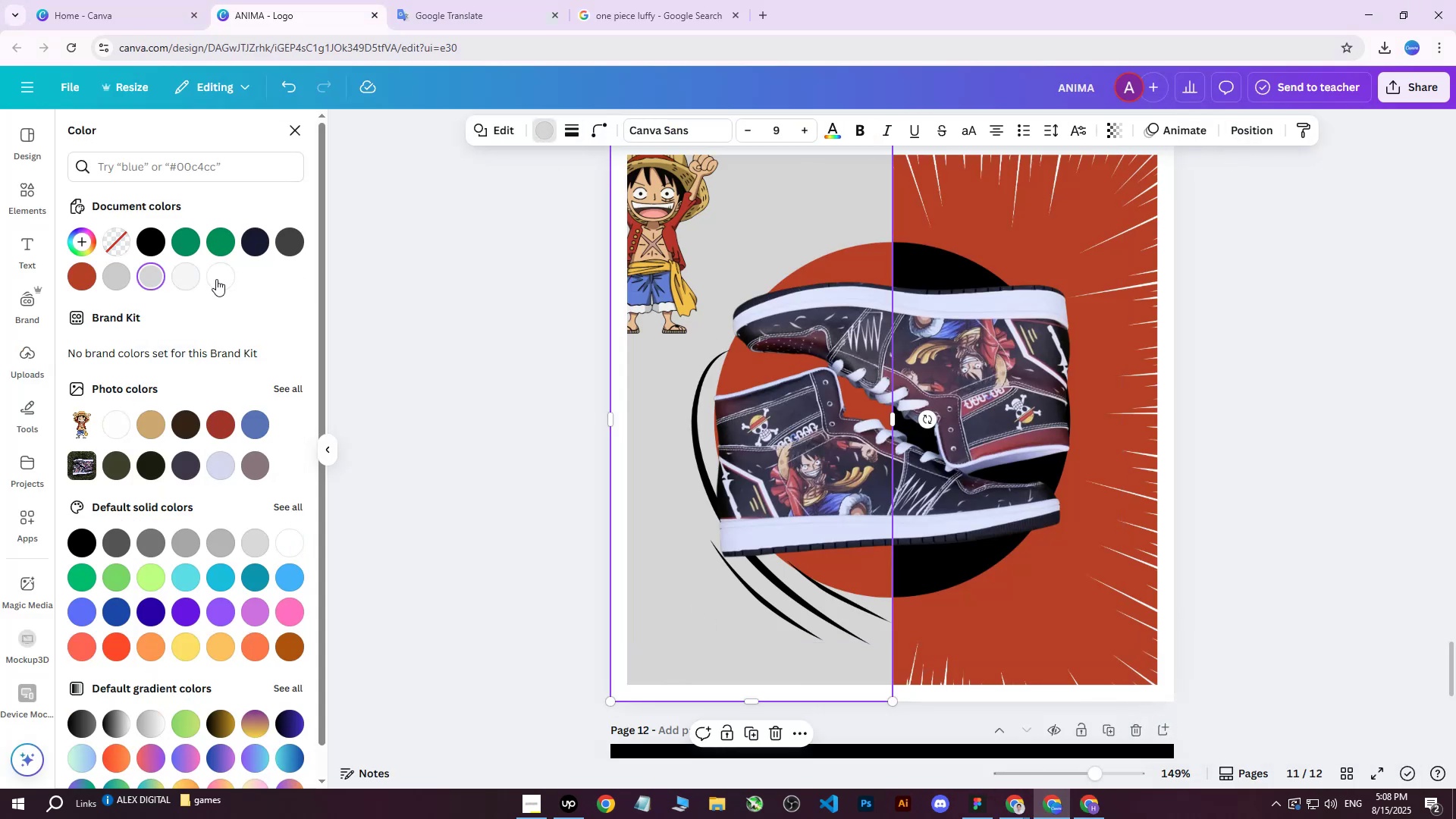 
left_click([224, 278])
 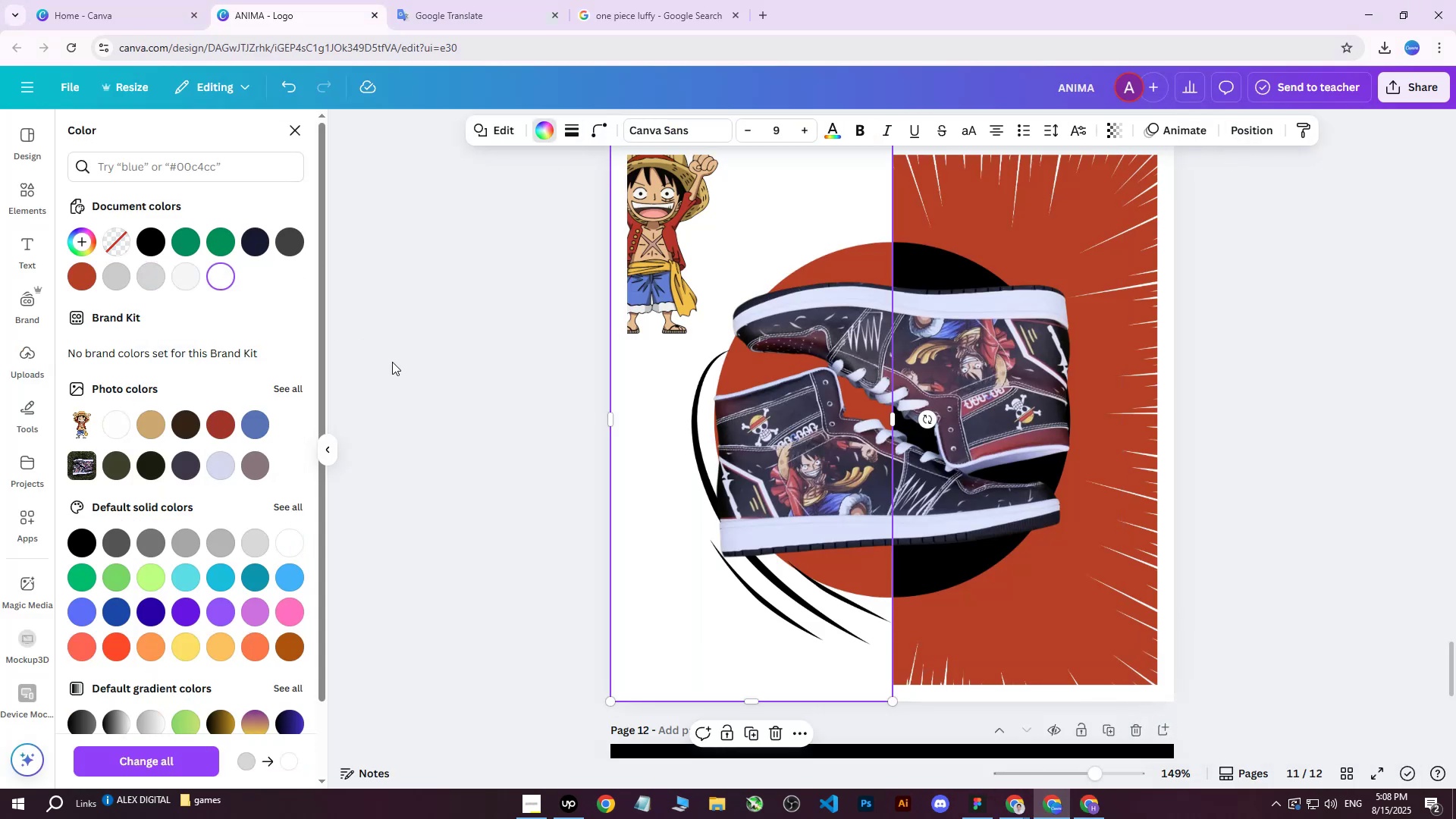 
left_click([219, 271])
 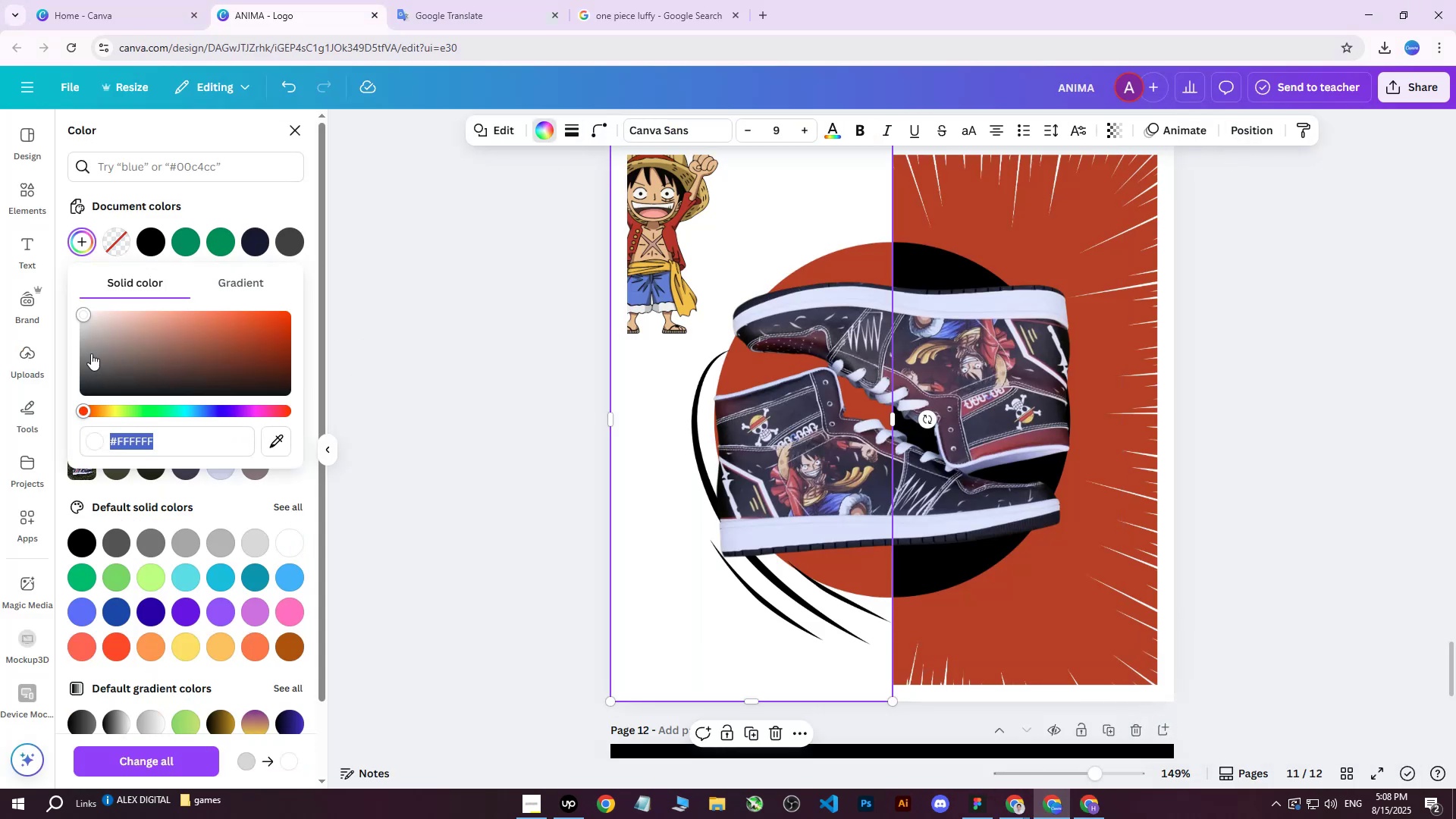 
left_click_drag(start_coordinate=[84, 315], to_coordinate=[104, 309])
 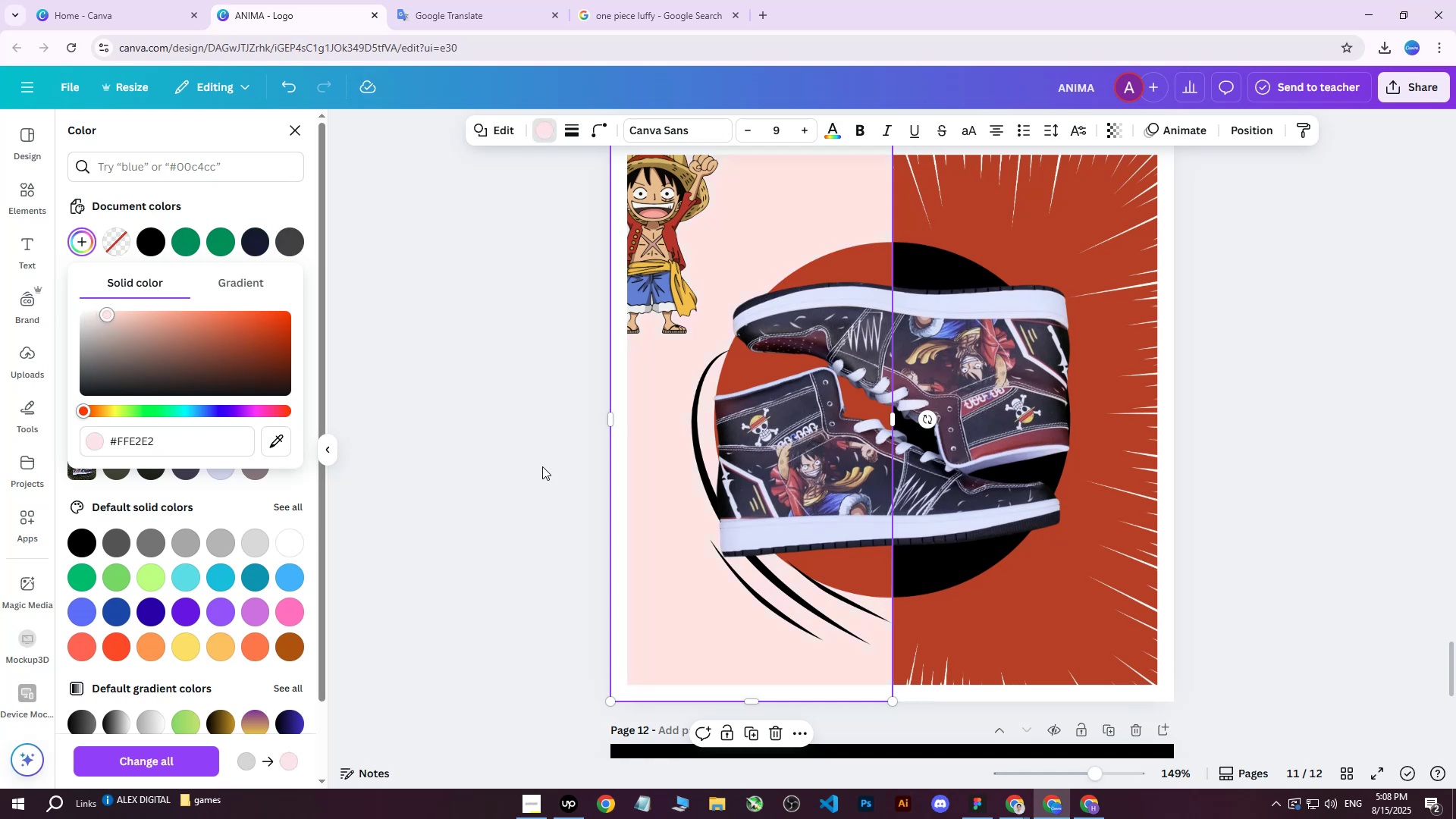 
scroll: coordinate [559, 482], scroll_direction: down, amount: 1.0
 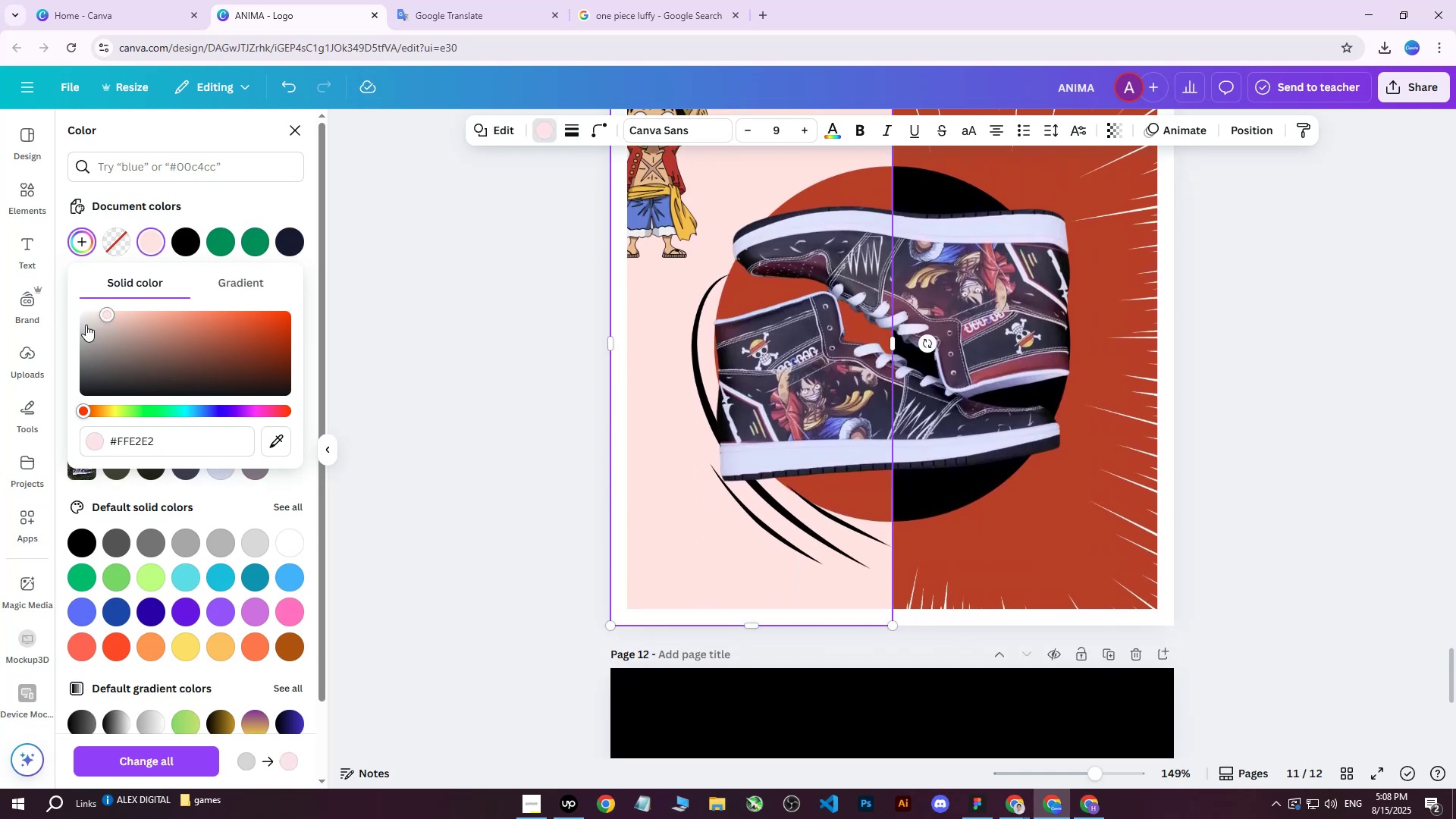 
left_click_drag(start_coordinate=[106, 316], to_coordinate=[115, 322])
 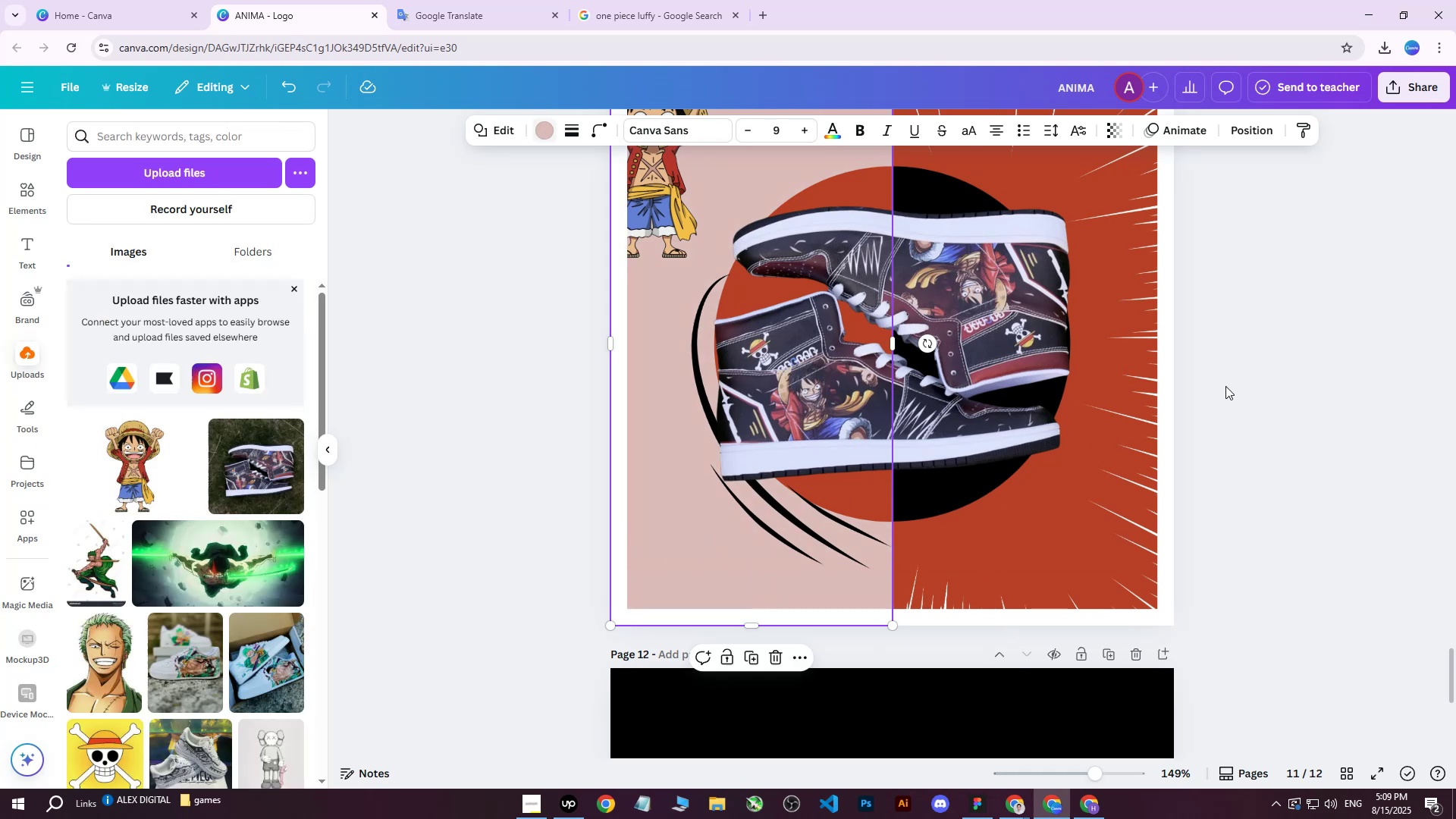 
double_click([1225, 386])
 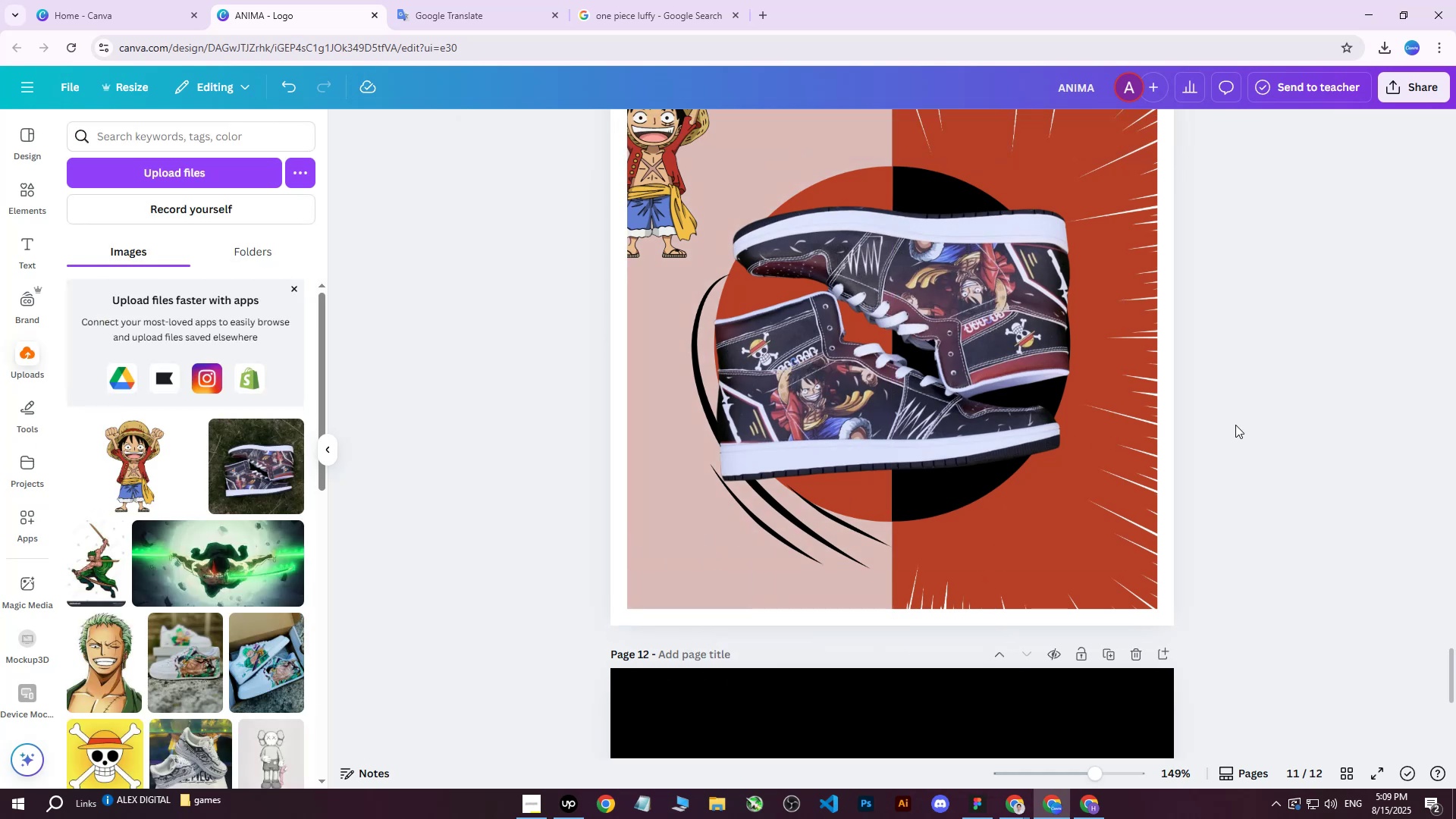 
scroll: coordinate [1235, 465], scroll_direction: up, amount: 2.0
 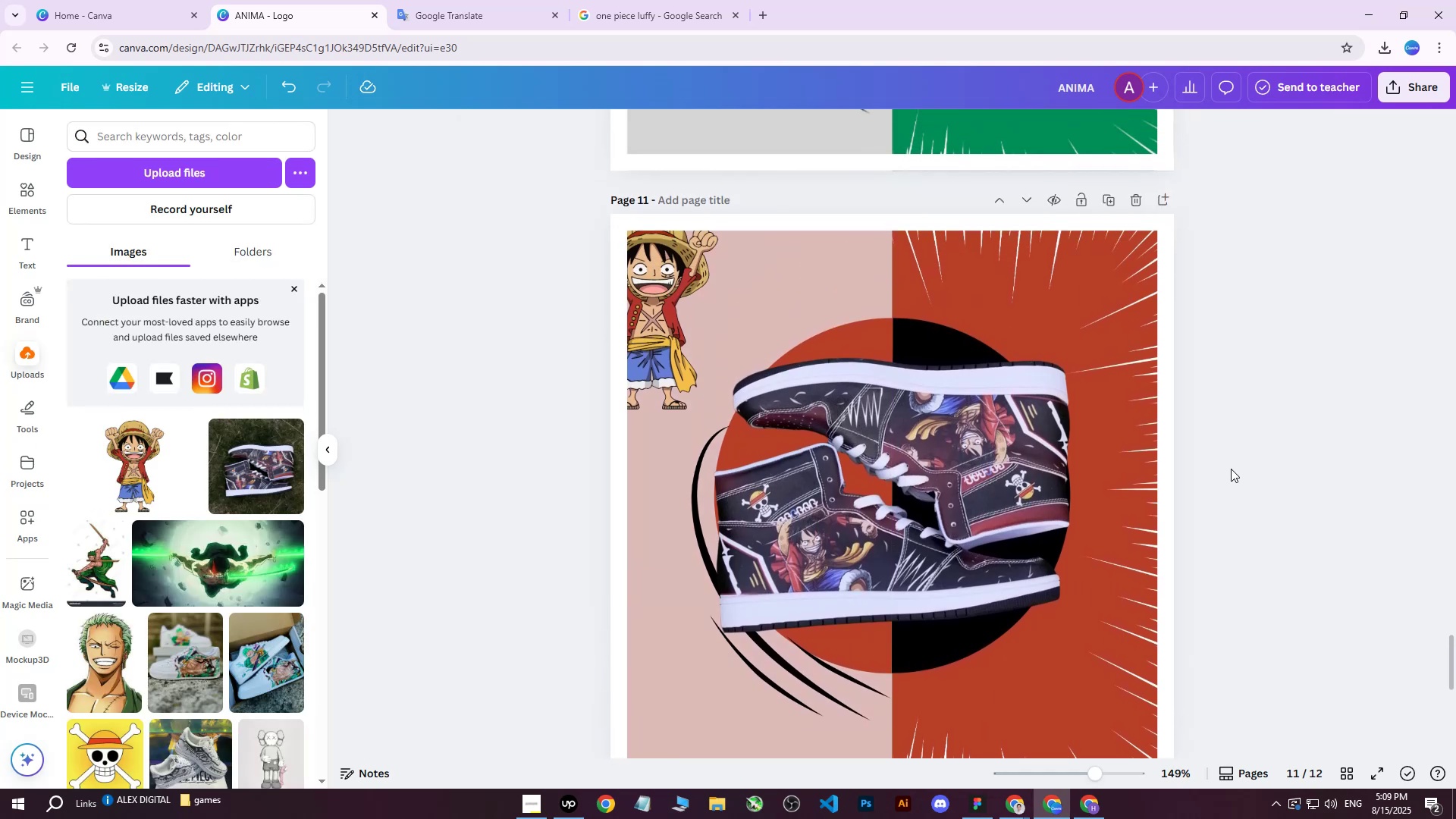 
scroll: coordinate [1231, 468], scroll_direction: down, amount: 1.0
 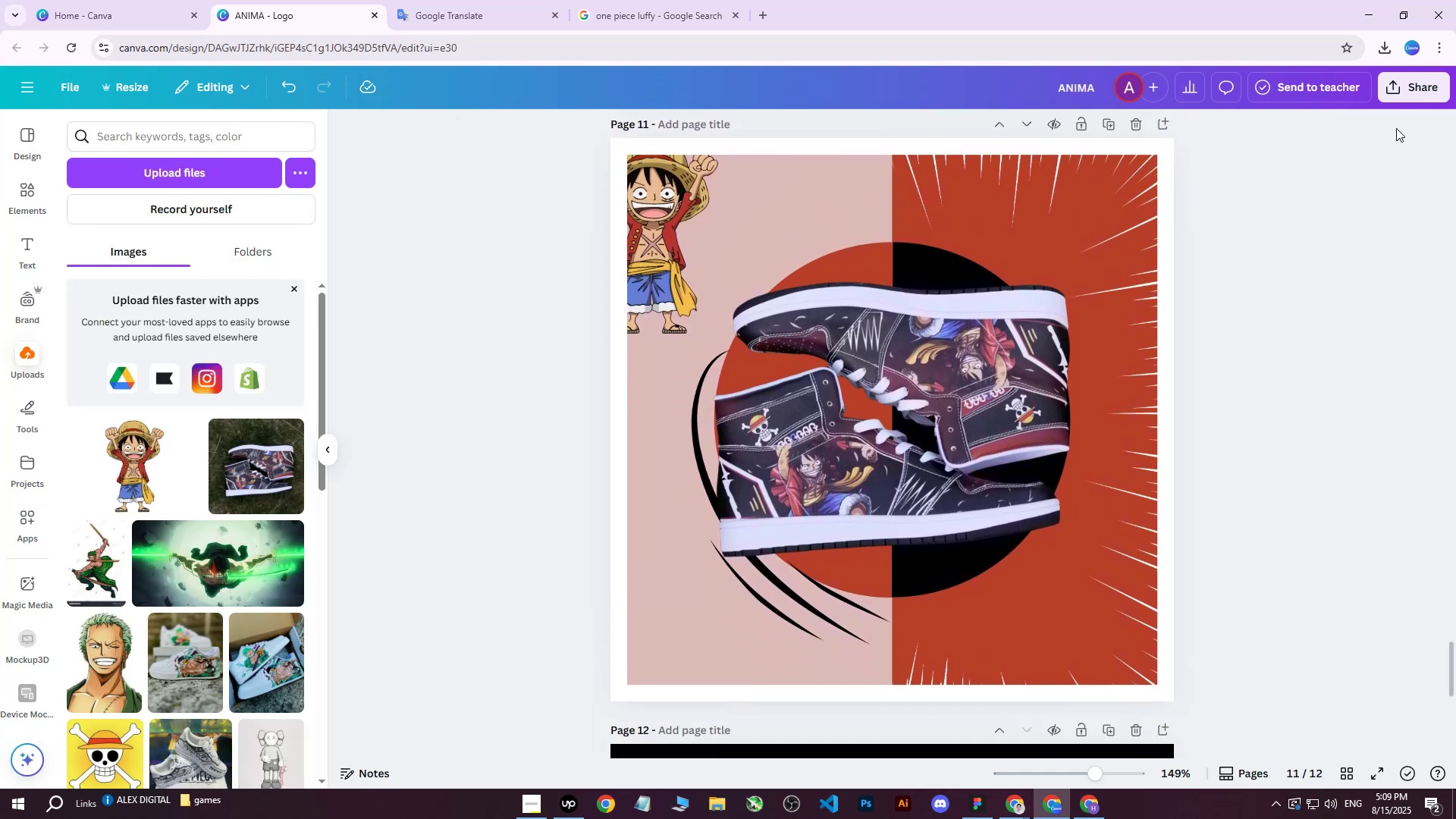 
left_click([1401, 89])
 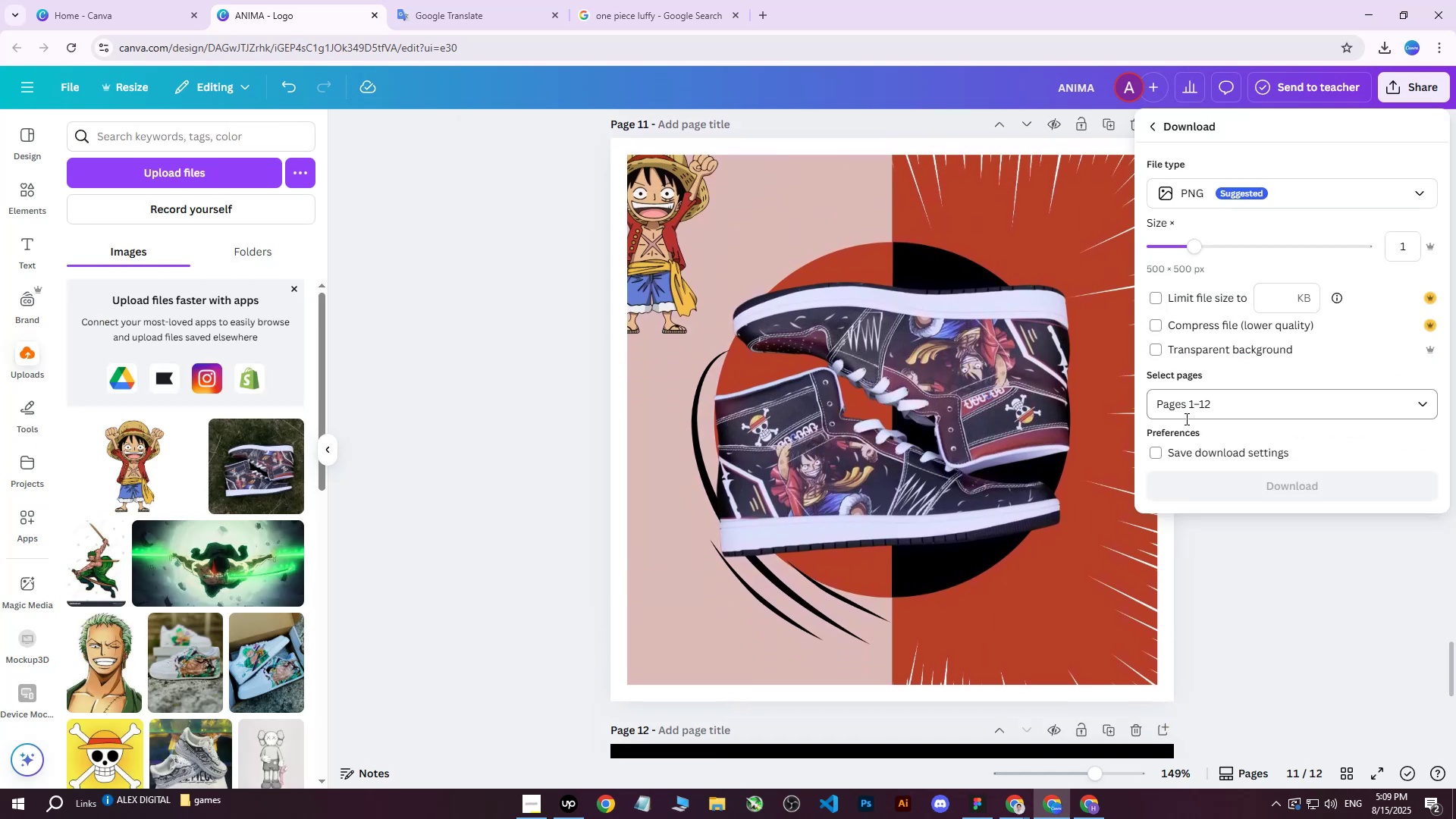 
double_click([1203, 404])
 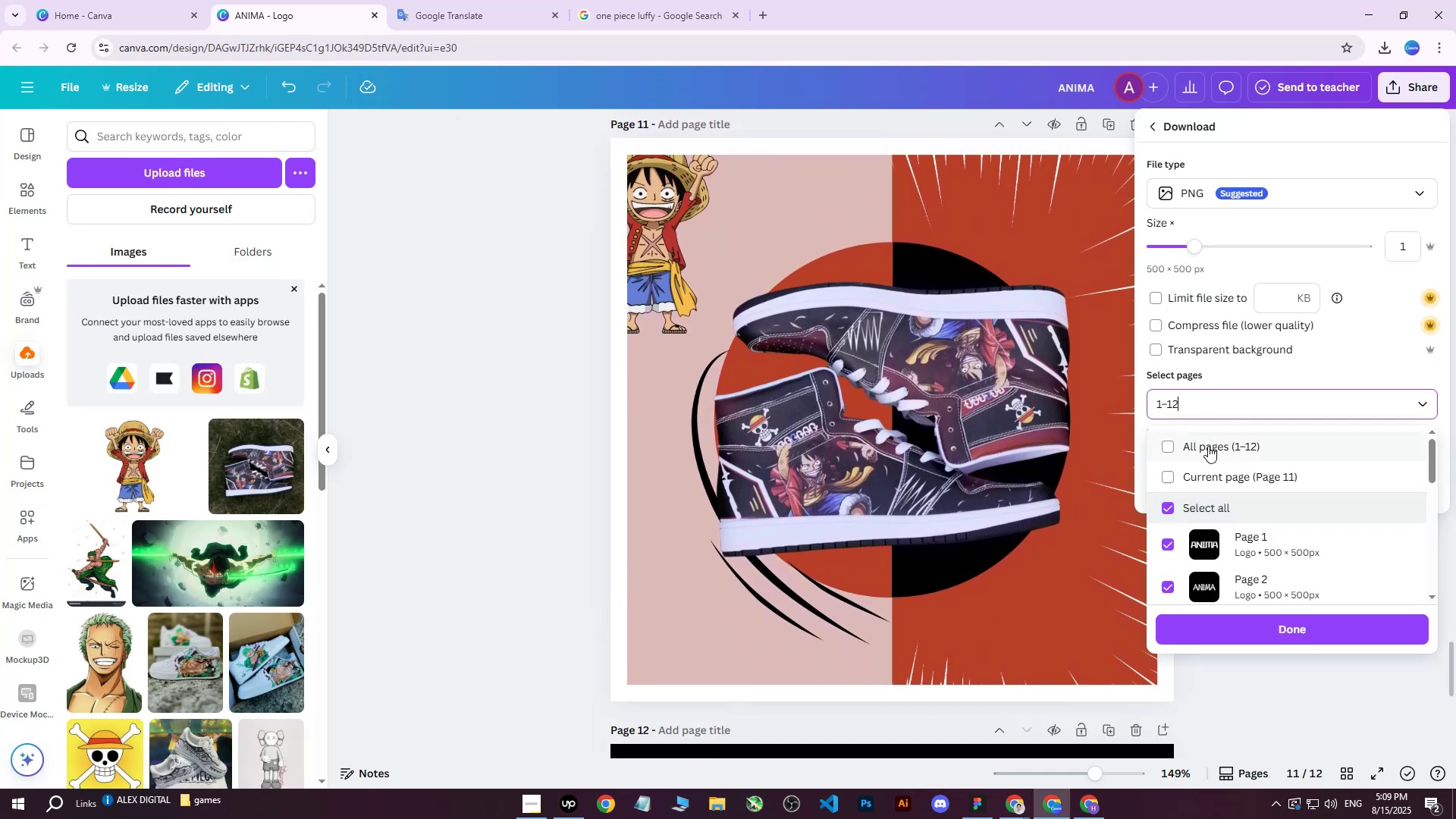 
triple_click([1208, 446])
 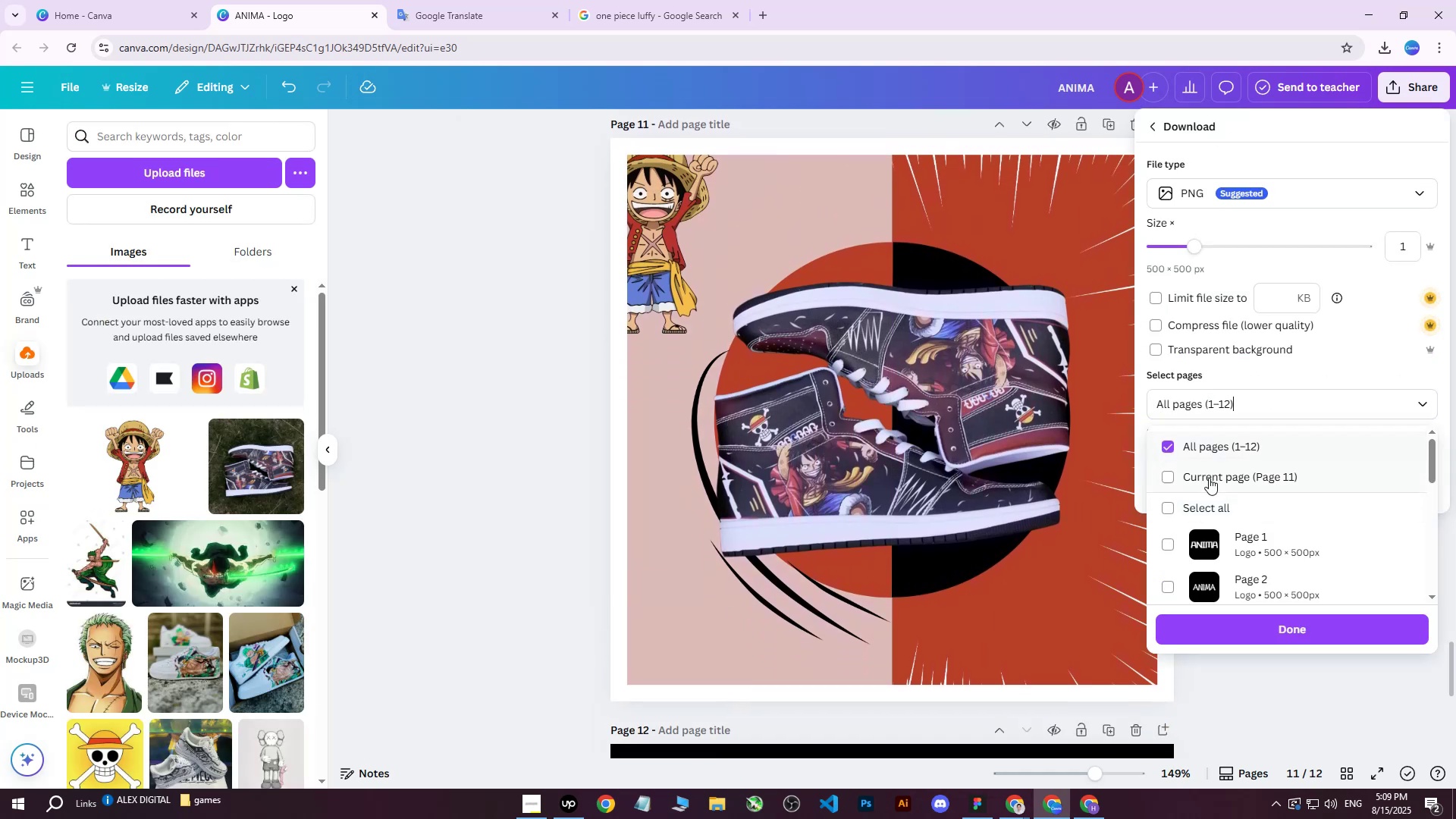 
triple_click([1209, 478])
 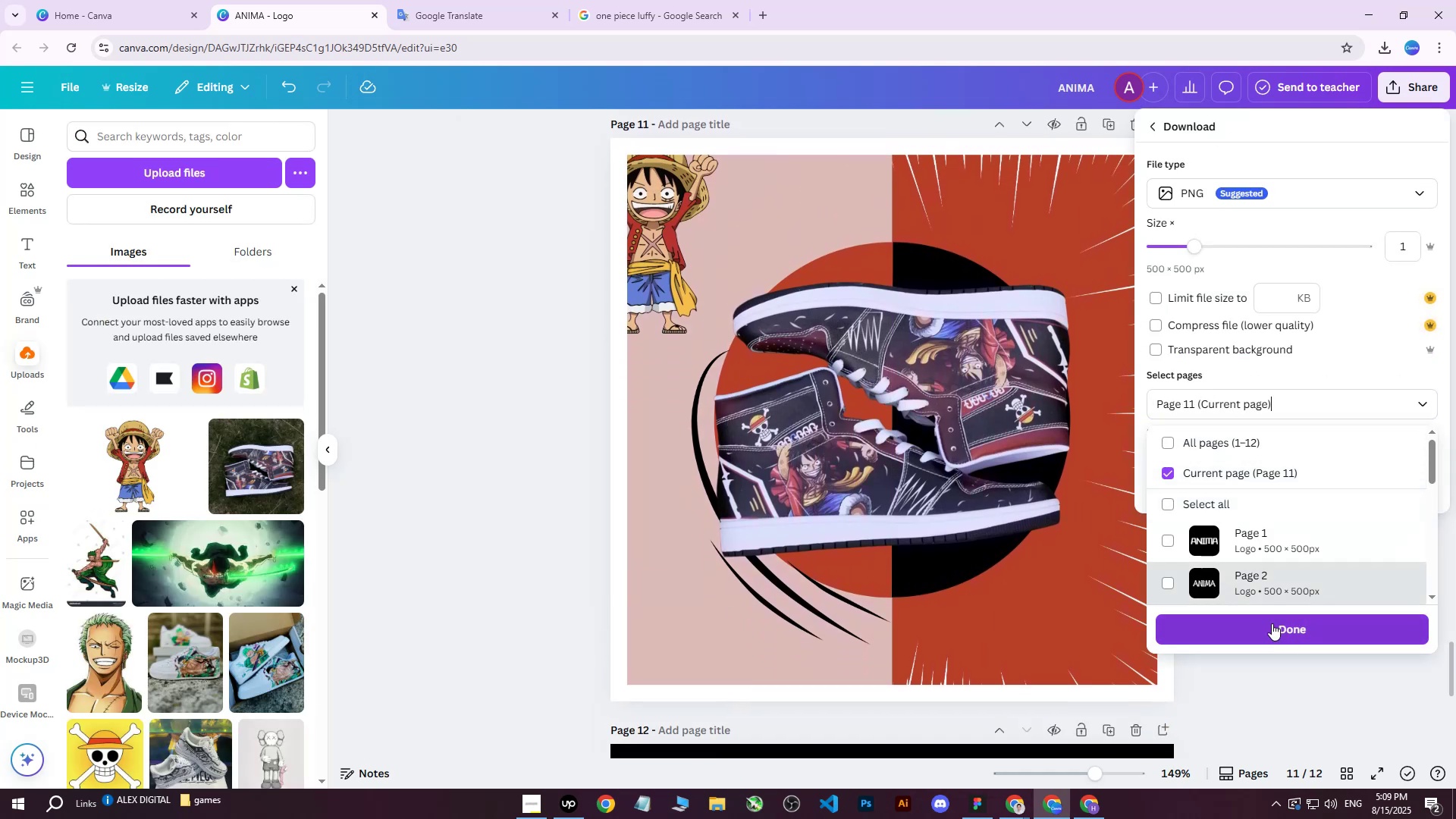 
triple_click([1268, 621])
 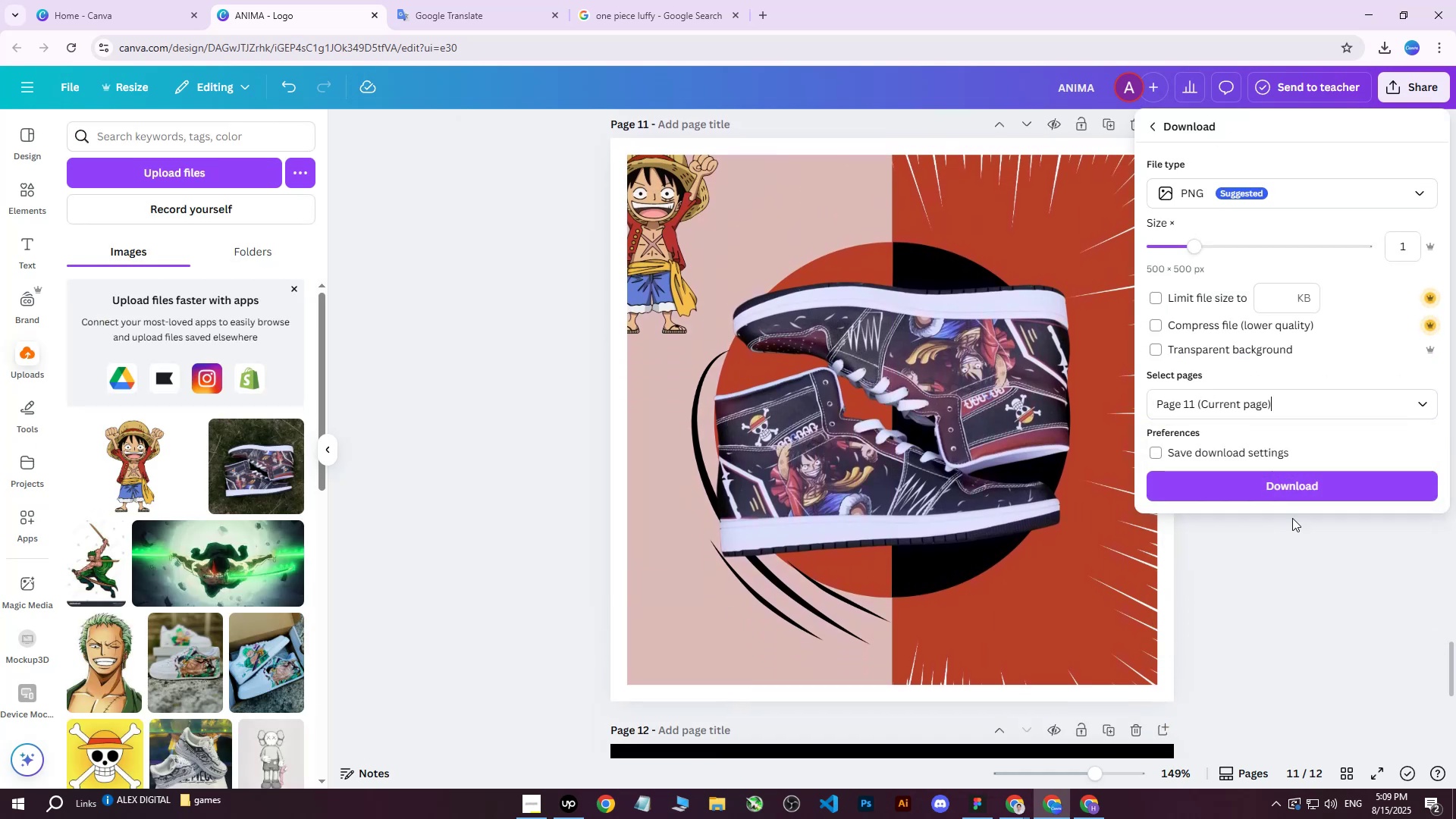 
left_click([1290, 486])
 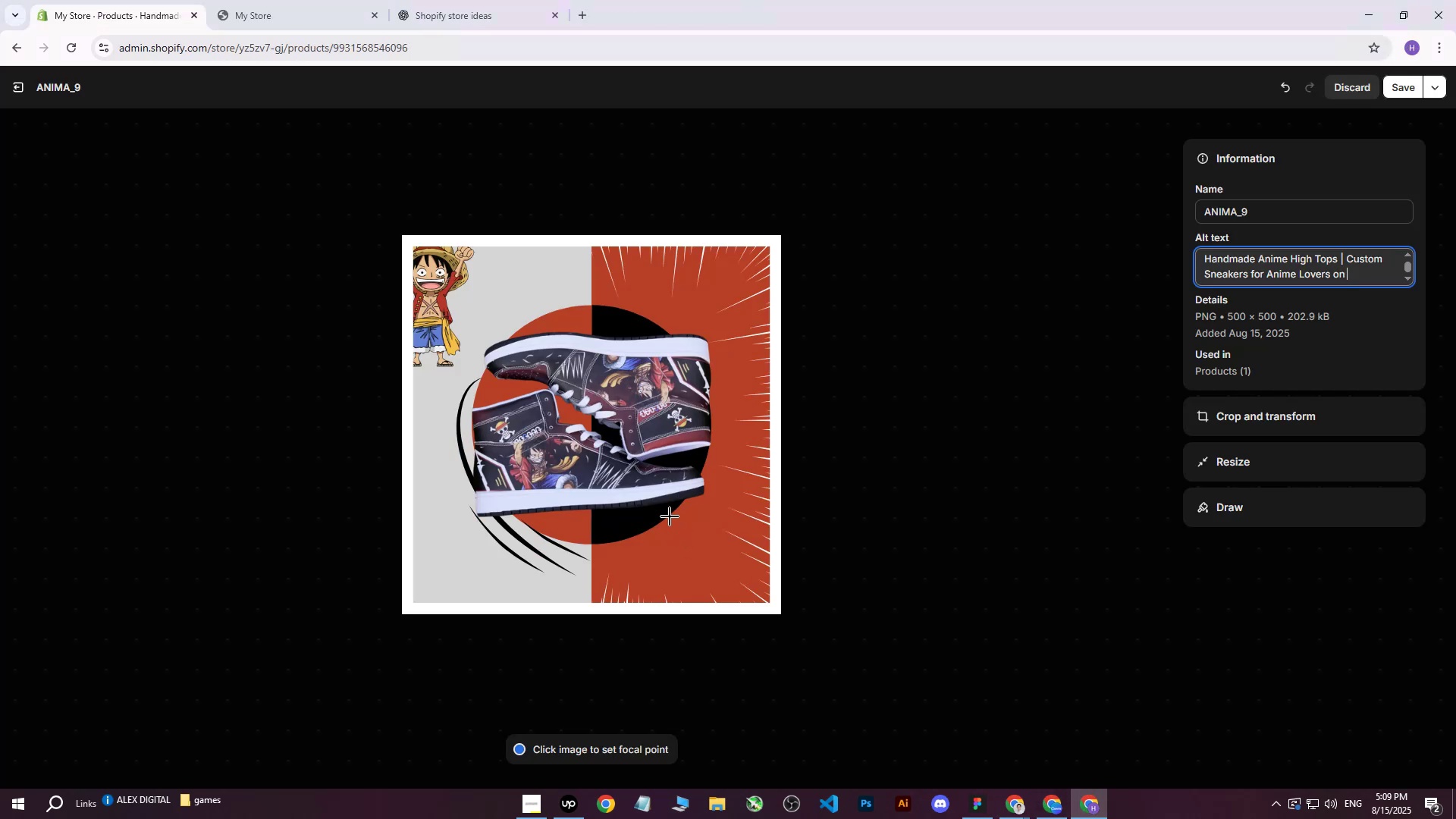 
wait(5.14)
 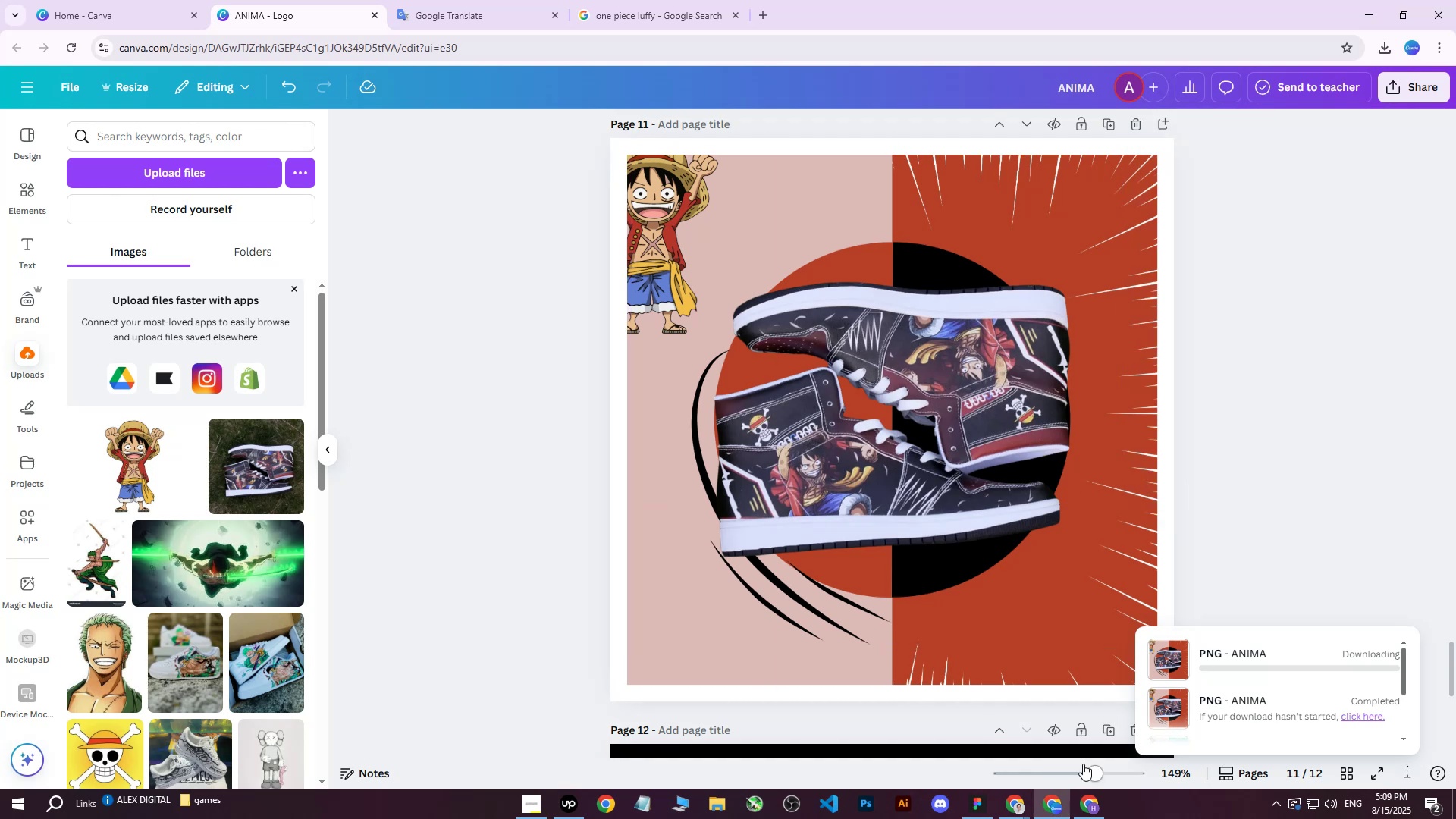 
left_click([11, 89])
 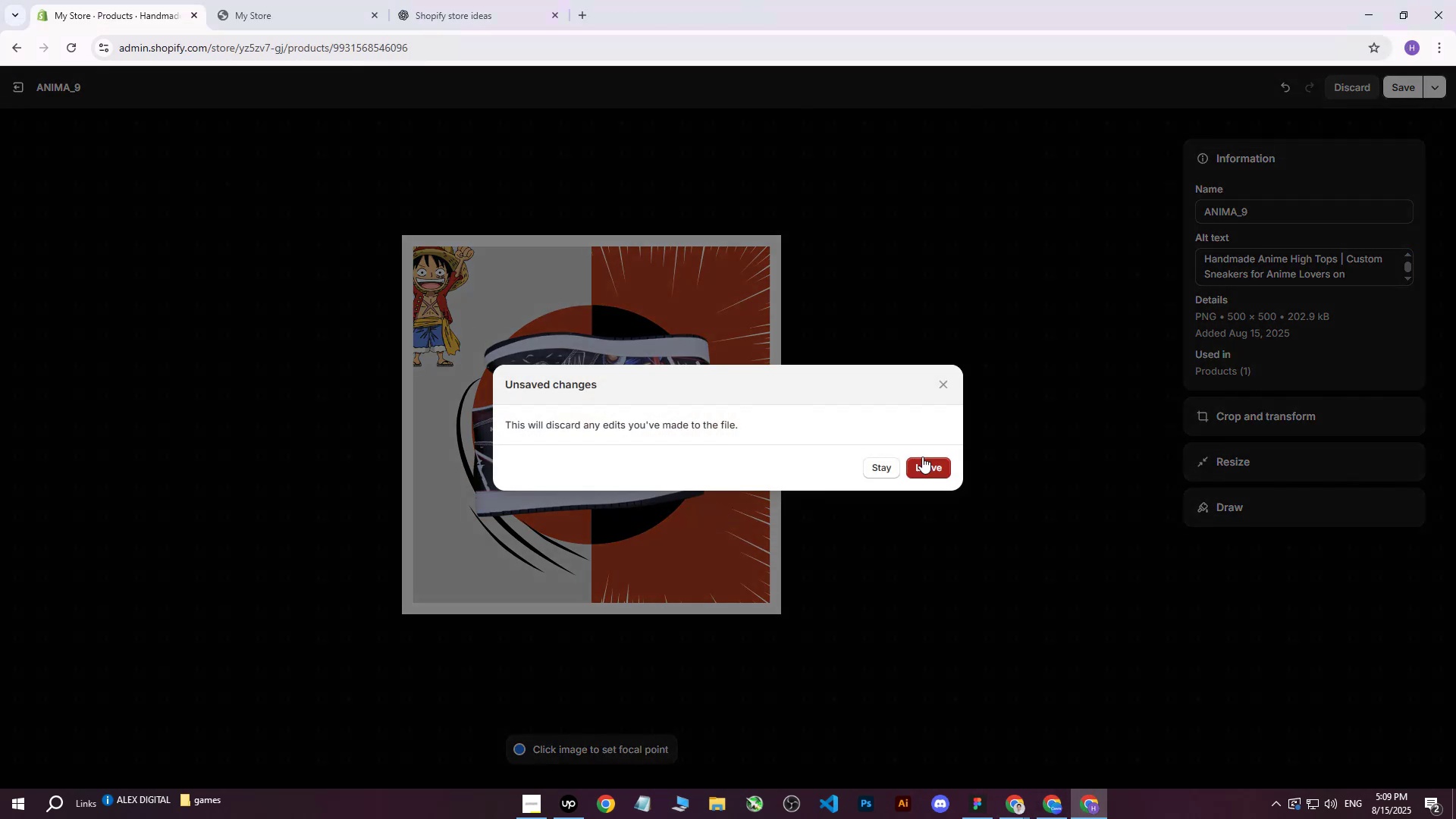 
left_click([926, 464])
 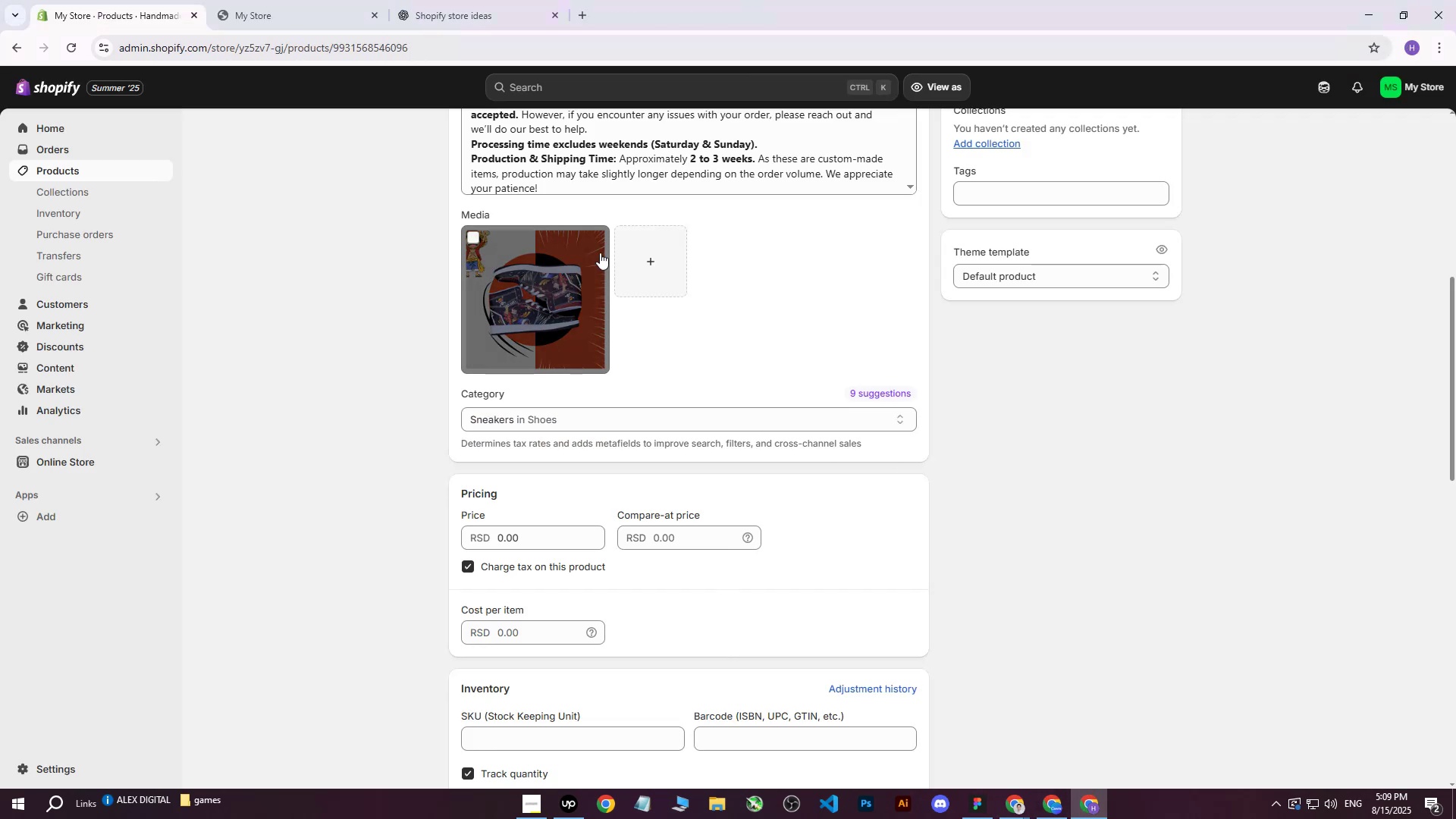 
left_click([473, 237])
 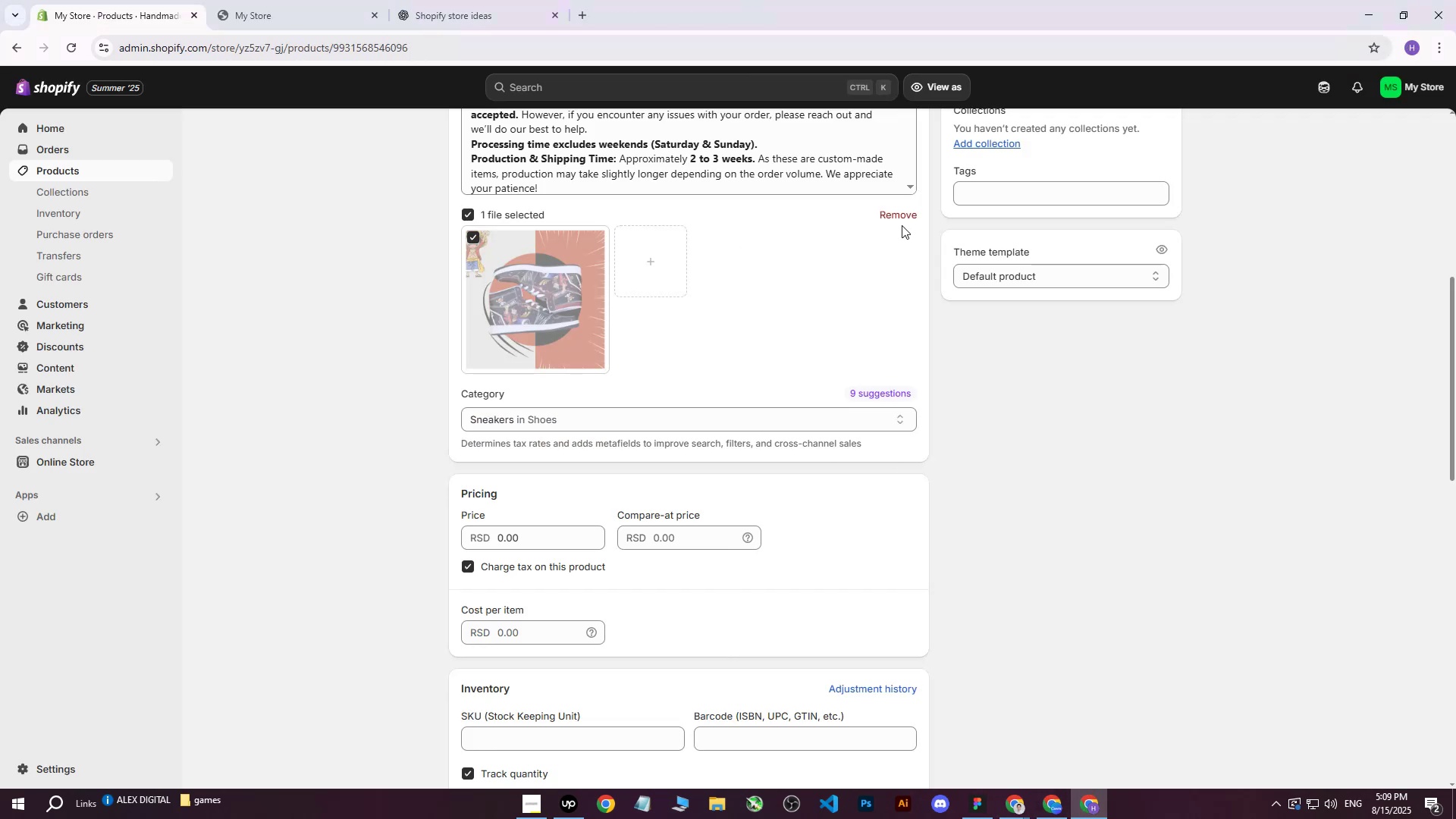 
left_click([909, 219])
 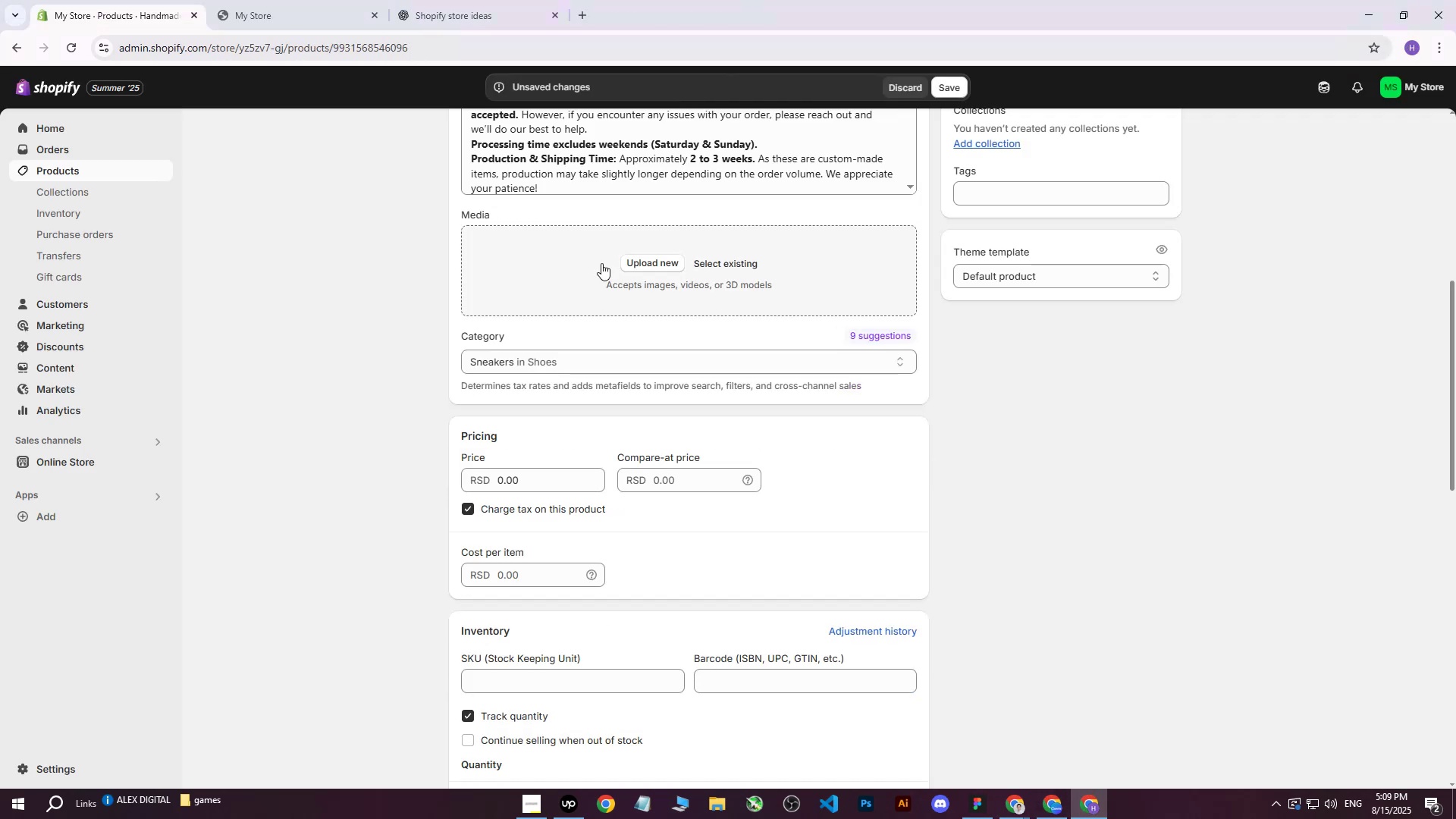 
left_click([599, 263])
 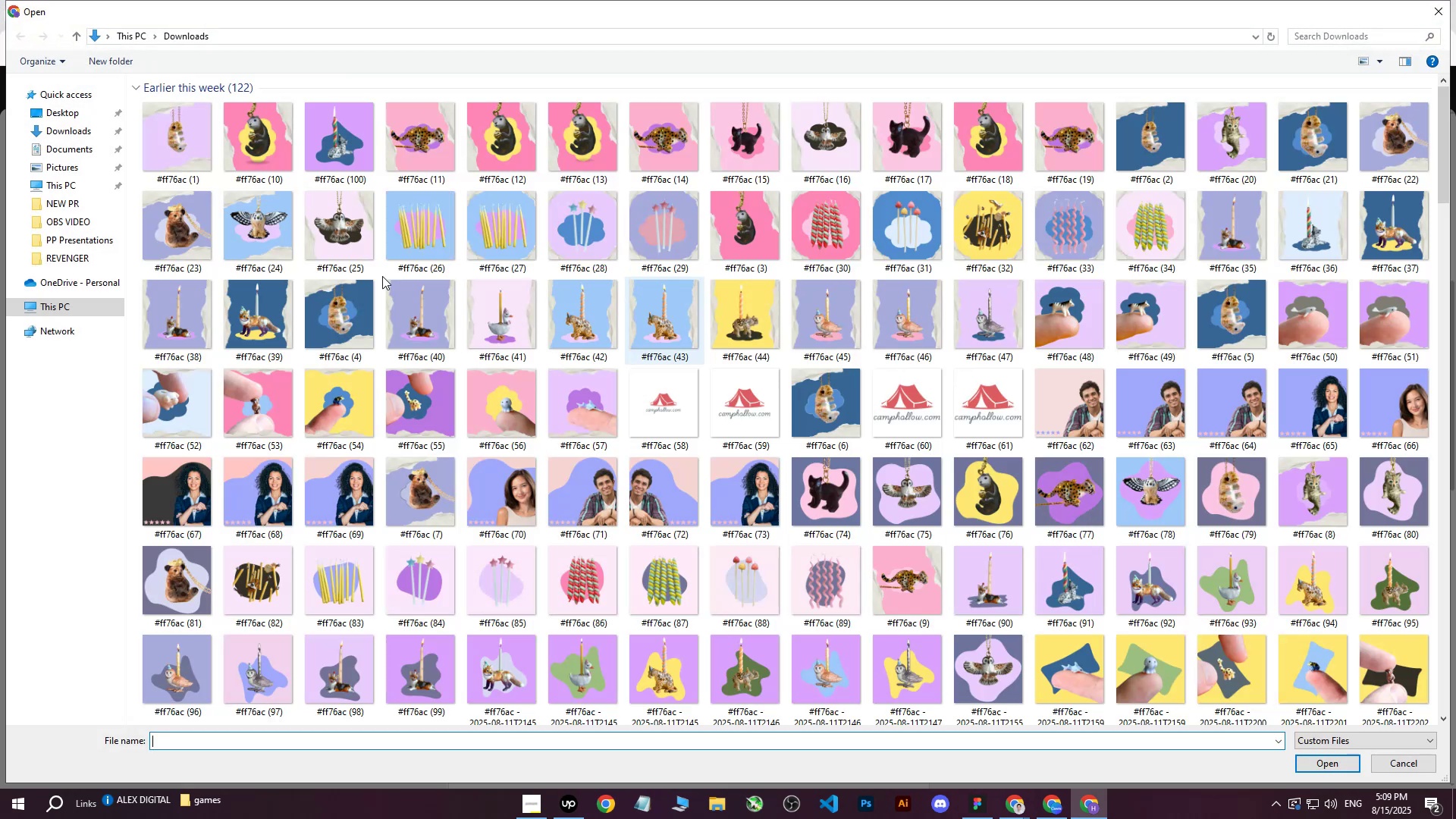 
left_click([172, 139])
 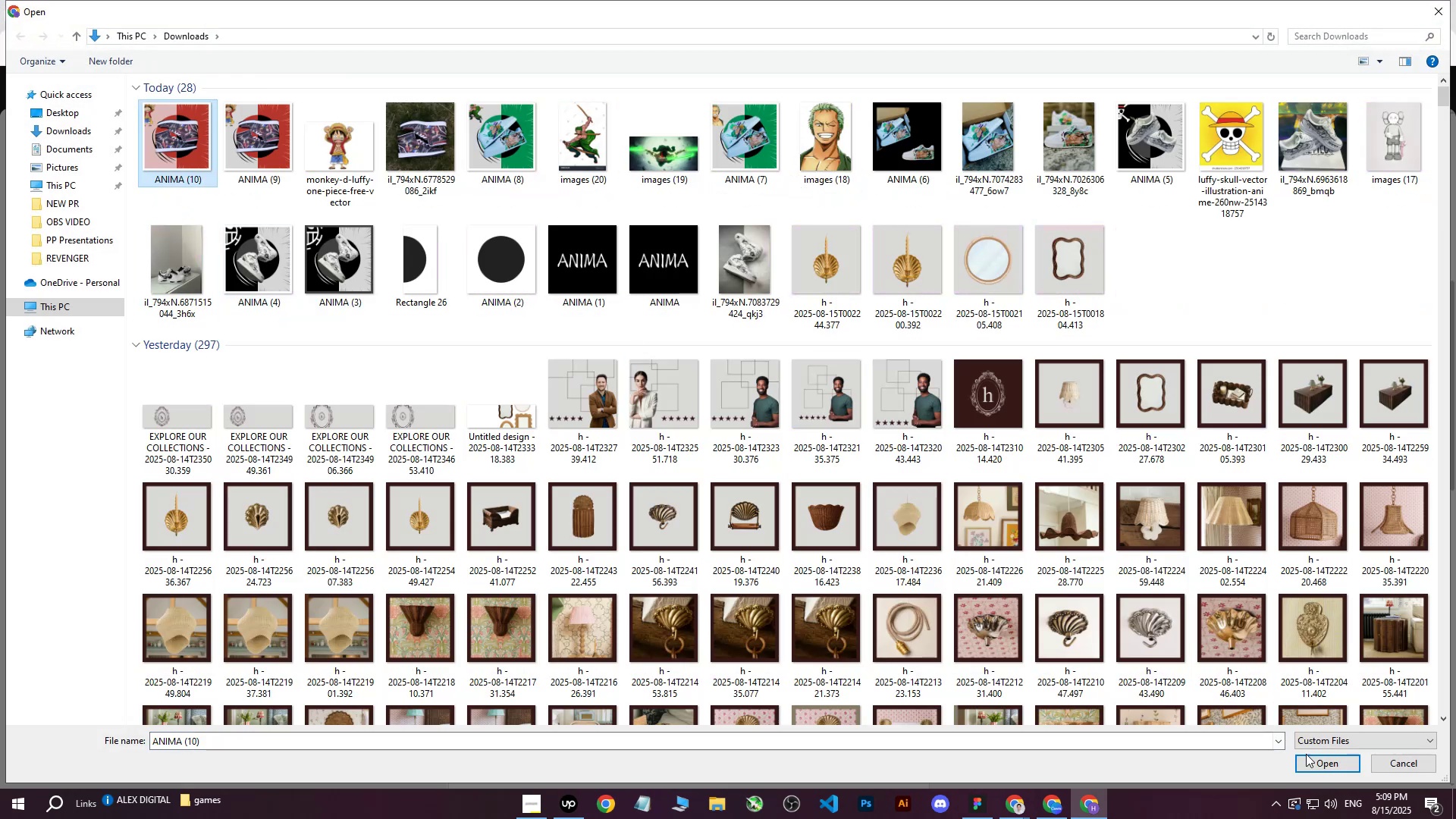 
left_click([1319, 758])
 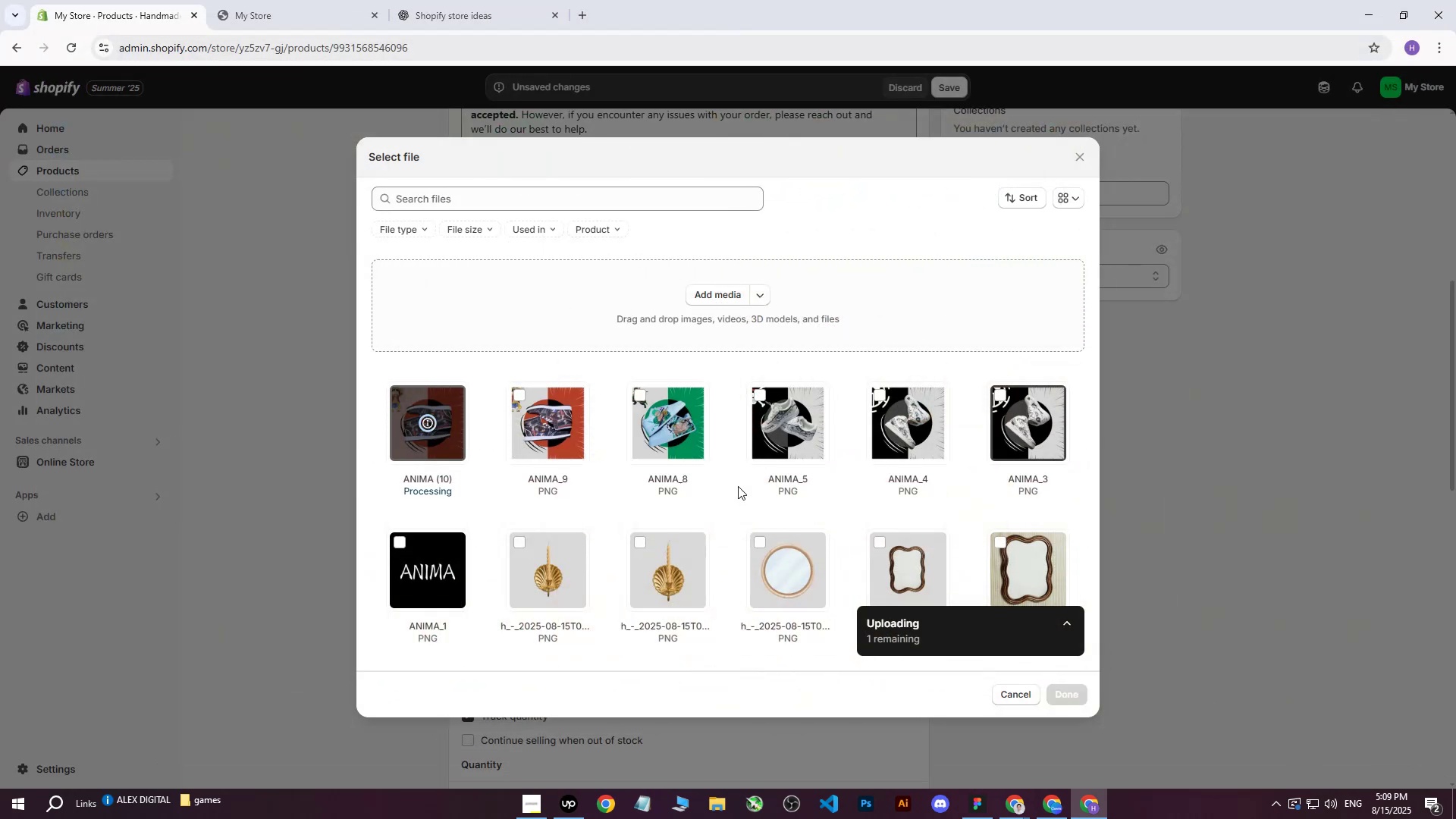 
mouse_move([626, 378])
 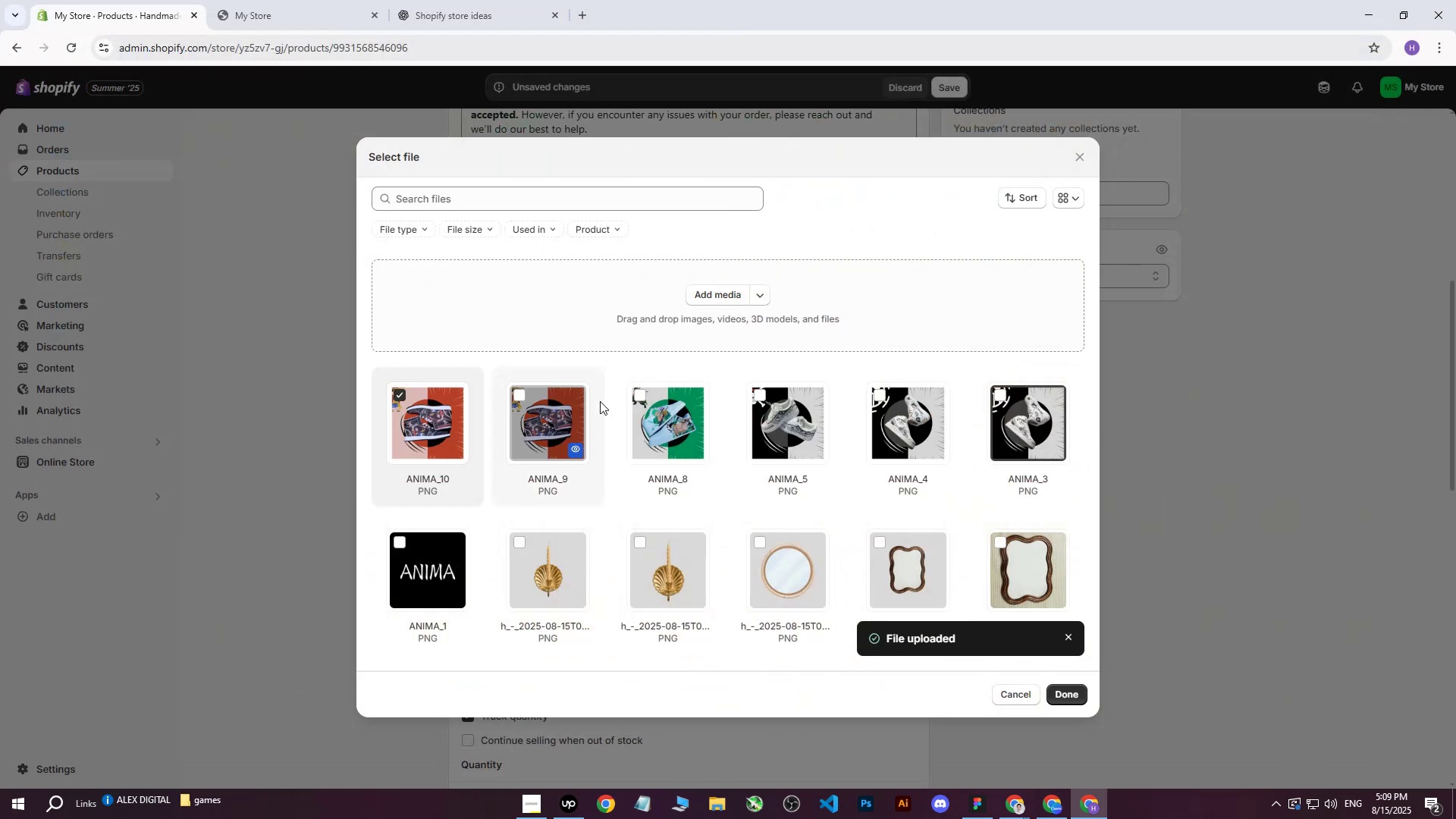 
left_click([1065, 694])
 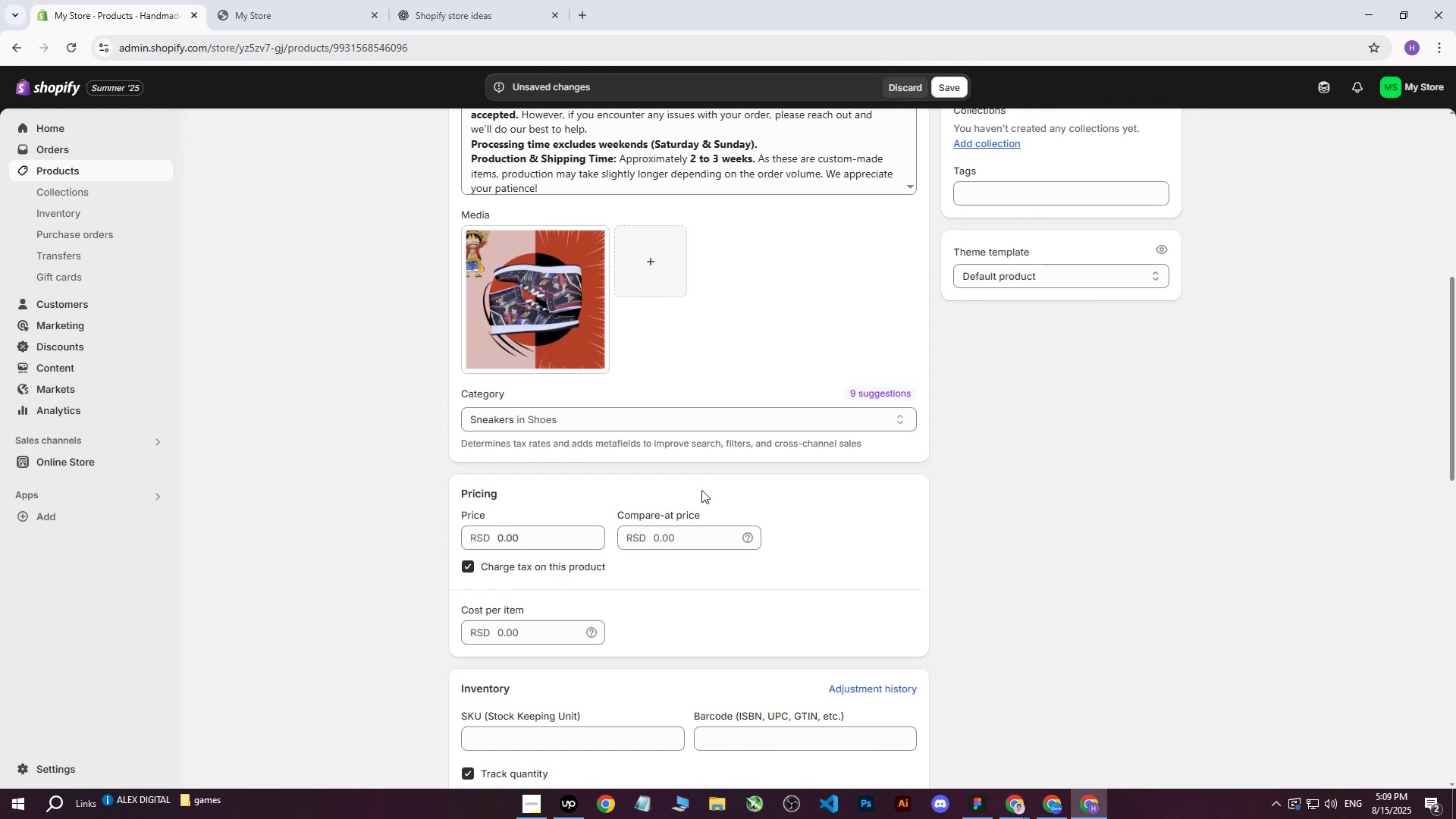 
scroll: coordinate [330, 473], scroll_direction: up, amount: 5.0
 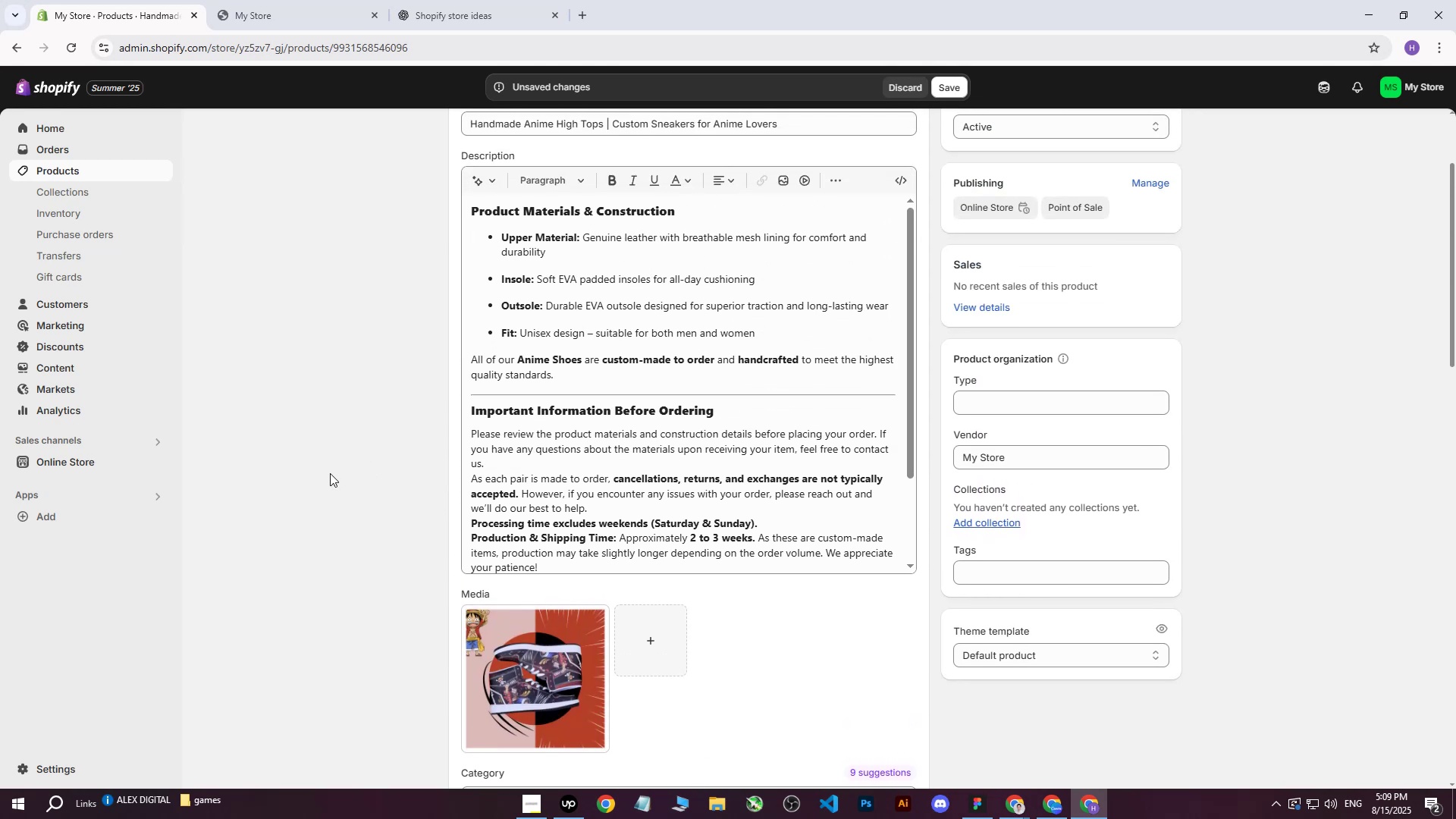 
scroll: coordinate [330, 473], scroll_direction: down, amount: 2.0
 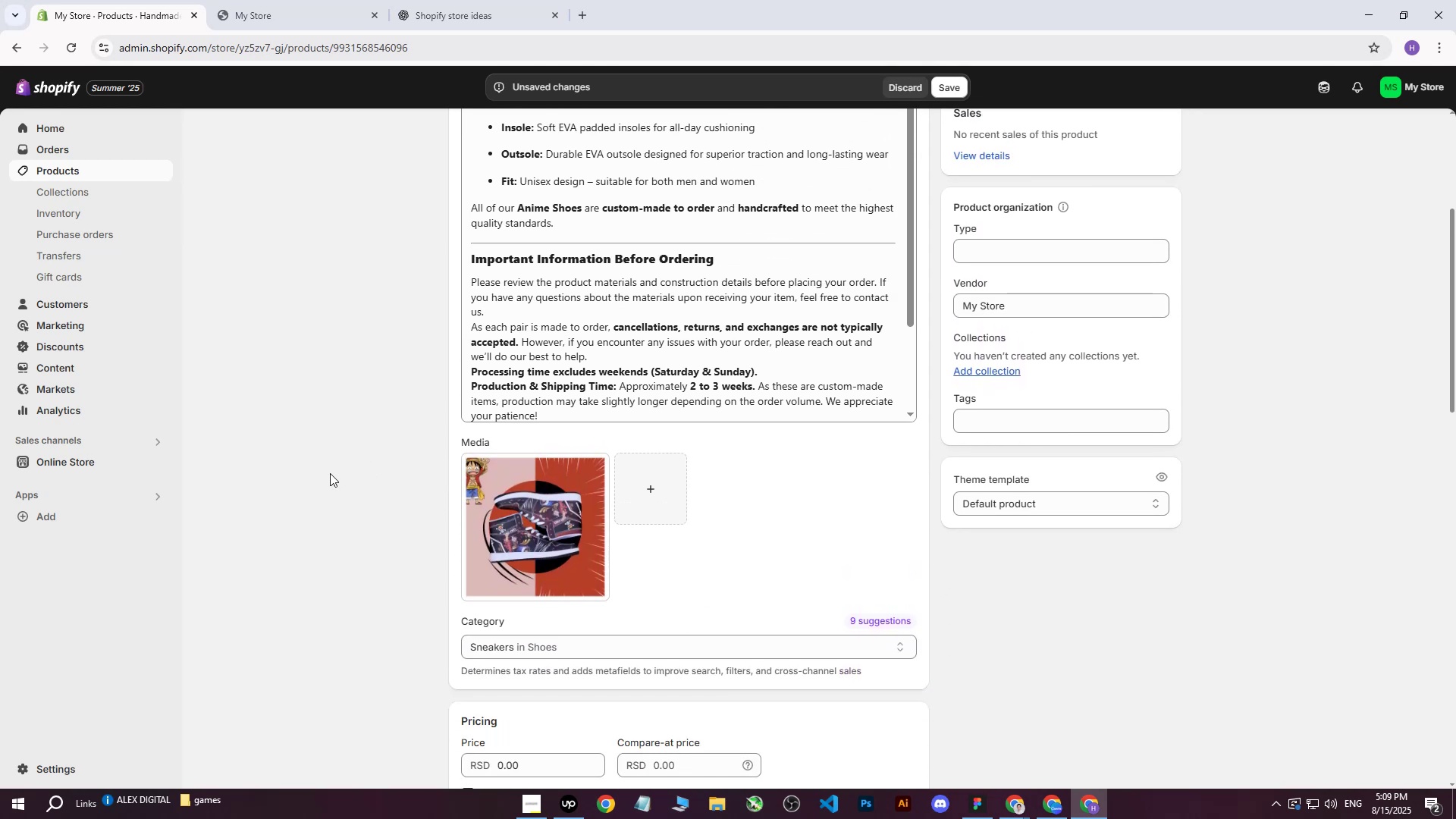 
scroll: coordinate [330, 473], scroll_direction: up, amount: 5.0
 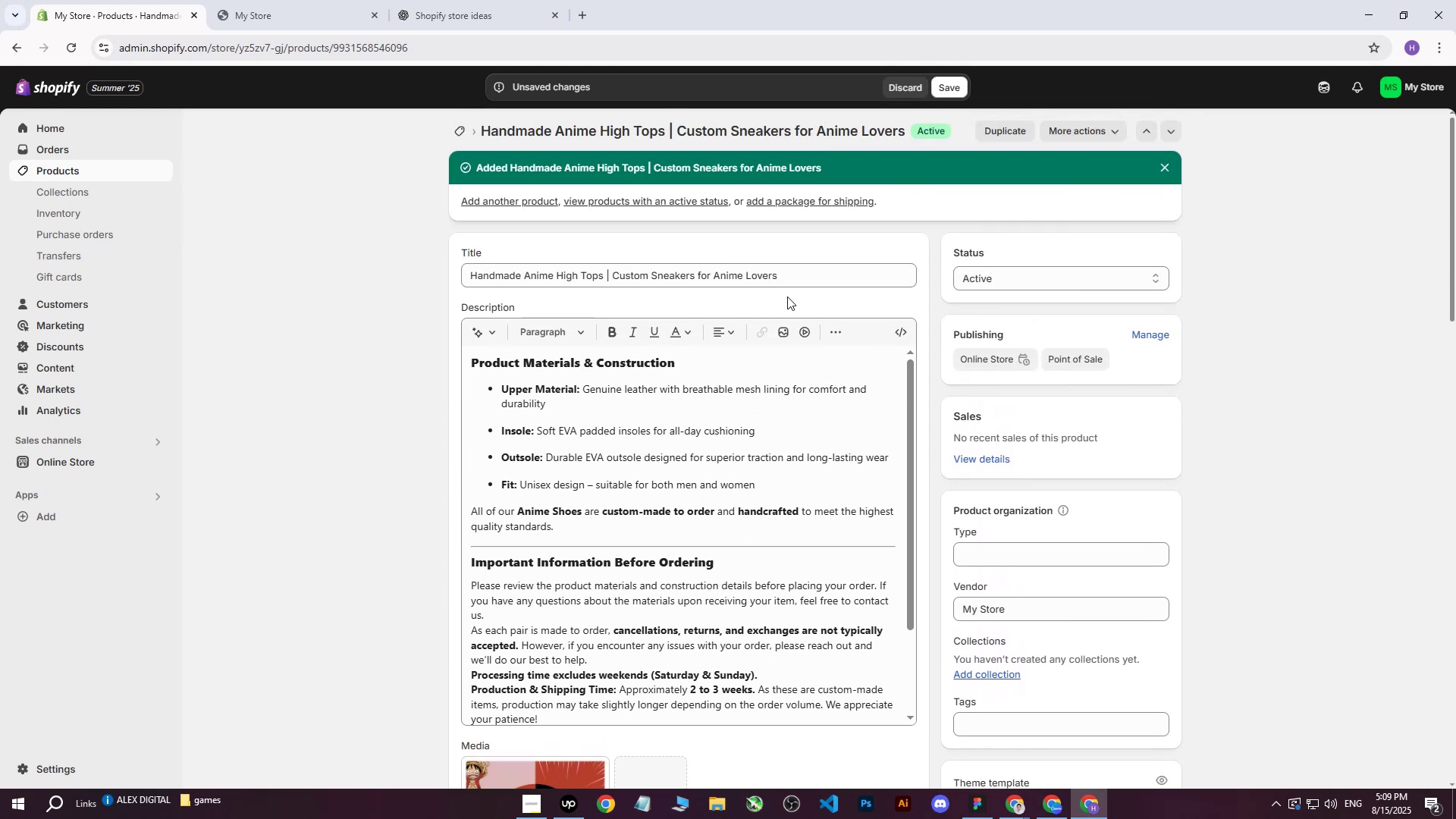 
left_click_drag(start_coordinate=[789, 275], to_coordinate=[366, 281])
 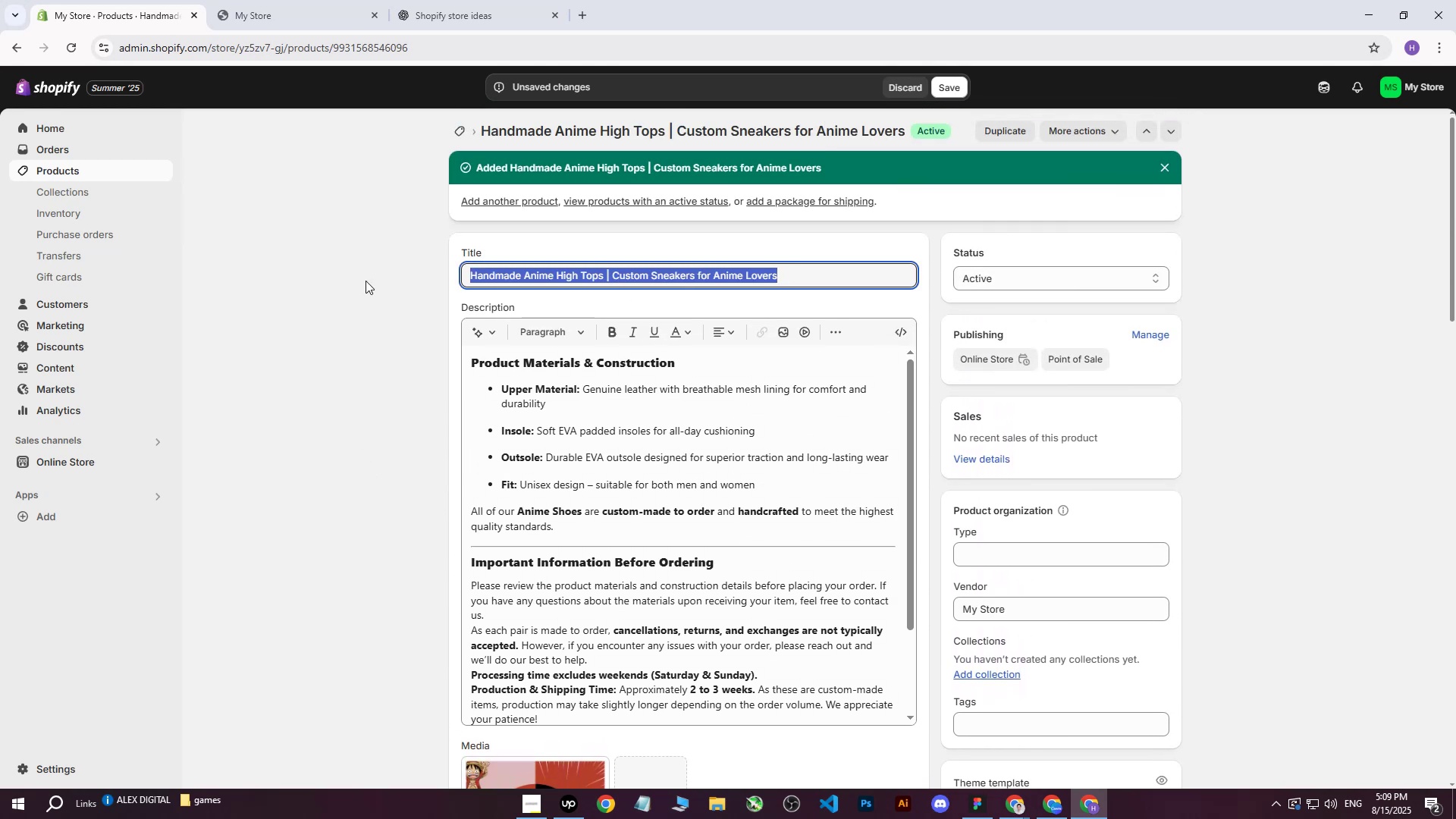 
hold_key(key=ControlLeft, duration=0.6)
 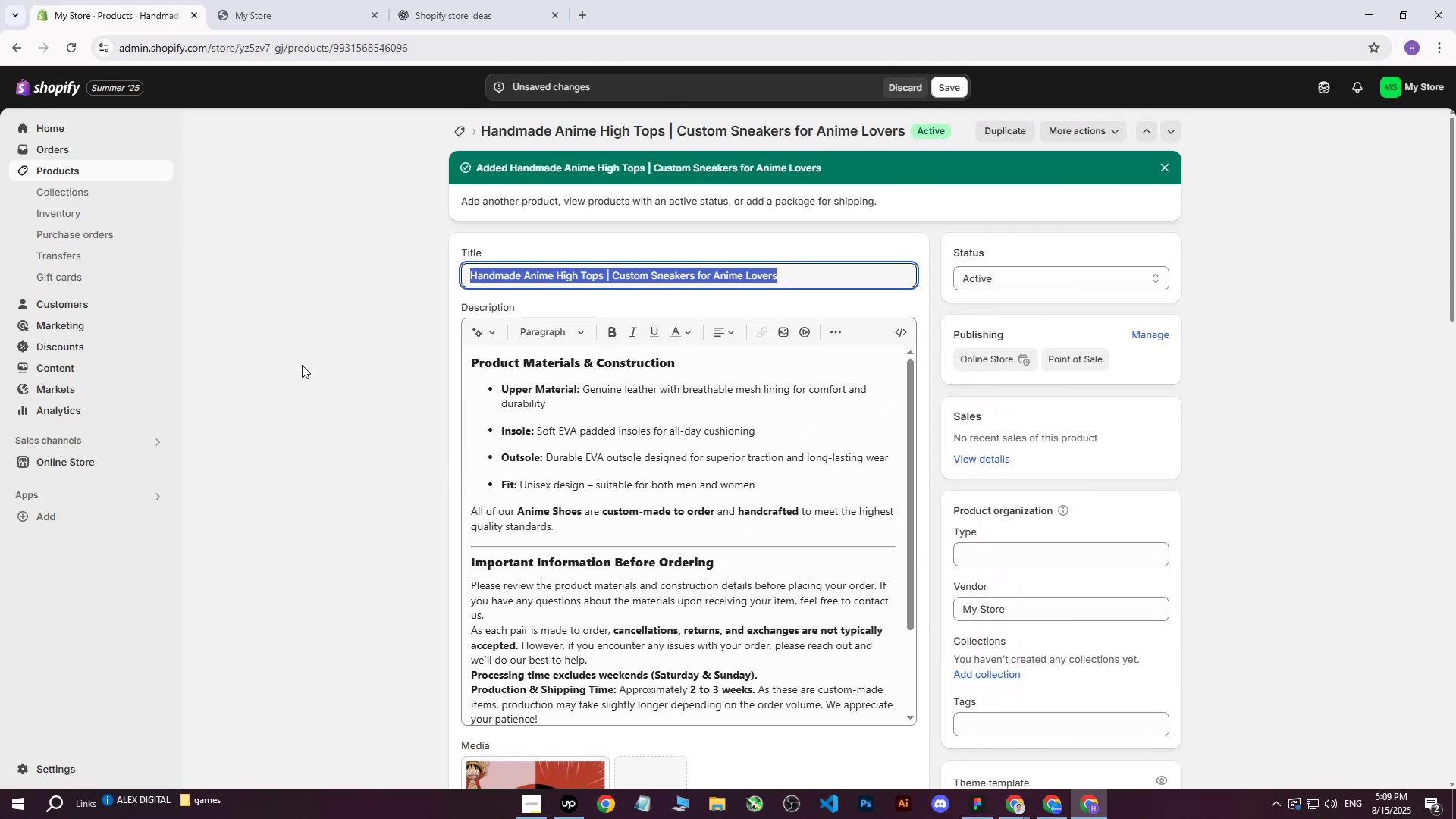 
left_click([302, 367])
 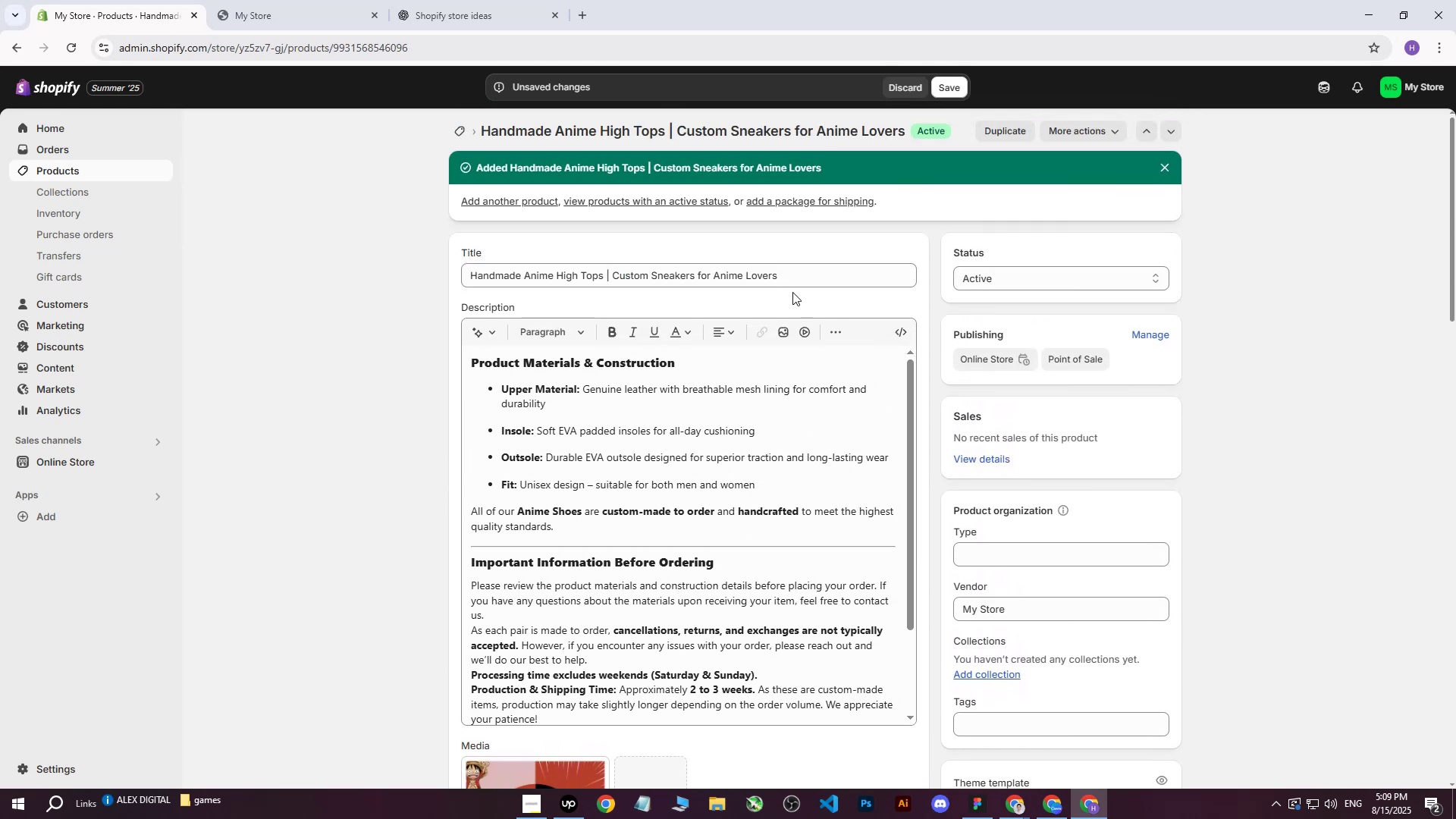 
left_click_drag(start_coordinate=[796, 278], to_coordinate=[359, 277])
 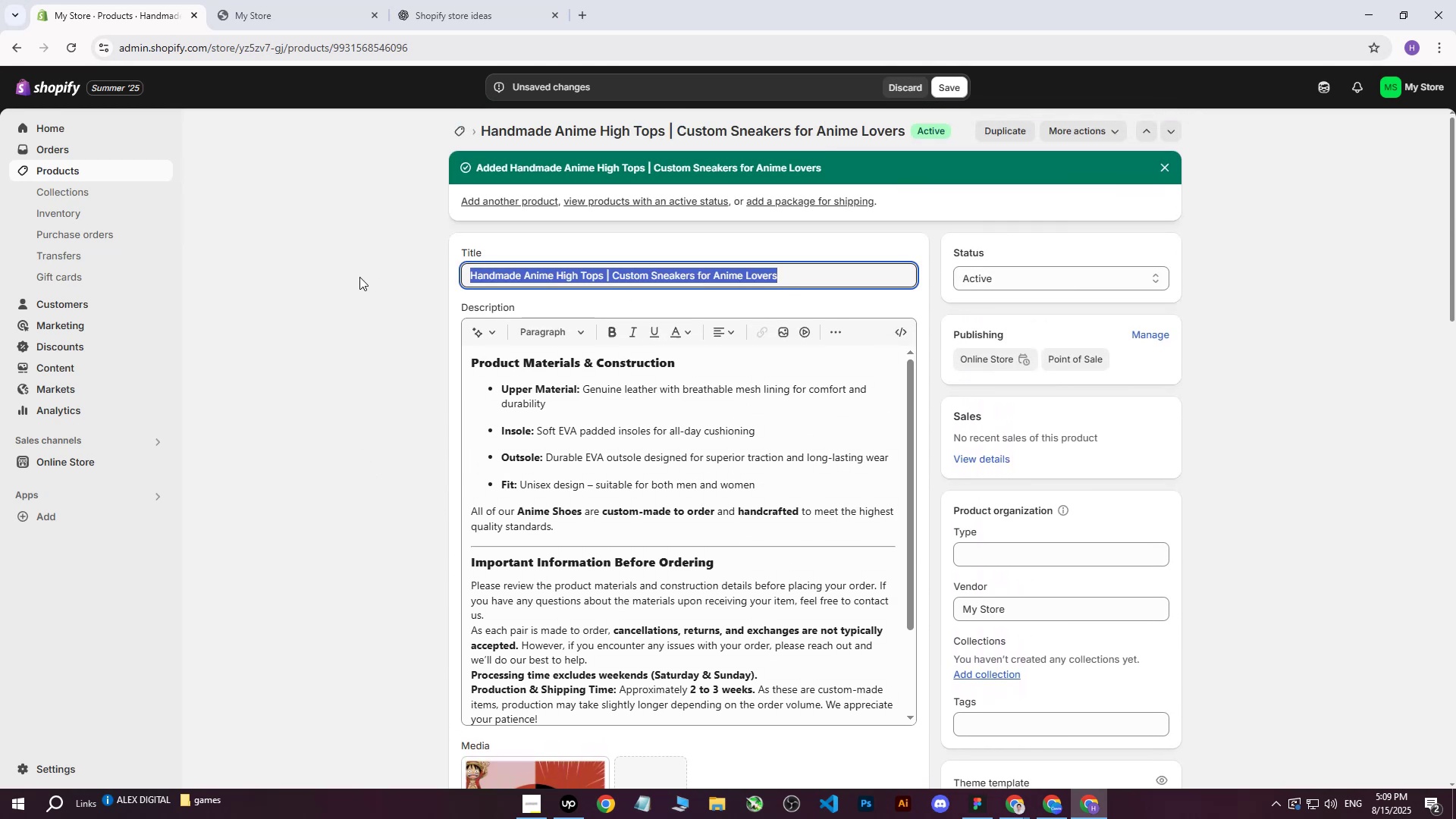 
key(Control+C)
 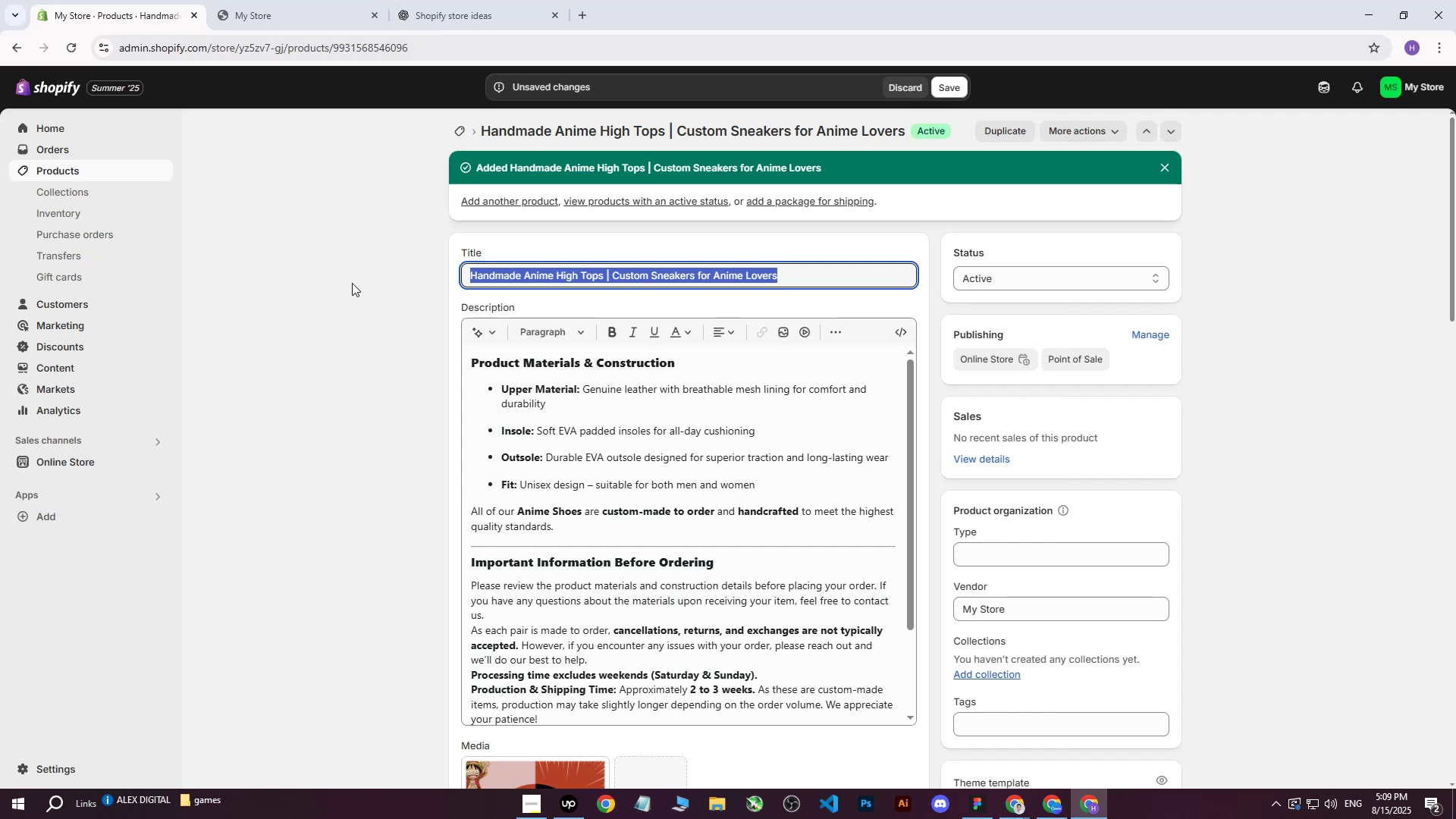 
left_click([352, 283])
 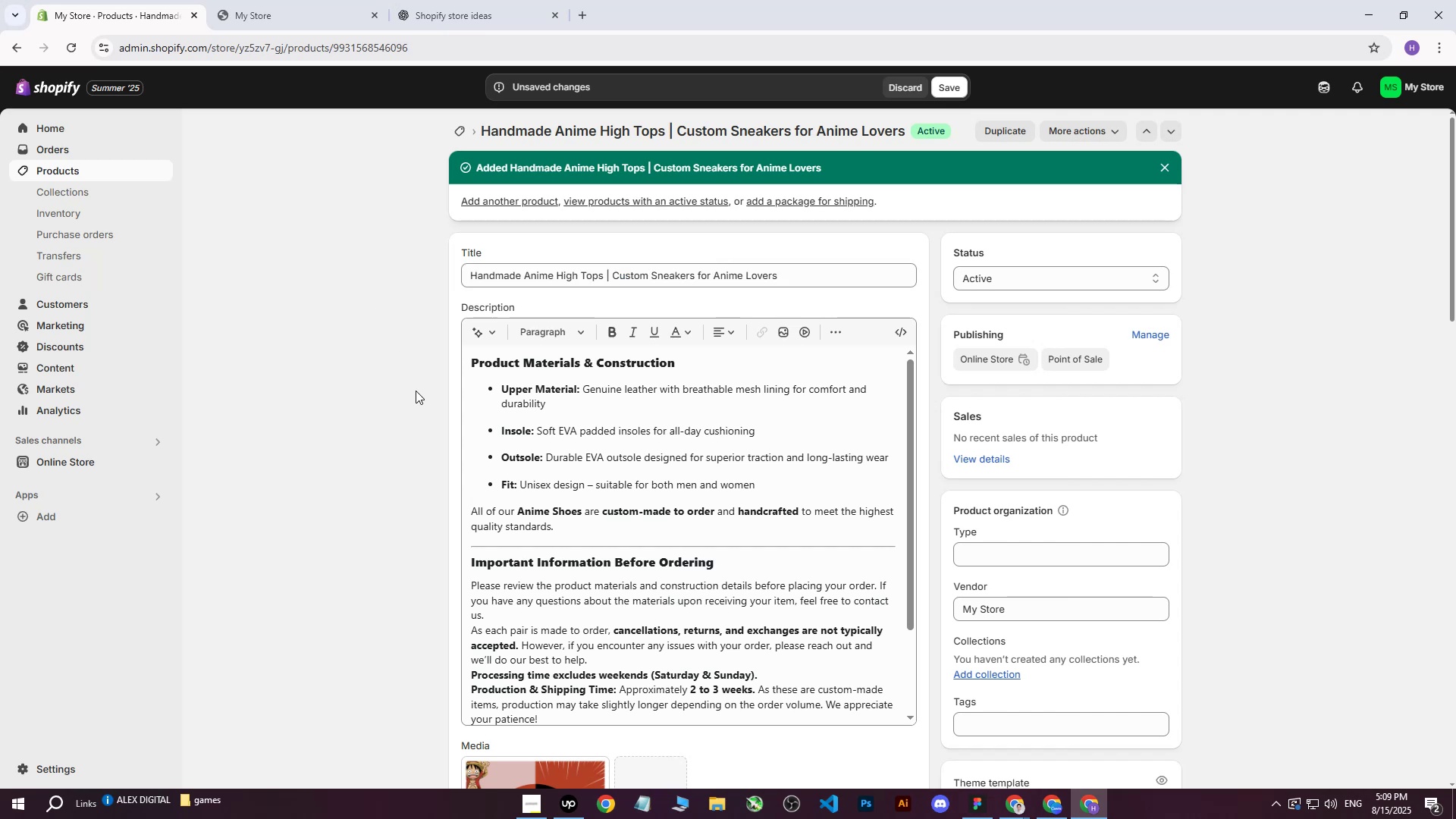 
scroll: coordinate [419, 419], scroll_direction: down, amount: 6.0
 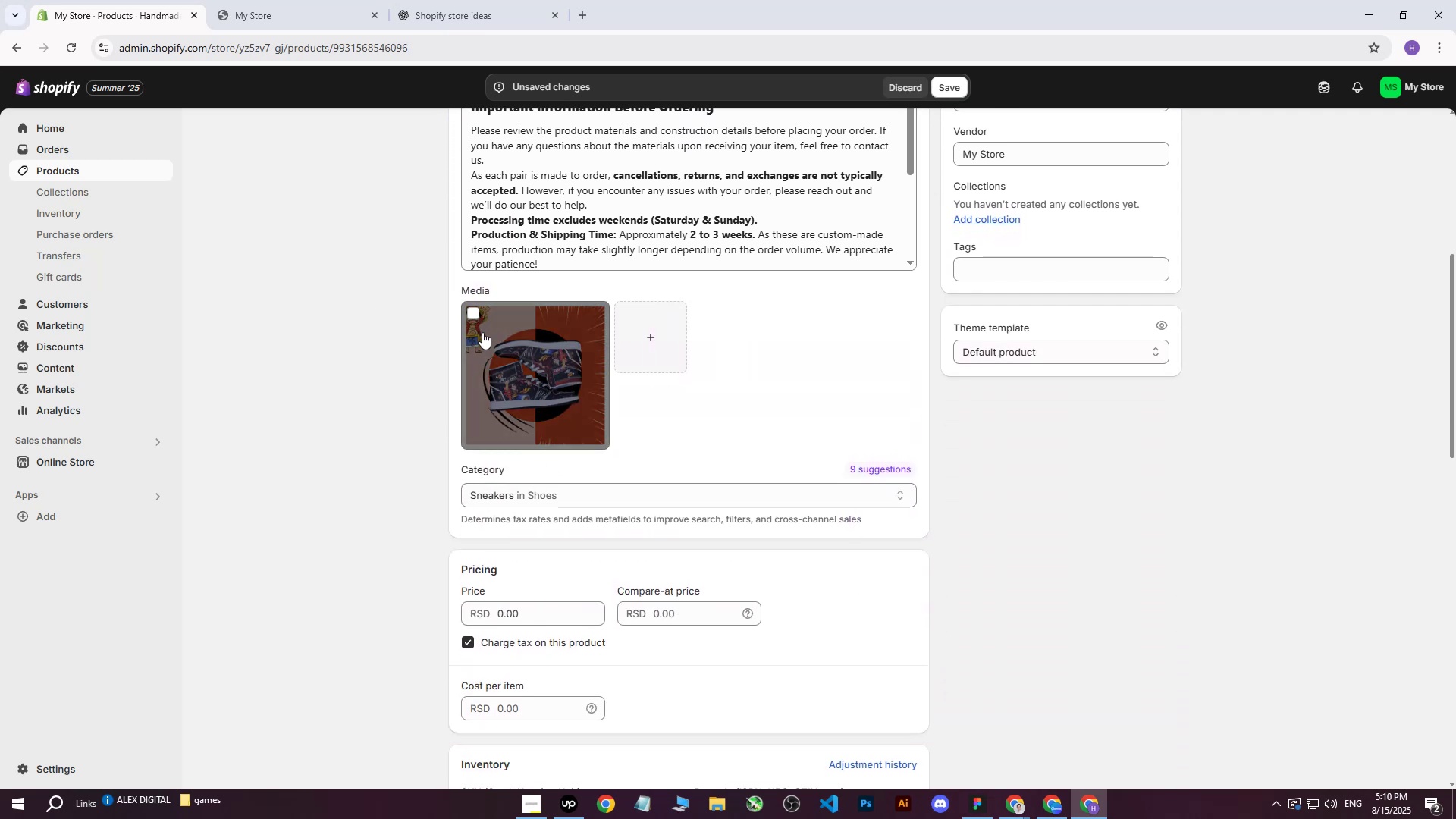 
left_click([521, 359])
 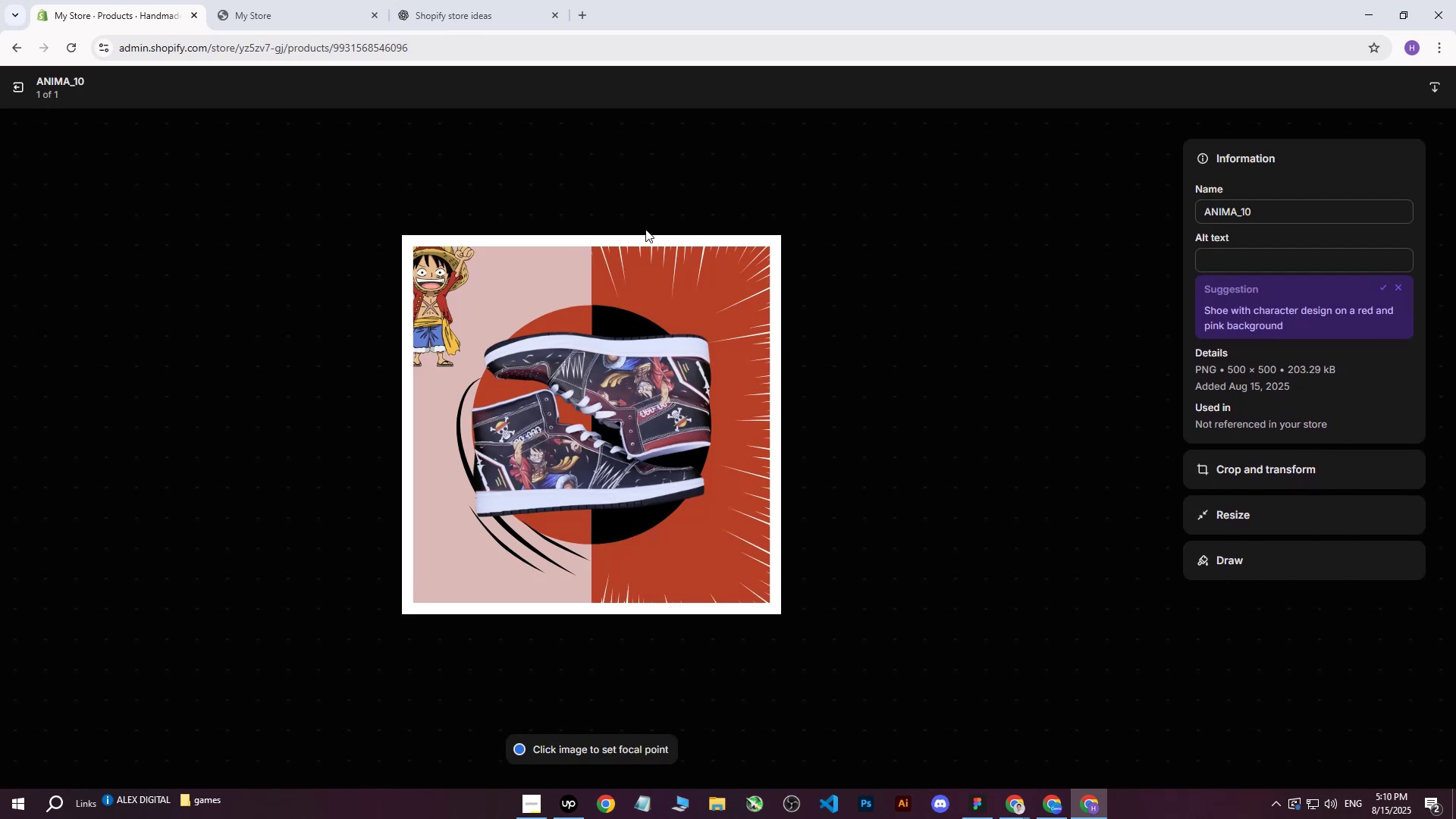 
left_click([1244, 263])
 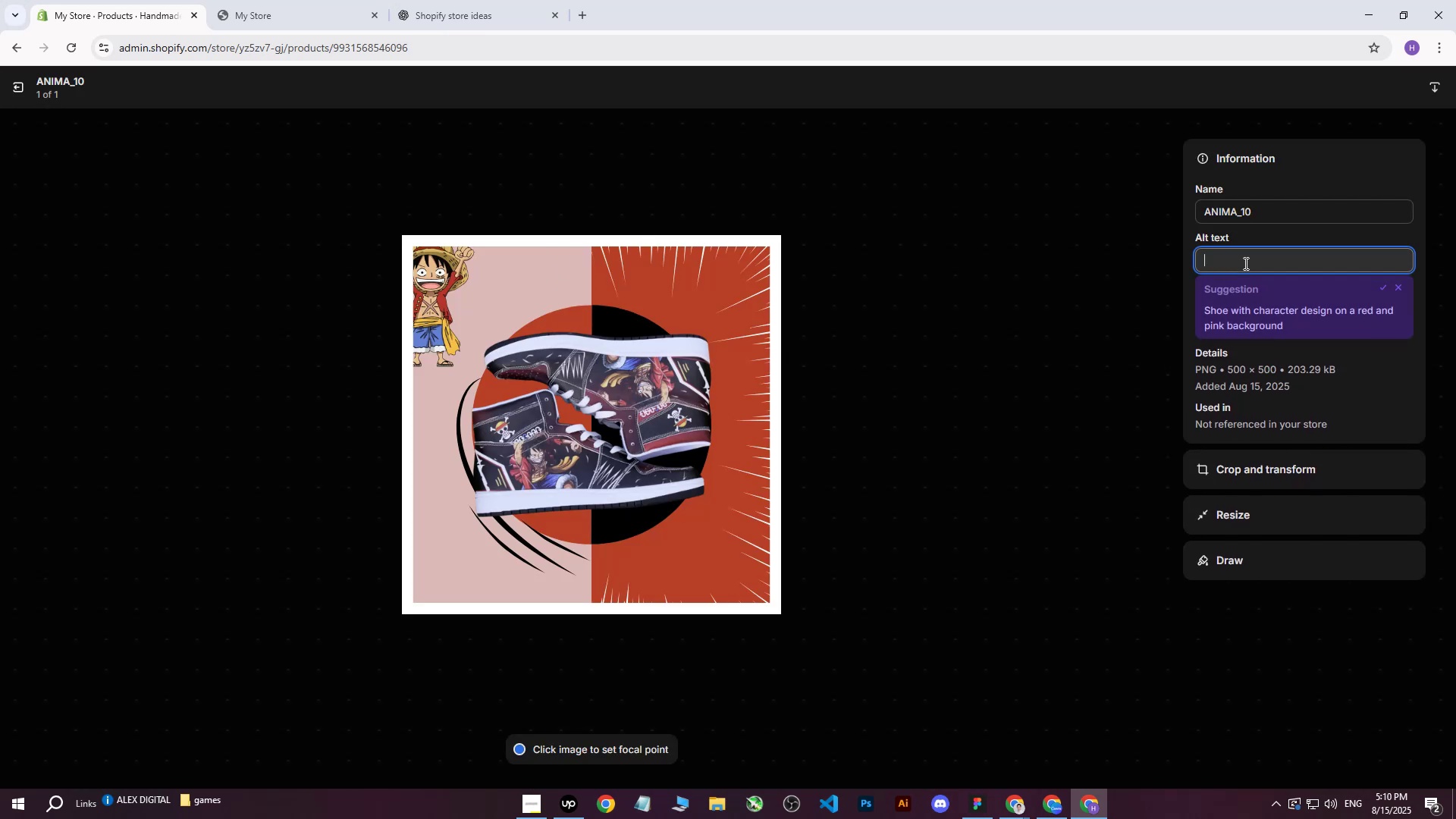 
key(Control+V)
 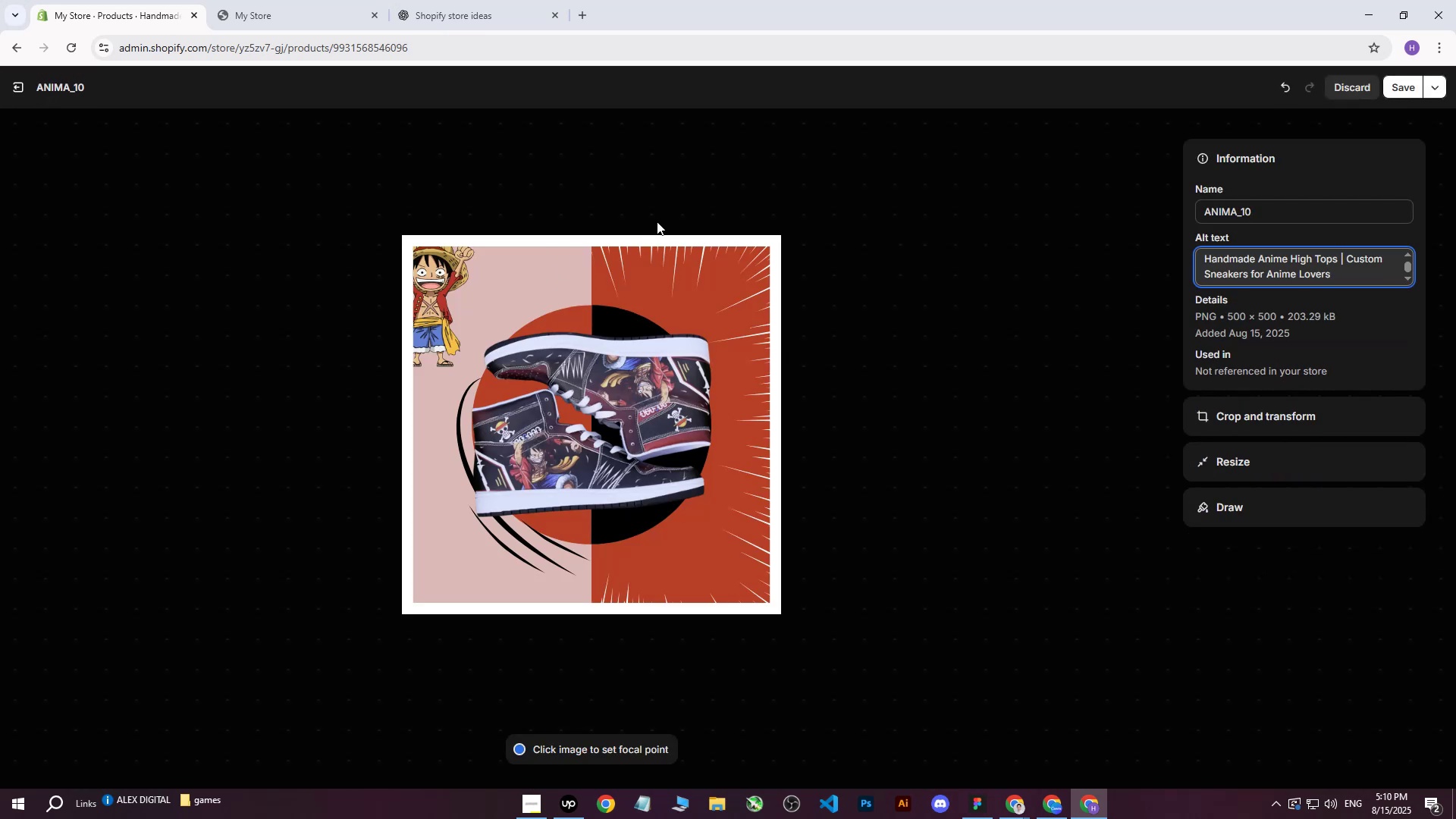 
type( on R)
key(Backspace)
type(red and )
 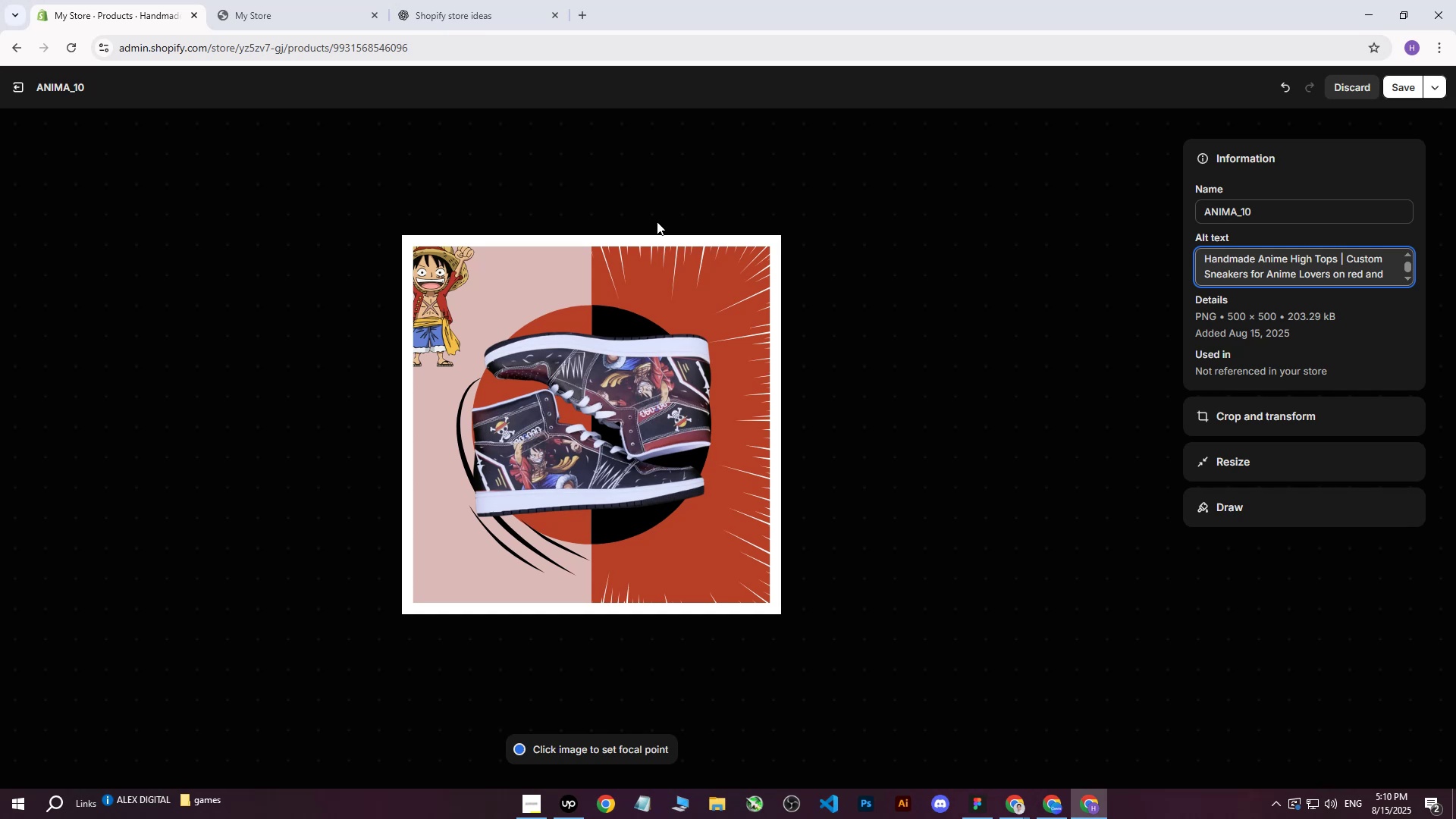 
type(light red )
 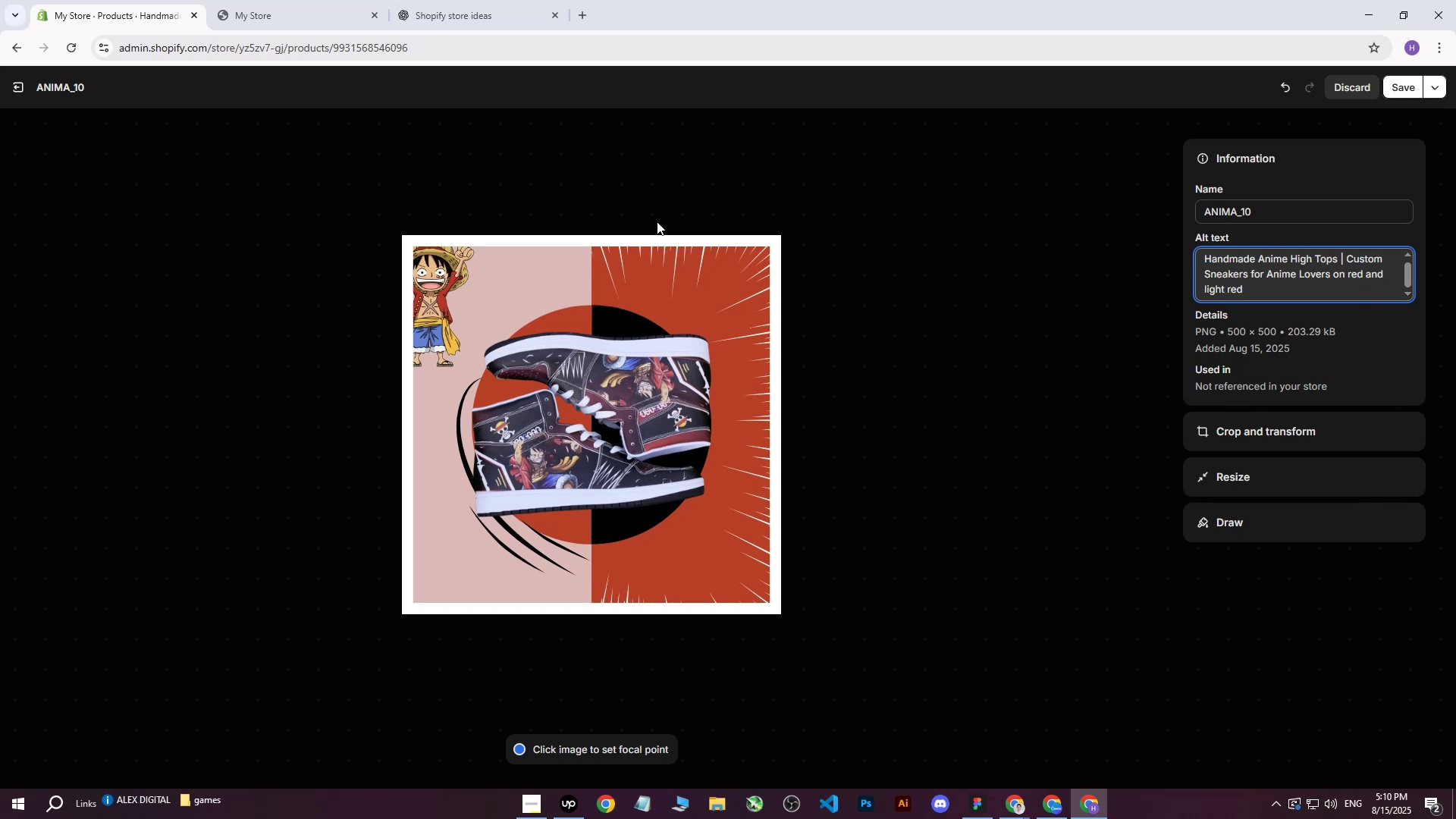 
wait(10.05)
 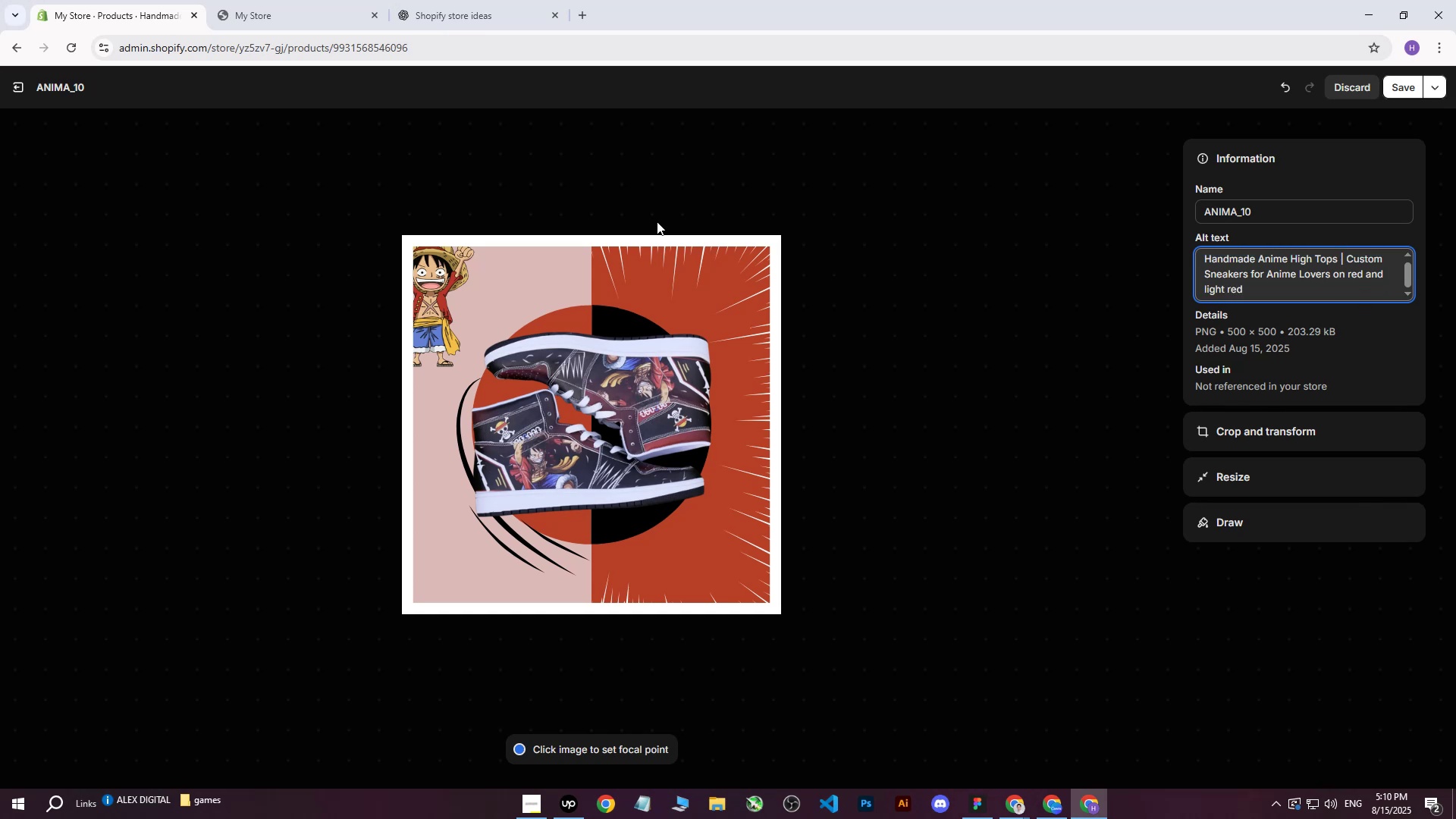 
type(on)
key(Backspace)
key(Backspace)
type(on)
key(Backspace)
key(Backspace)
type(on)
 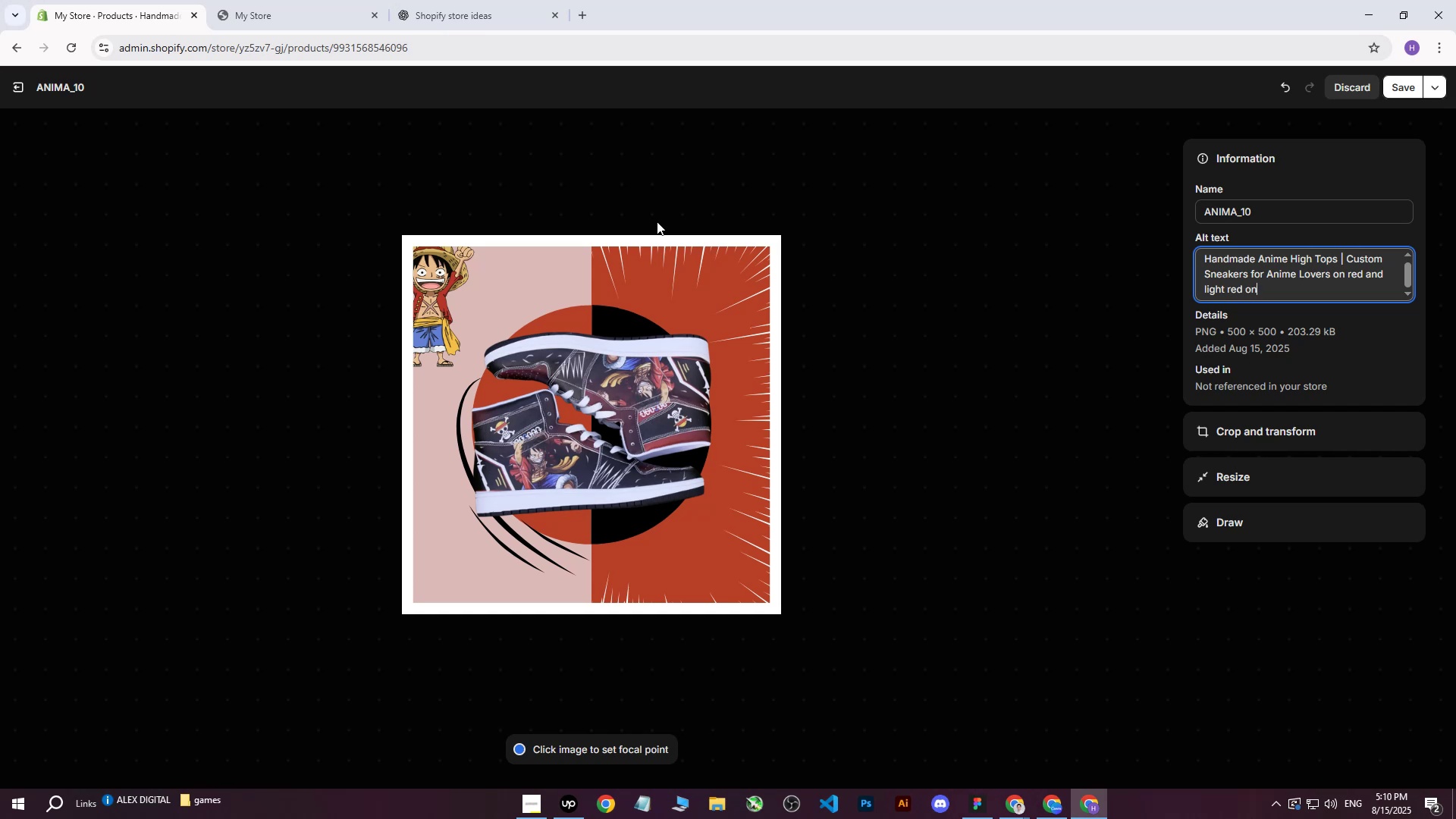 
key(Backspace)
key(Backspace)
type(with o)
key(Backspace)
type(One Piece )
 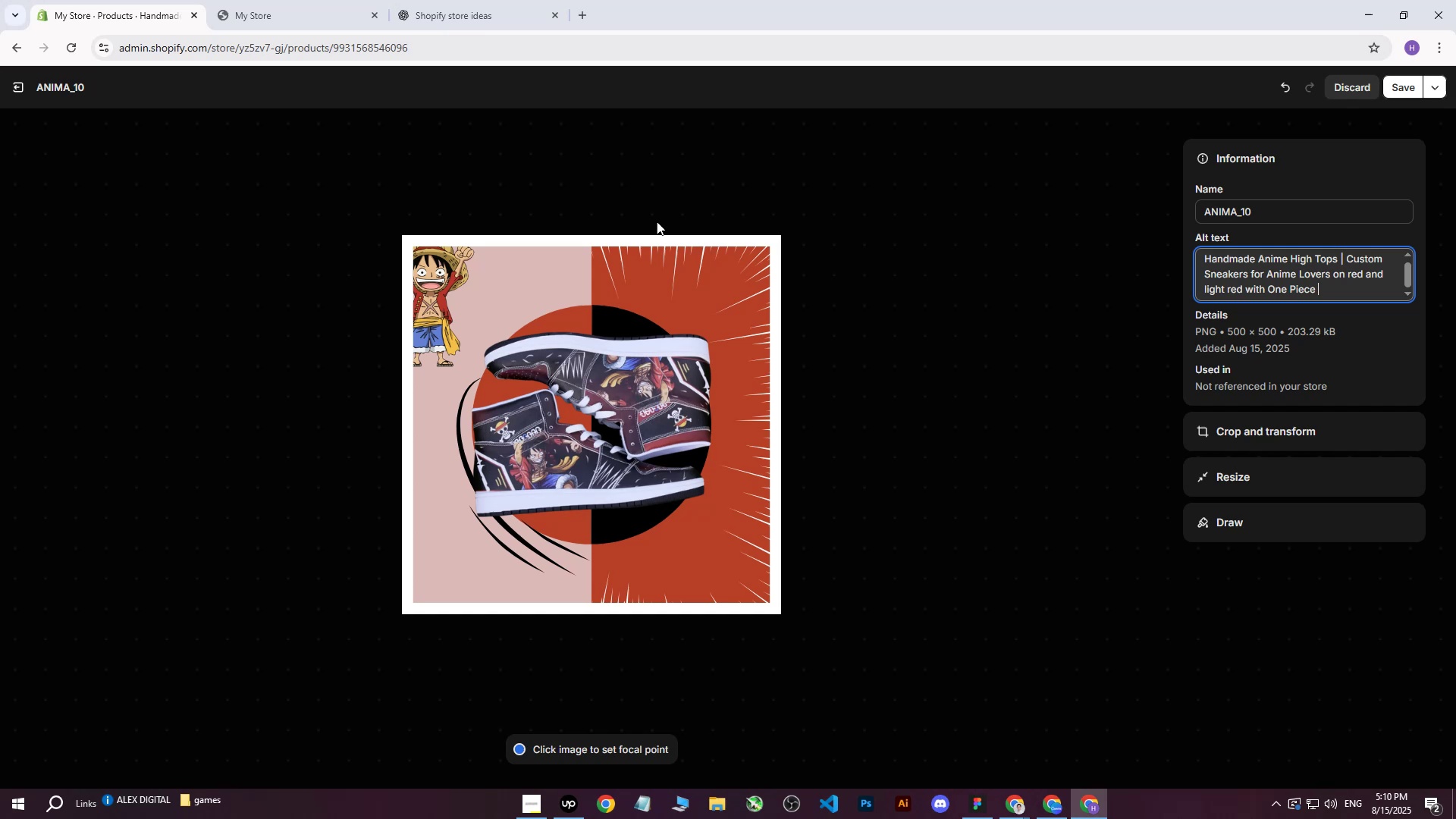 
wait(10.71)
 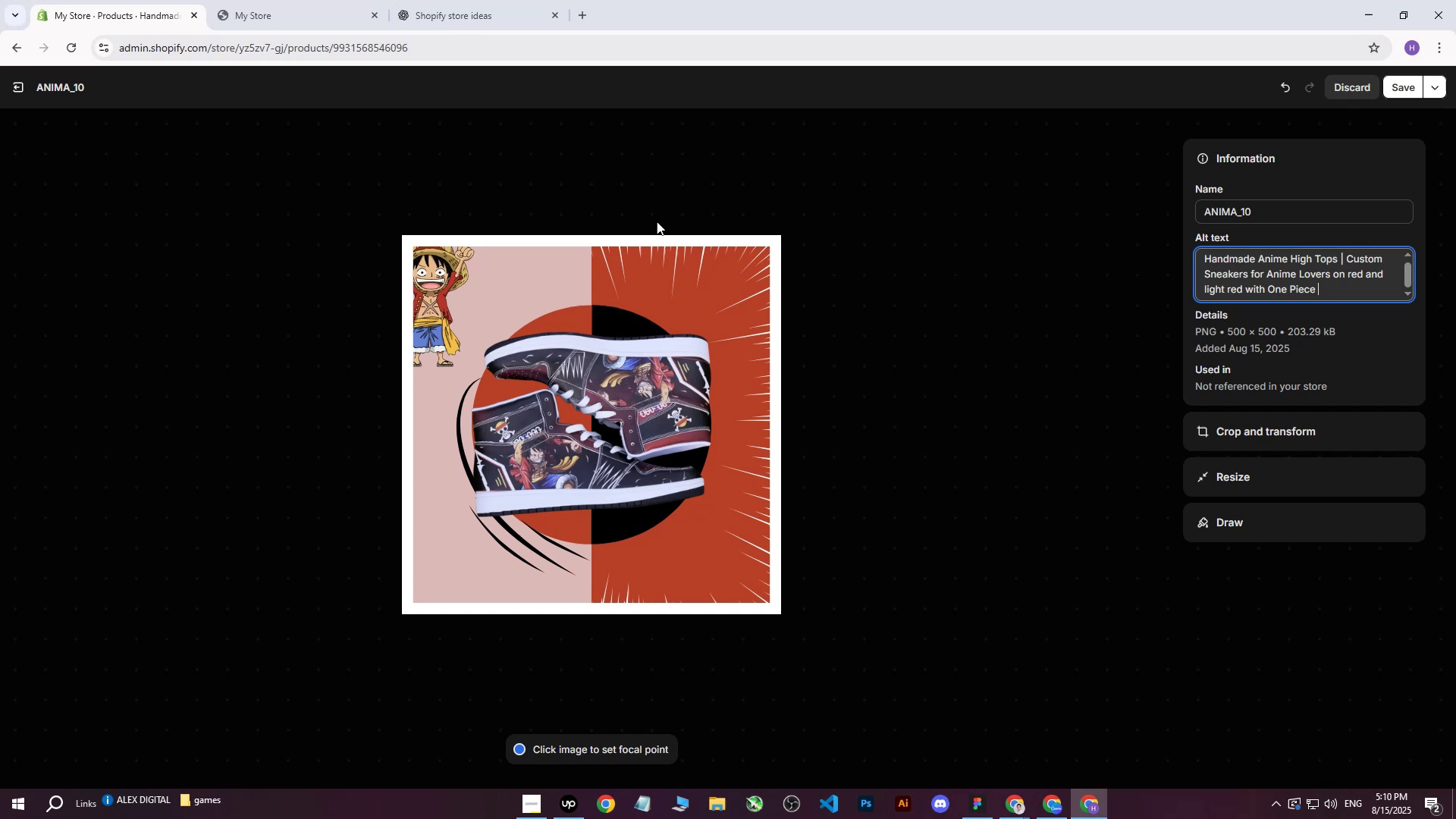 
type(and anime elements.)
 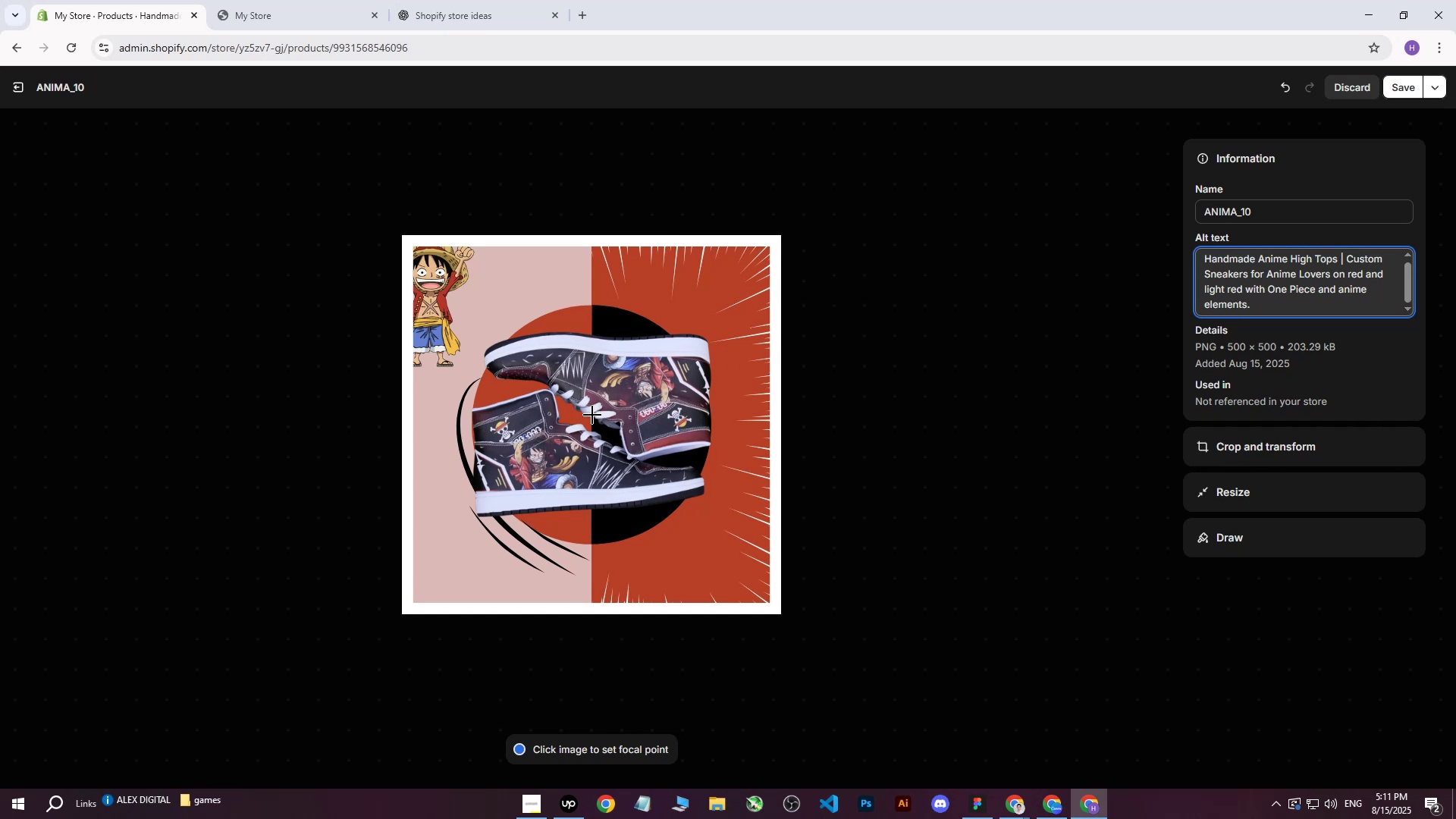 
wait(5.14)
 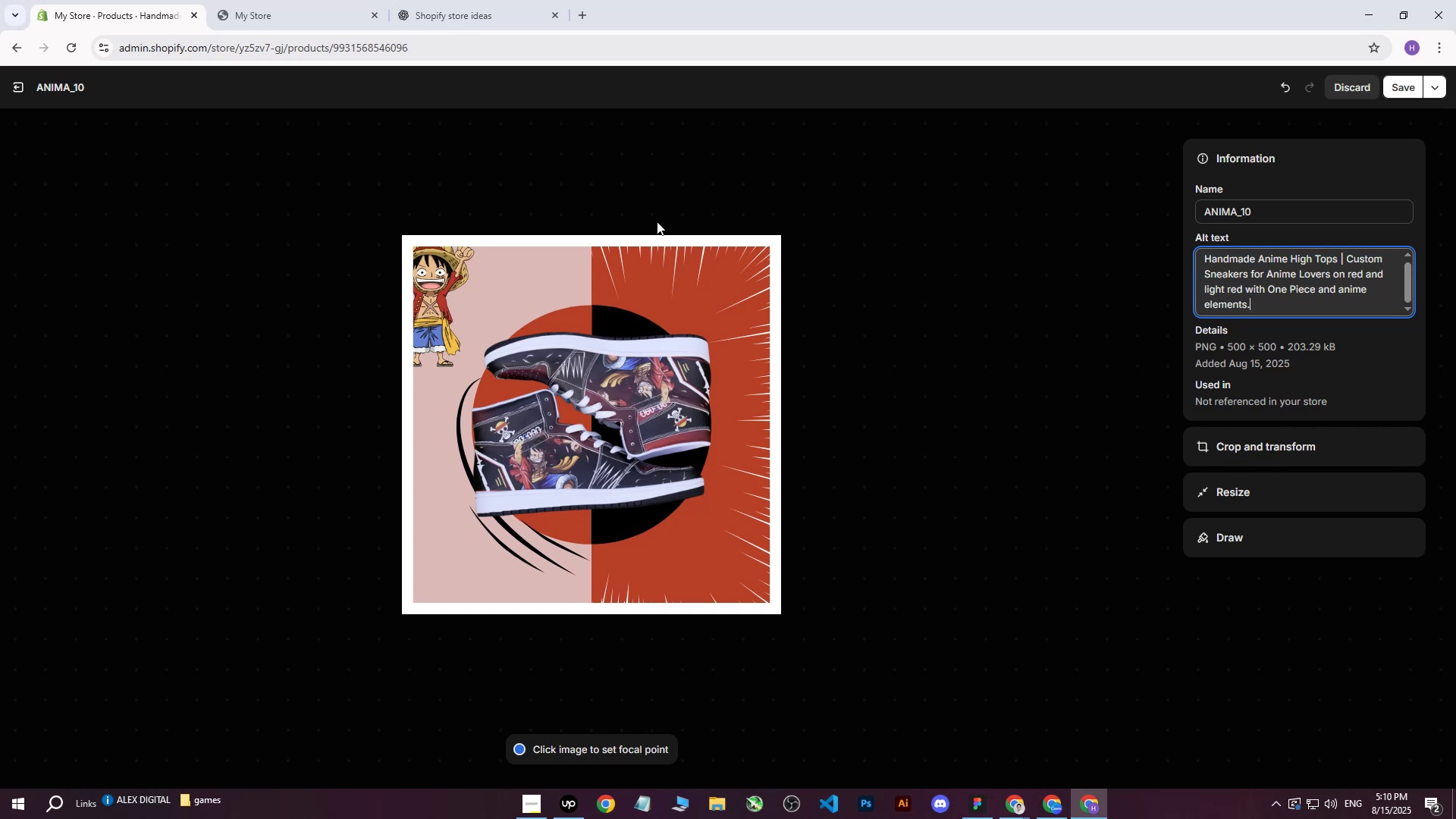 
left_click([592, 418])
 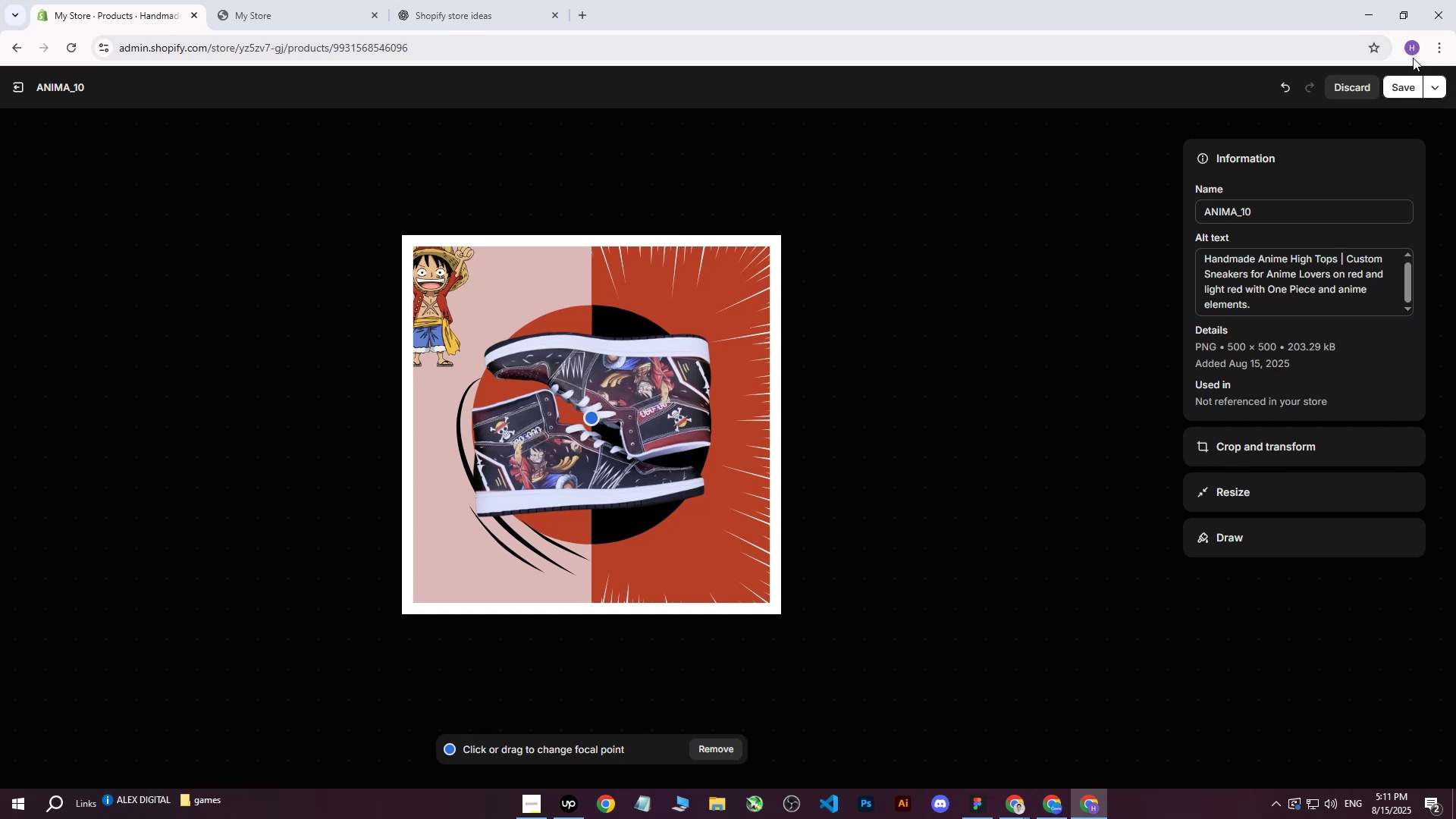 
left_click([1400, 89])
 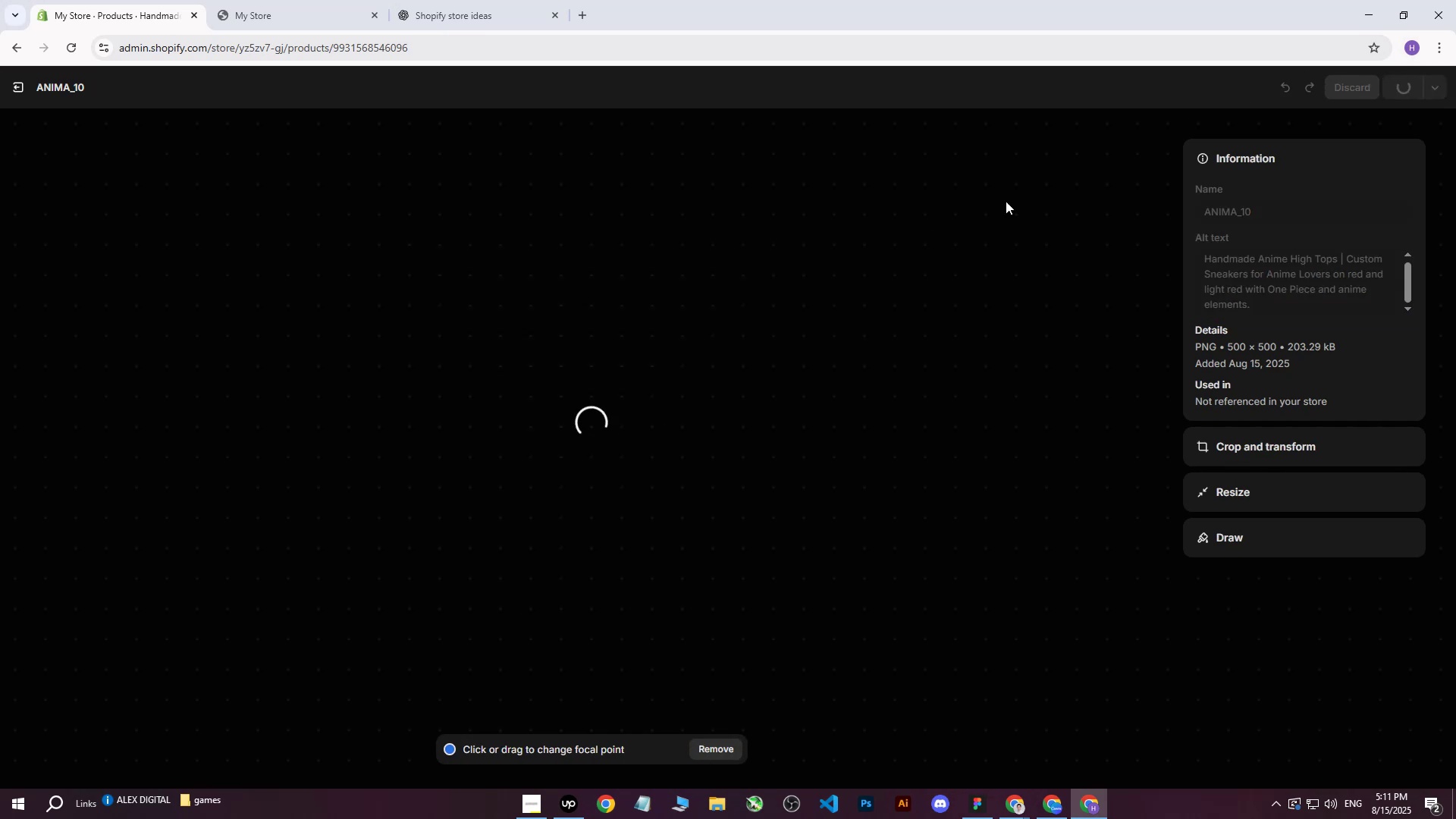 
mouse_move([464, 341])
 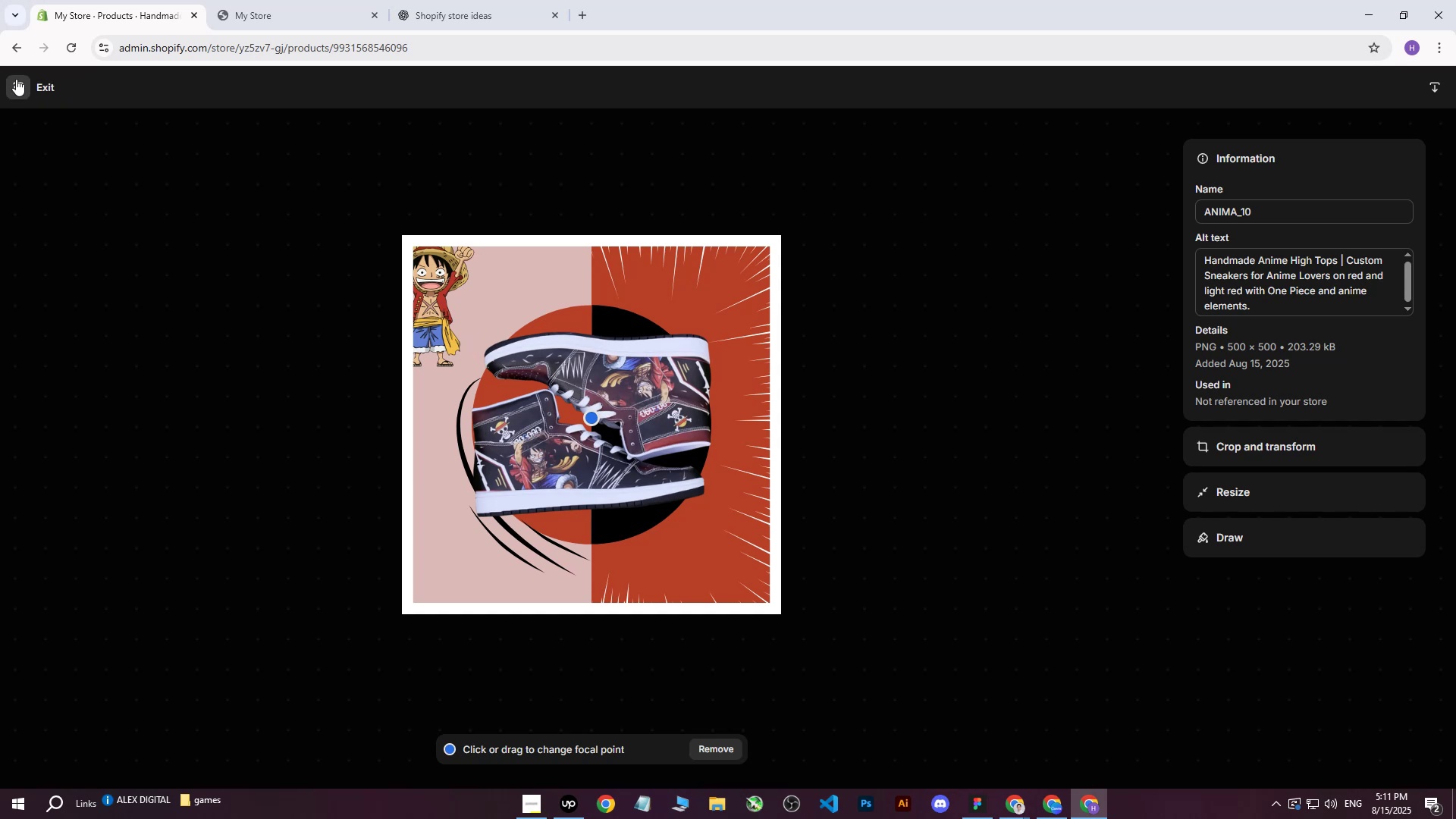 
left_click([16, 79])
 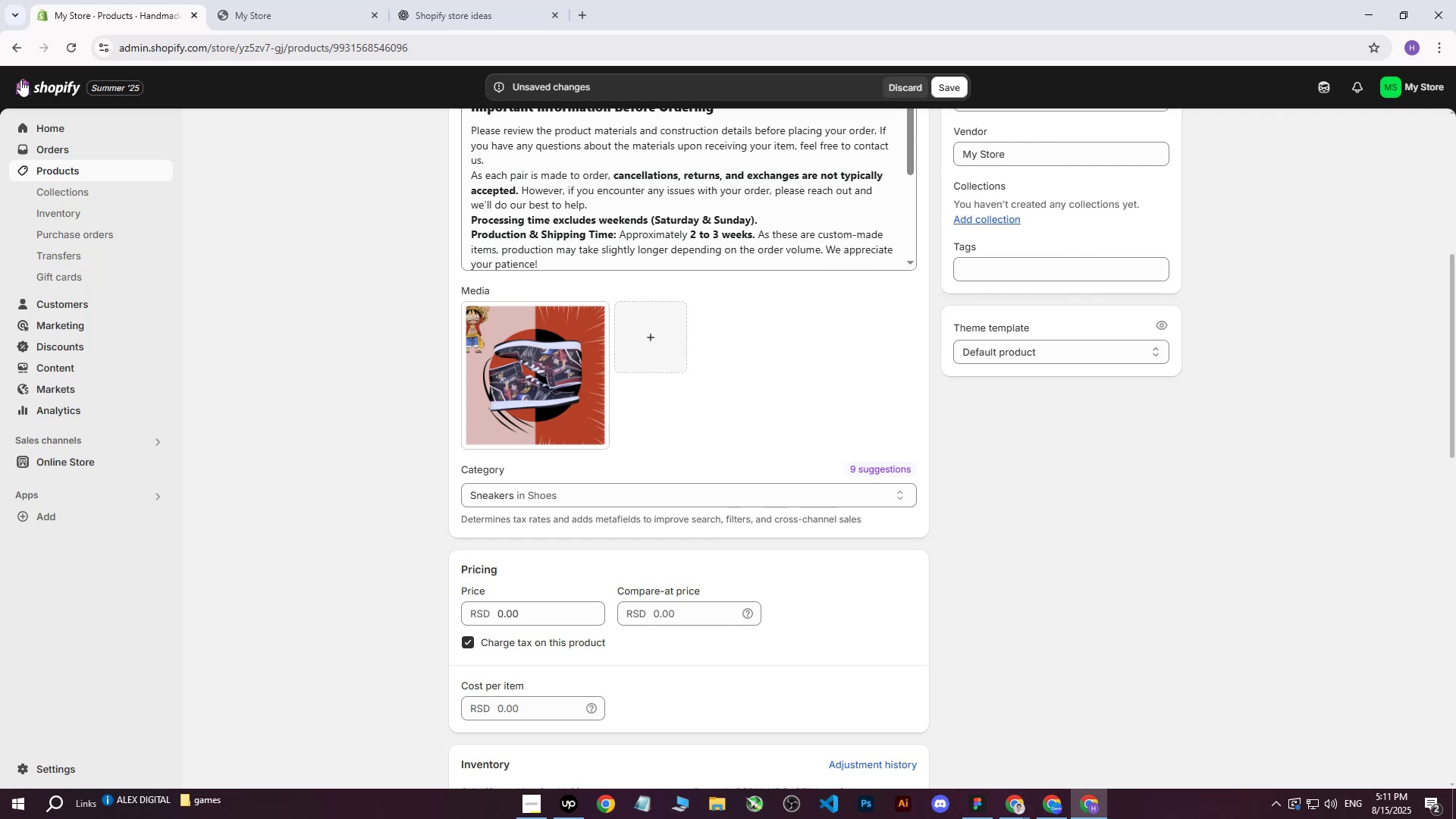 
wait(9.48)
 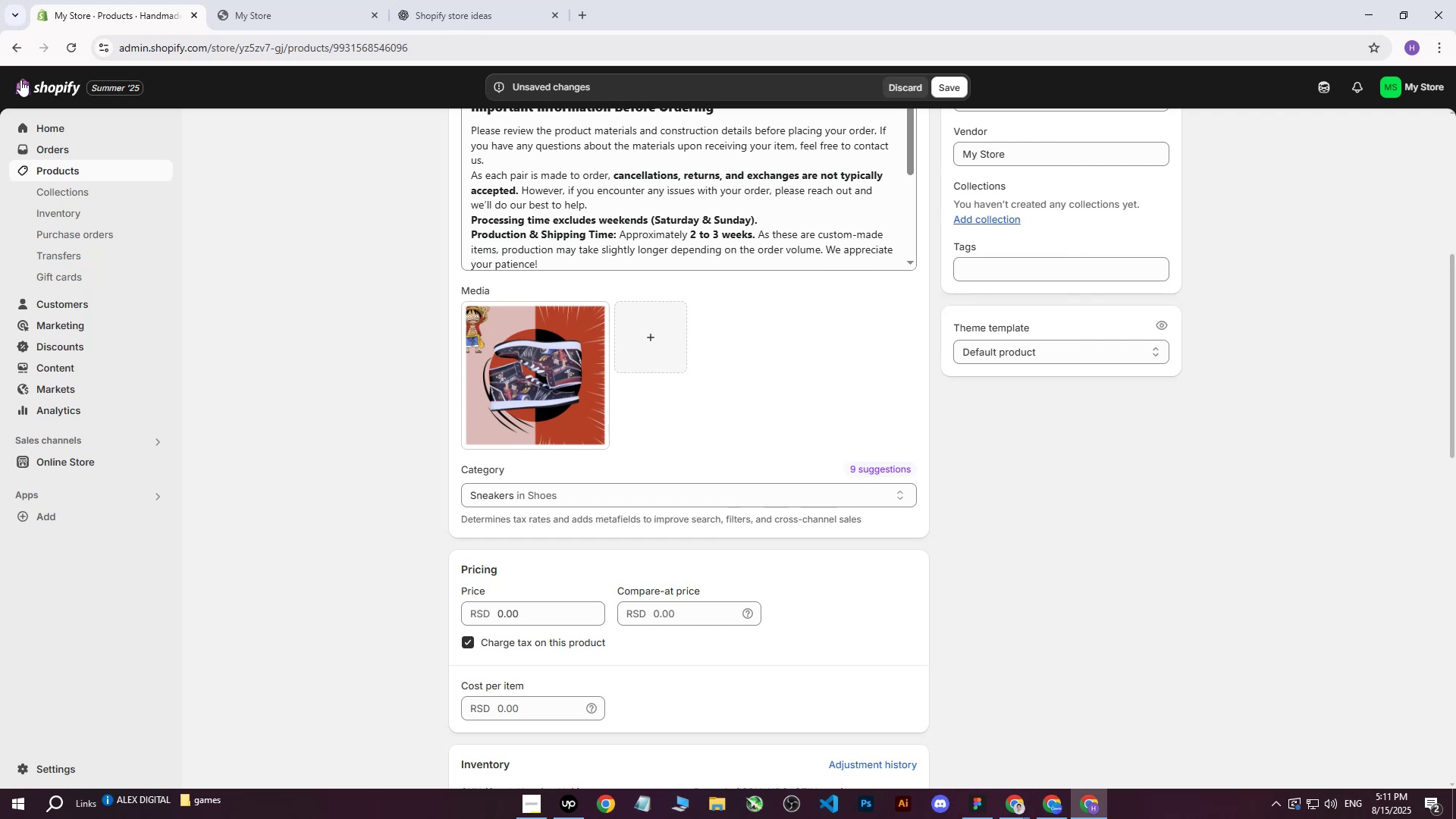 
scroll: coordinate [552, 418], scroll_direction: up, amount: 6.0
 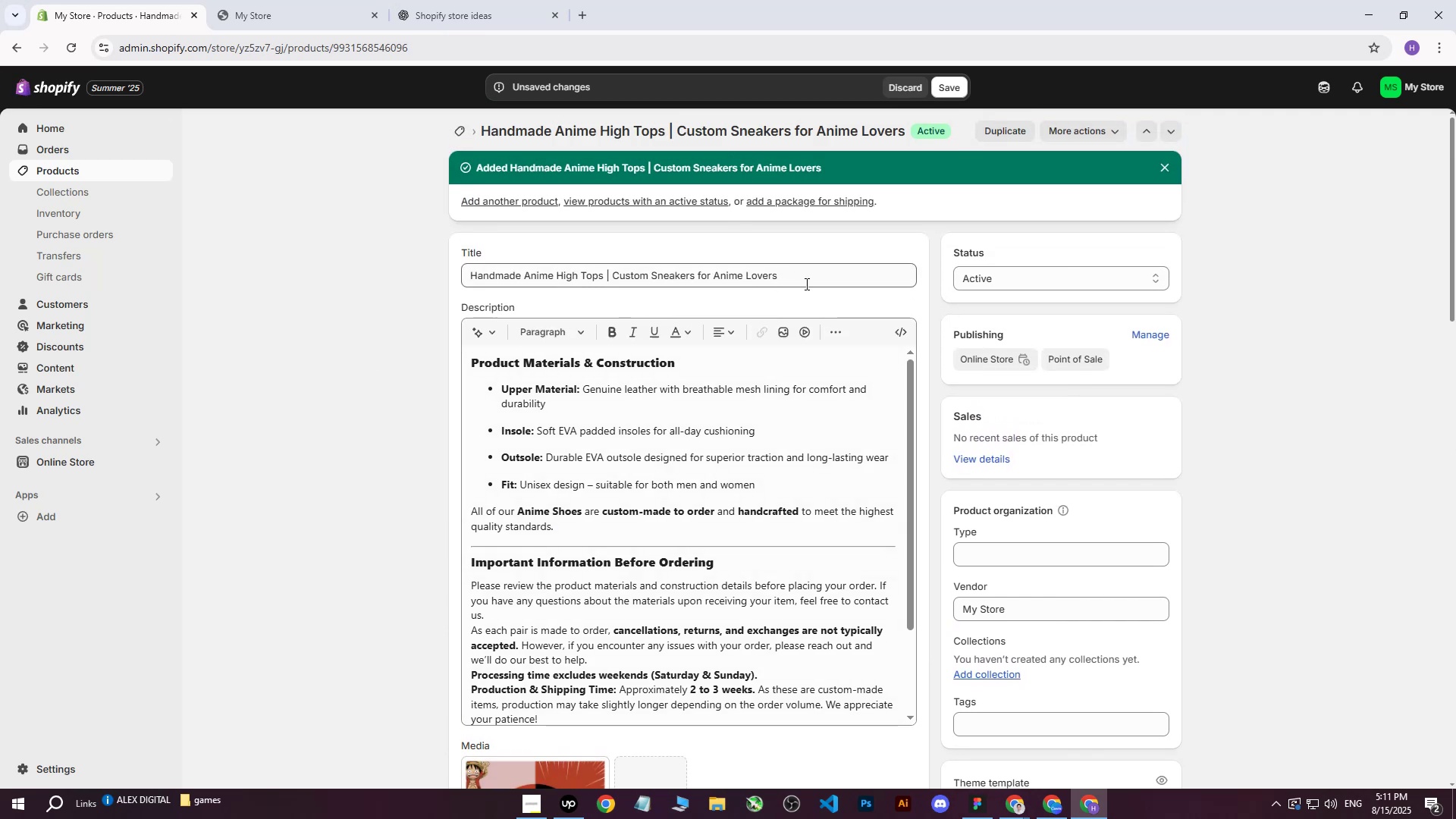 
left_click_drag(start_coordinate=[820, 283], to_coordinate=[405, 276])
 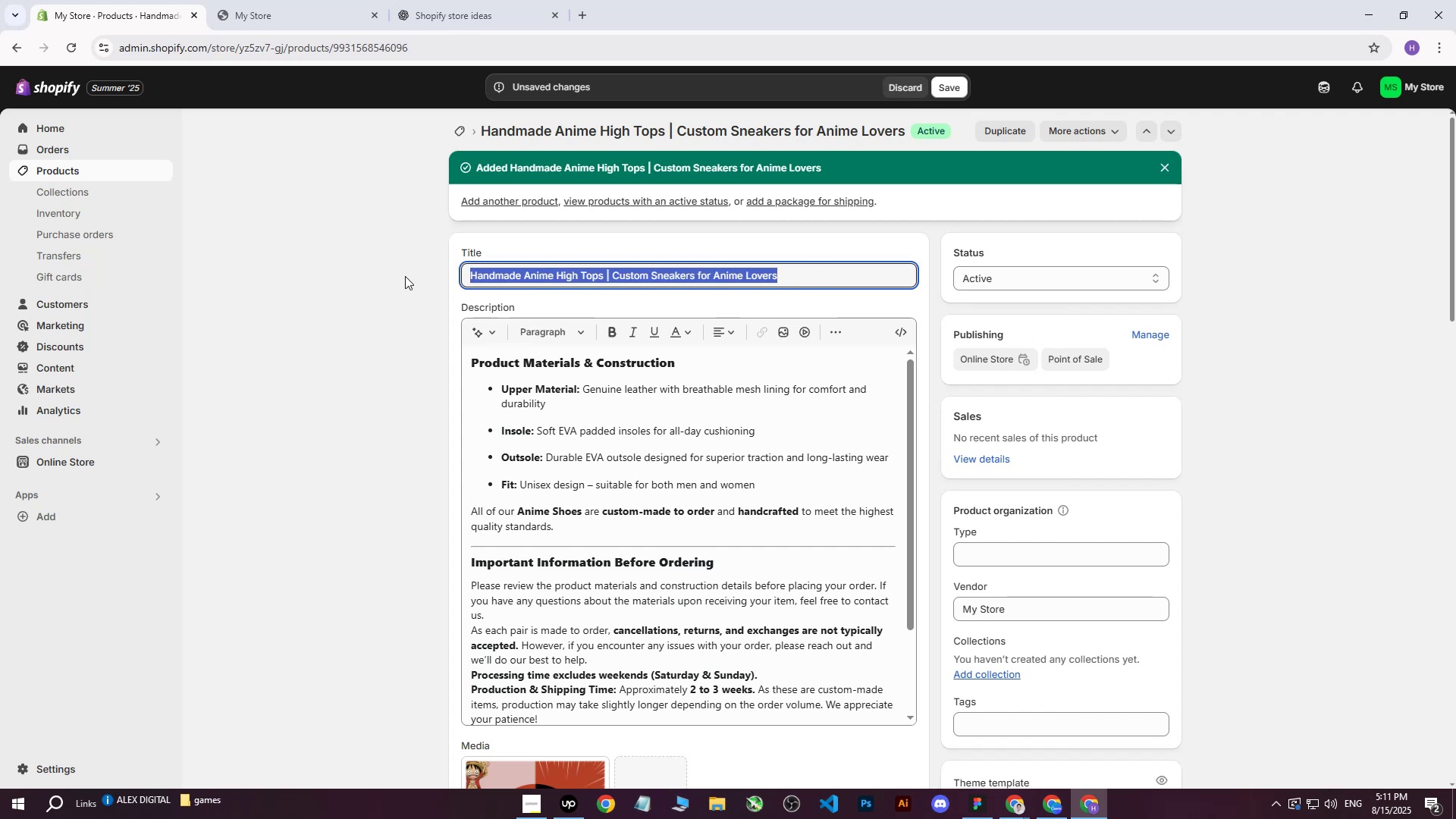 
key(Control+ControlLeft)
 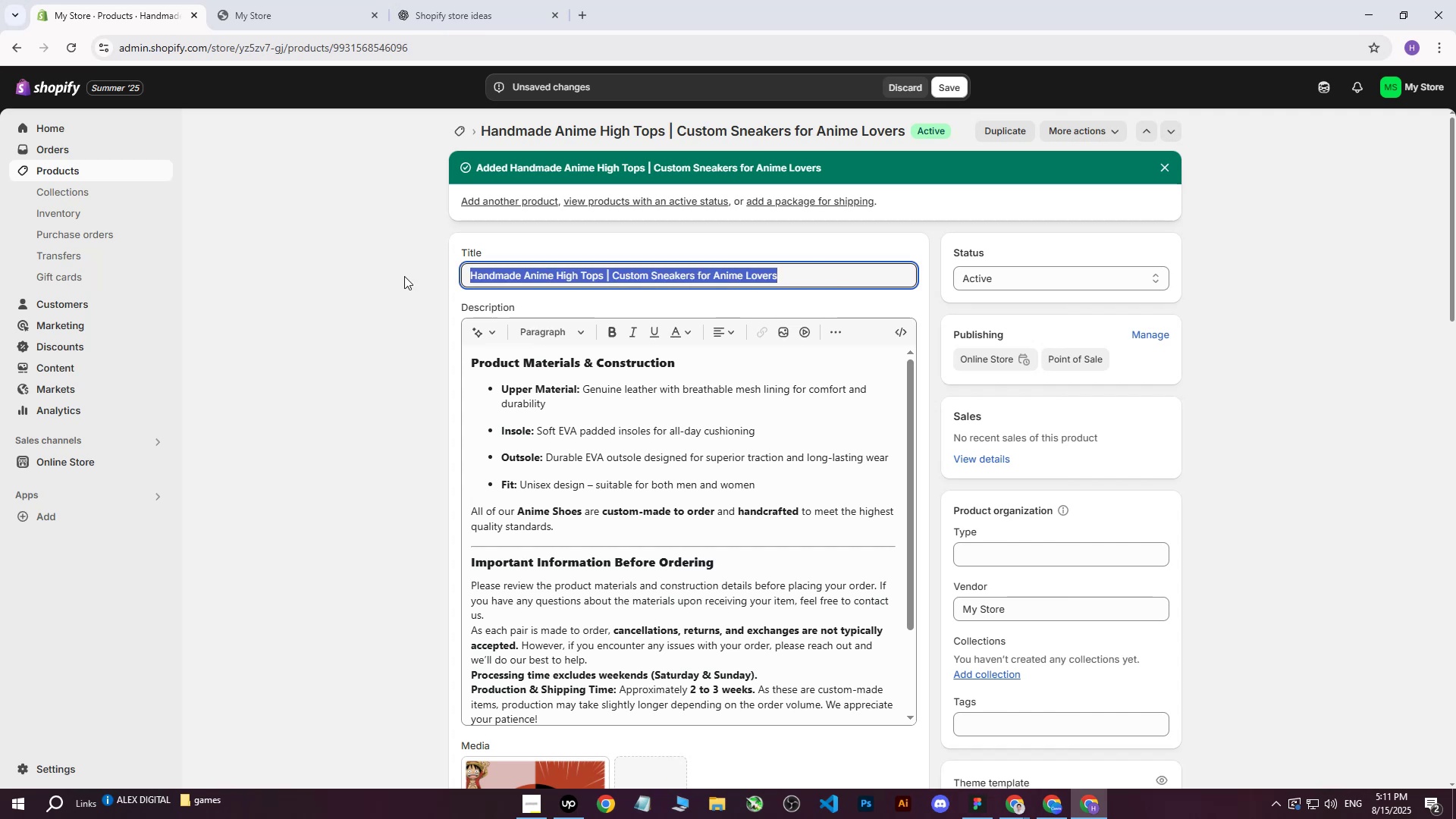 
key(Control+C)
 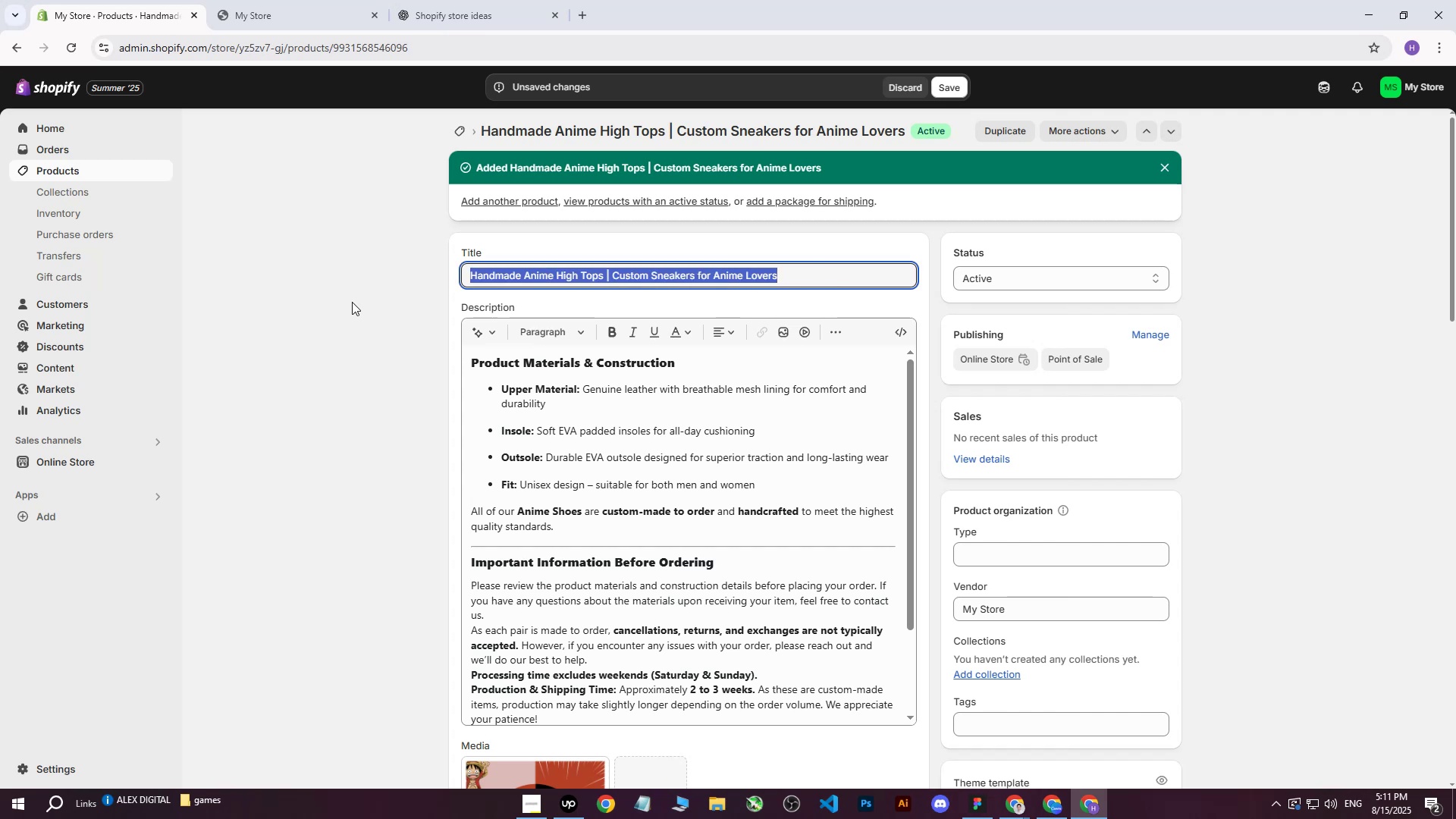 
left_click([352, 302])
 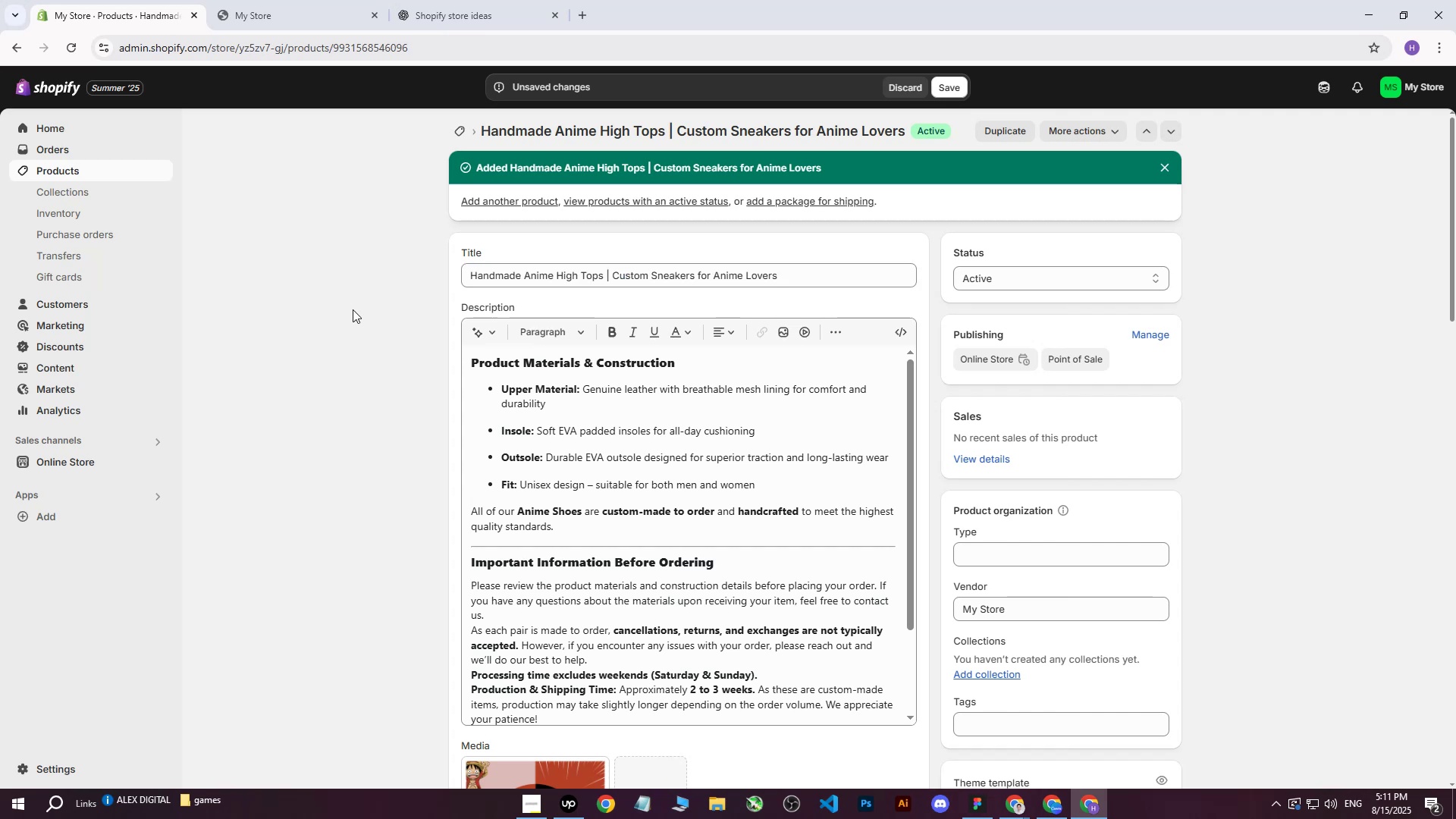 
scroll: coordinate [355, 322], scroll_direction: down, amount: 7.0
 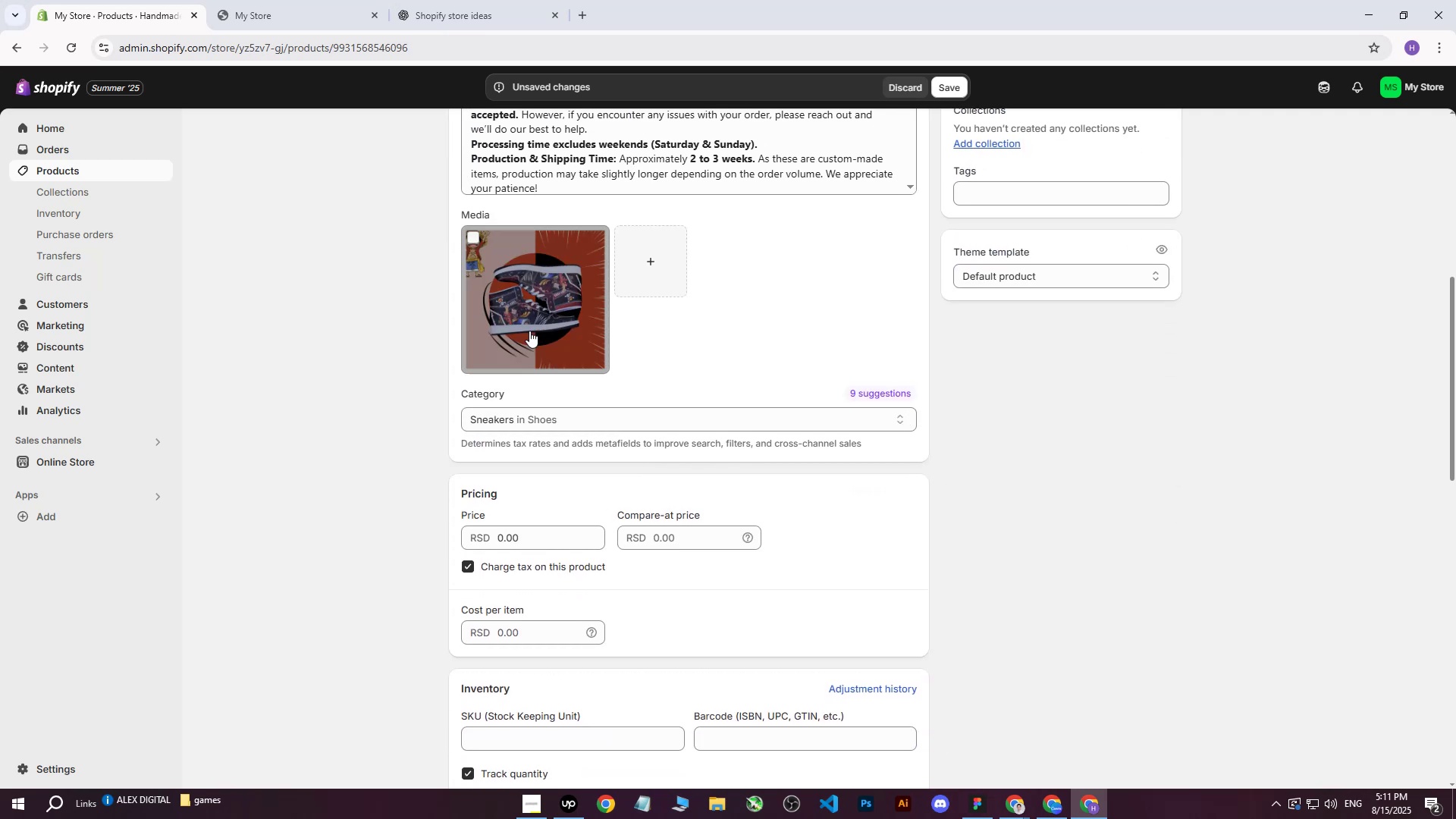 
left_click([549, 328])
 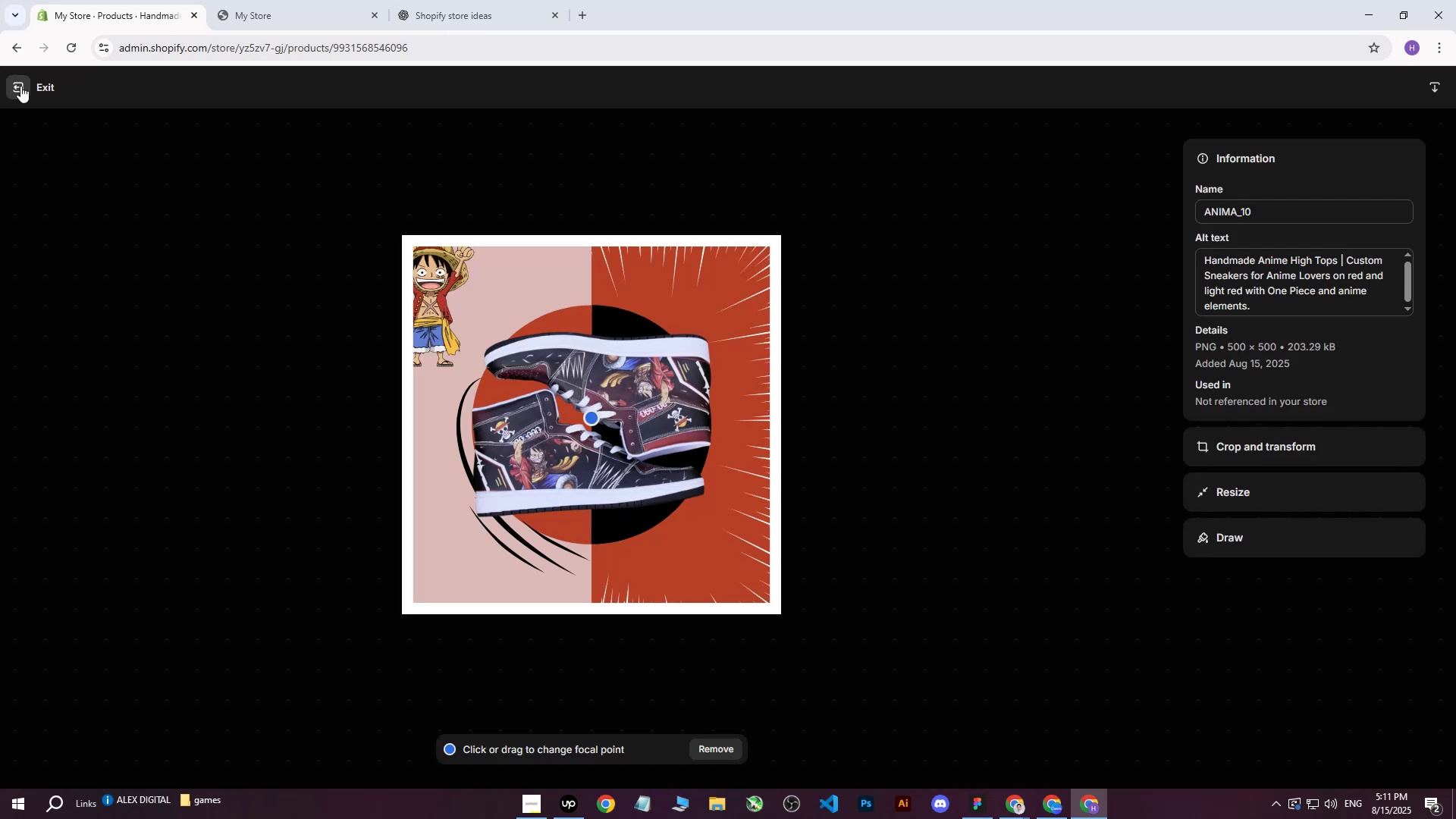 
left_click([20, 86])
 